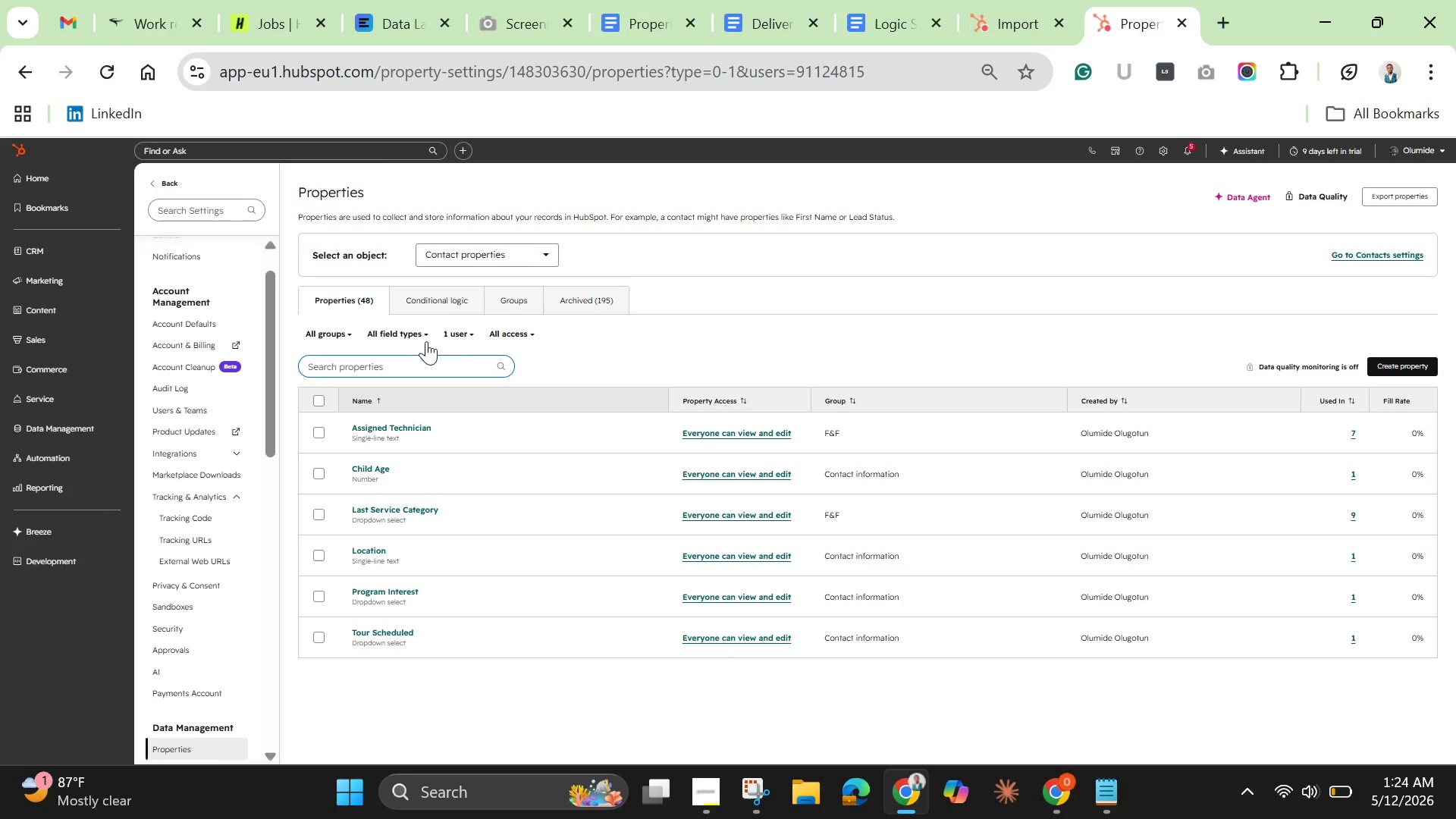 
left_click([464, 334])
 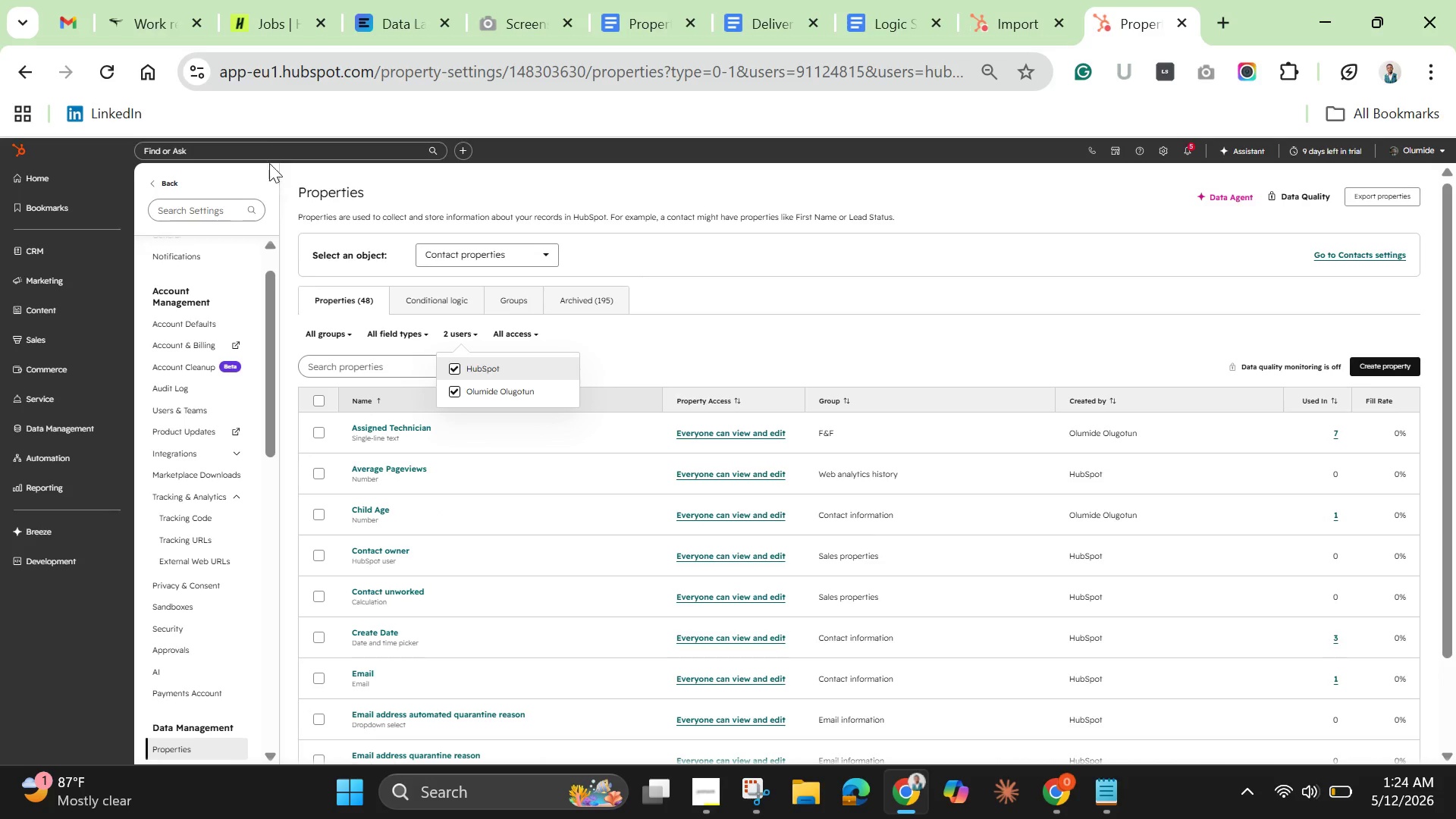 
wait(5.42)
 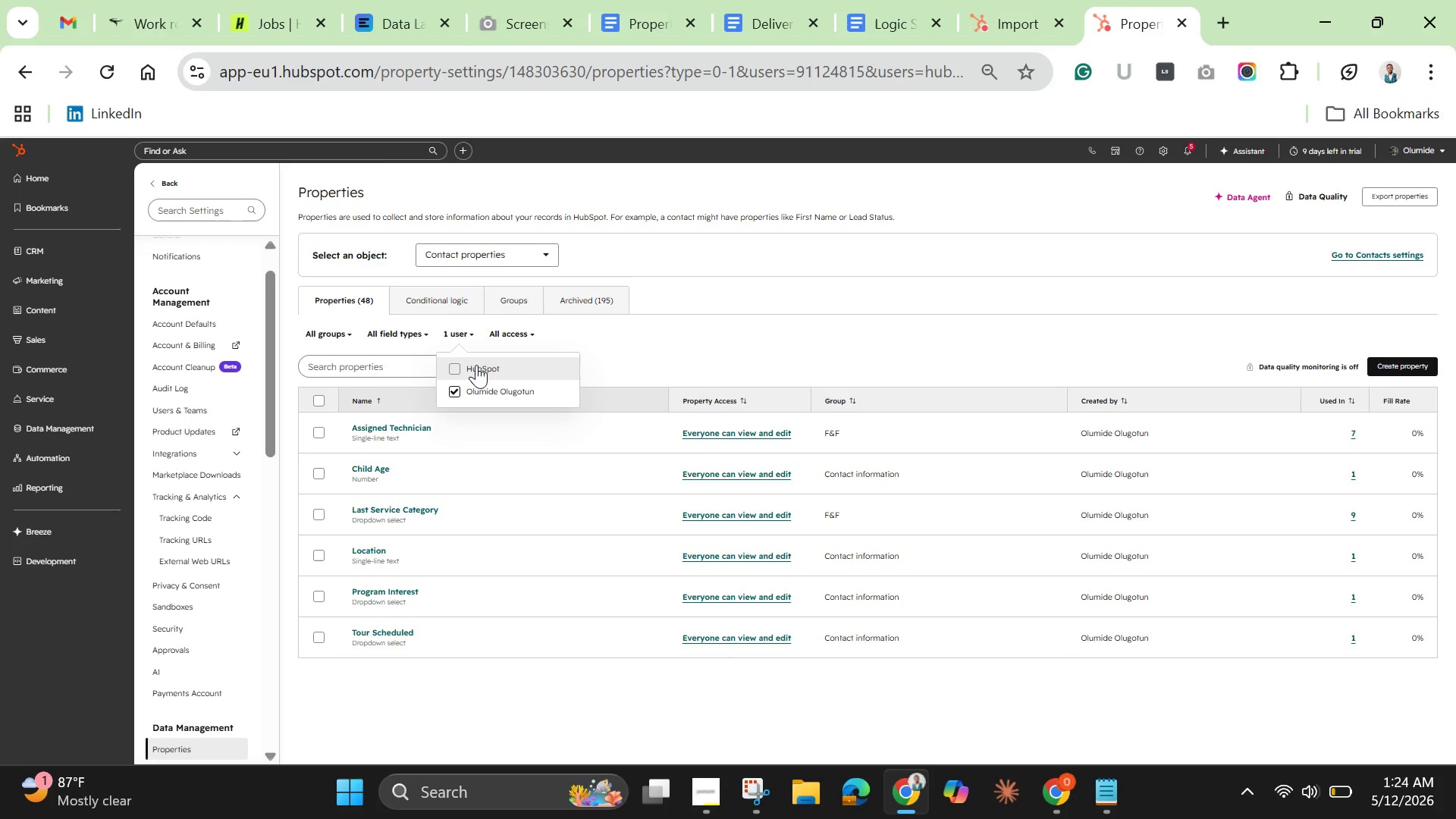 
left_click([109, 75])
 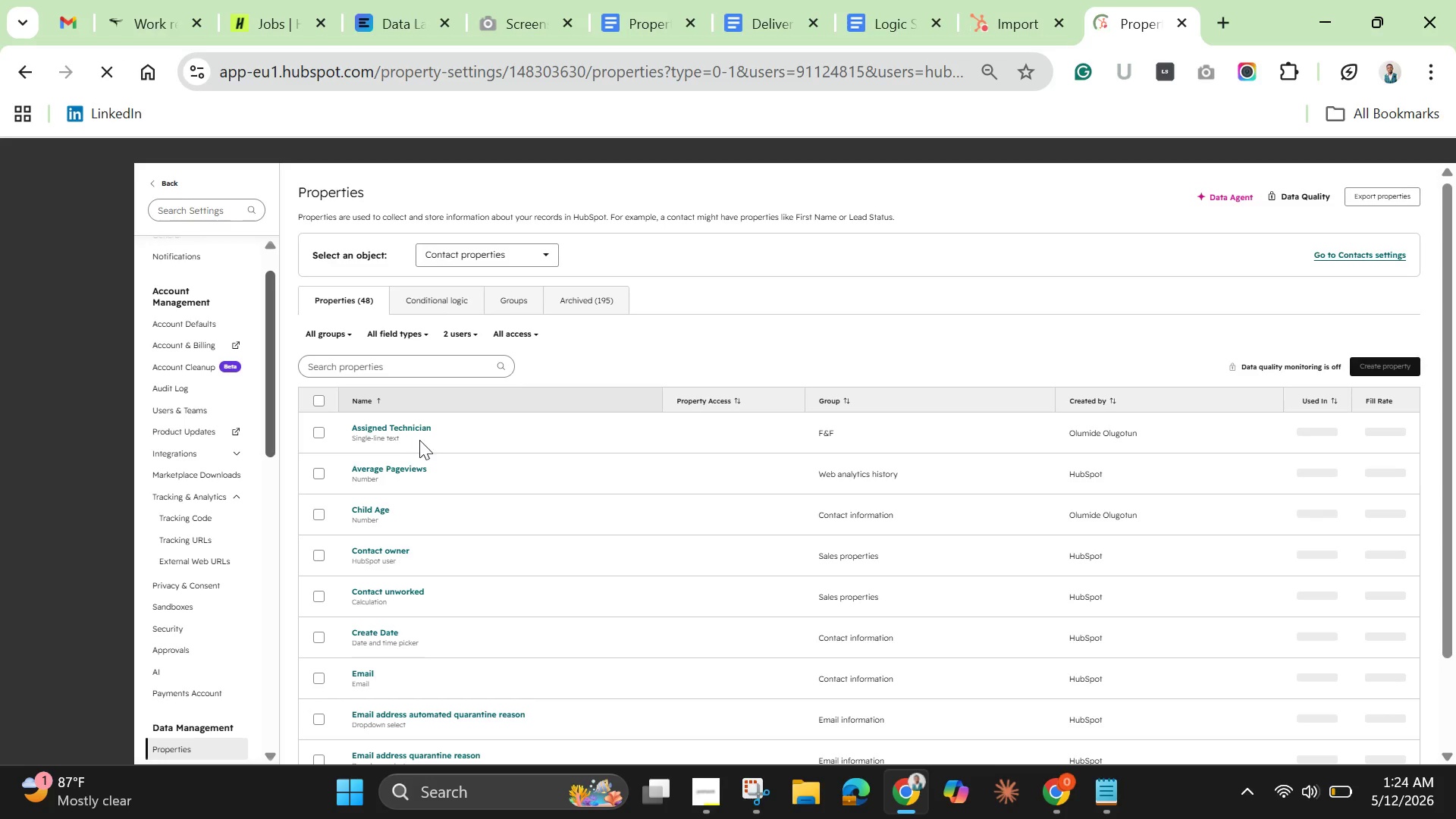 
wait(6.66)
 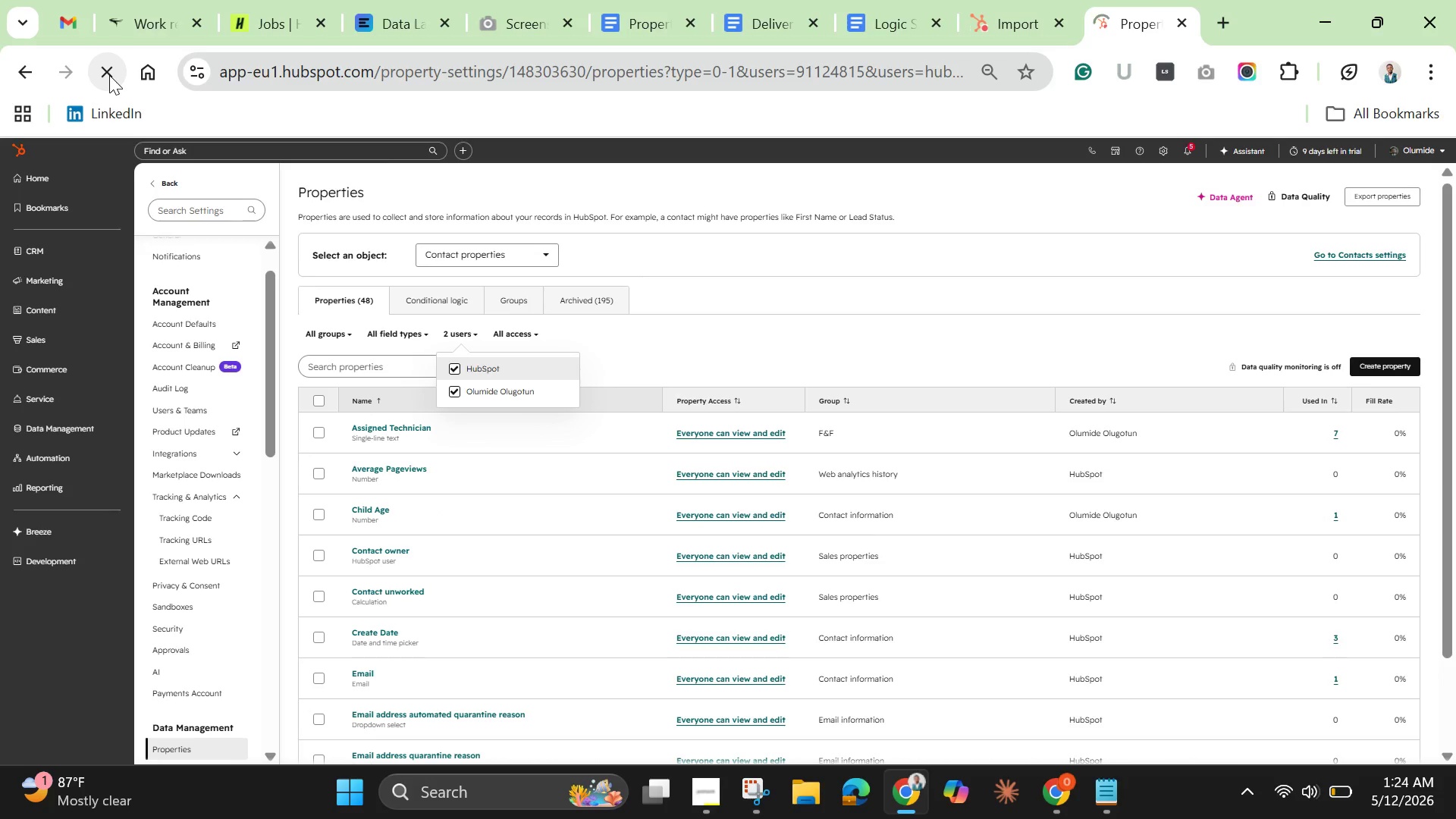 
left_click([386, 359])
 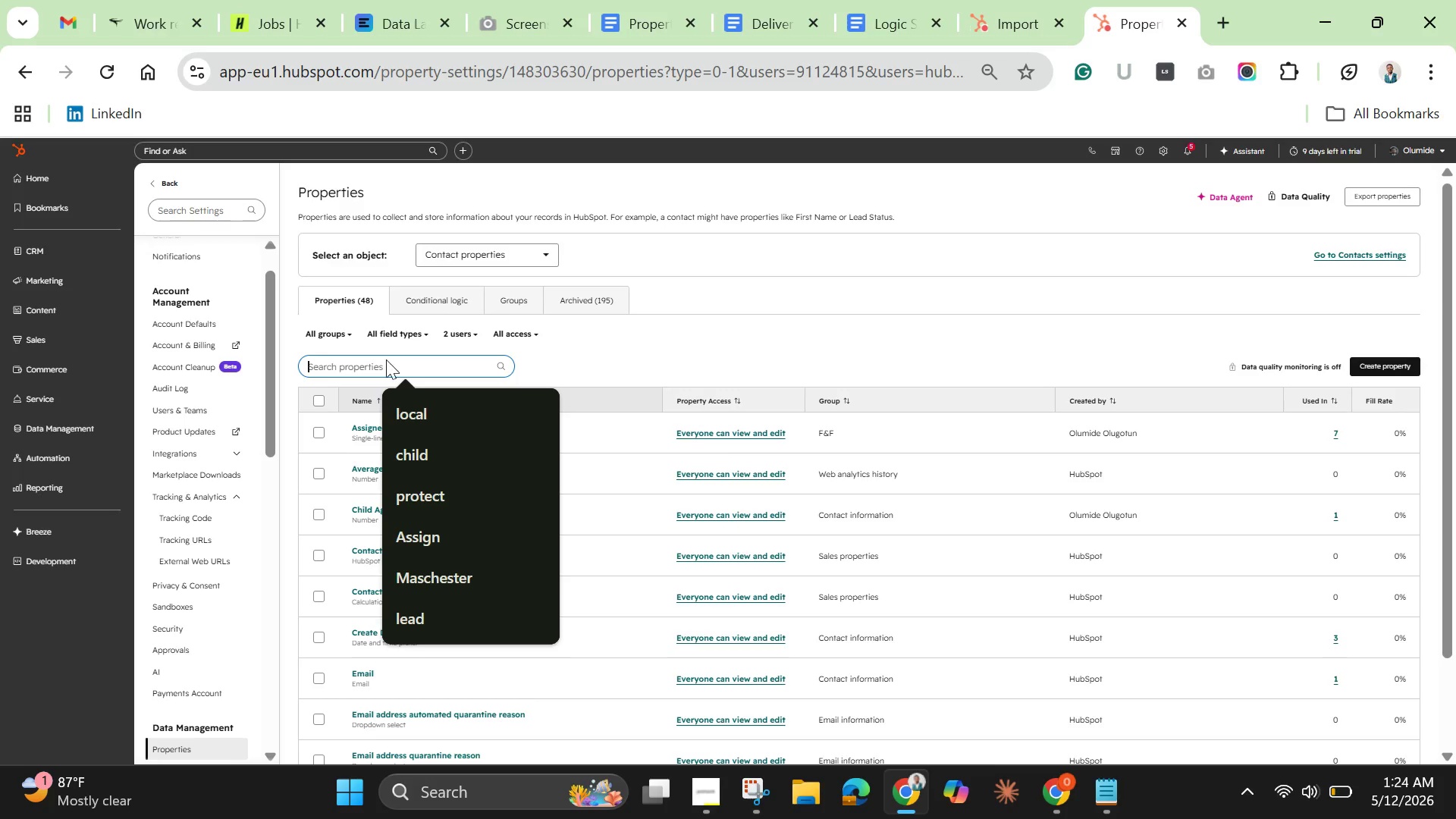 
type(car)
 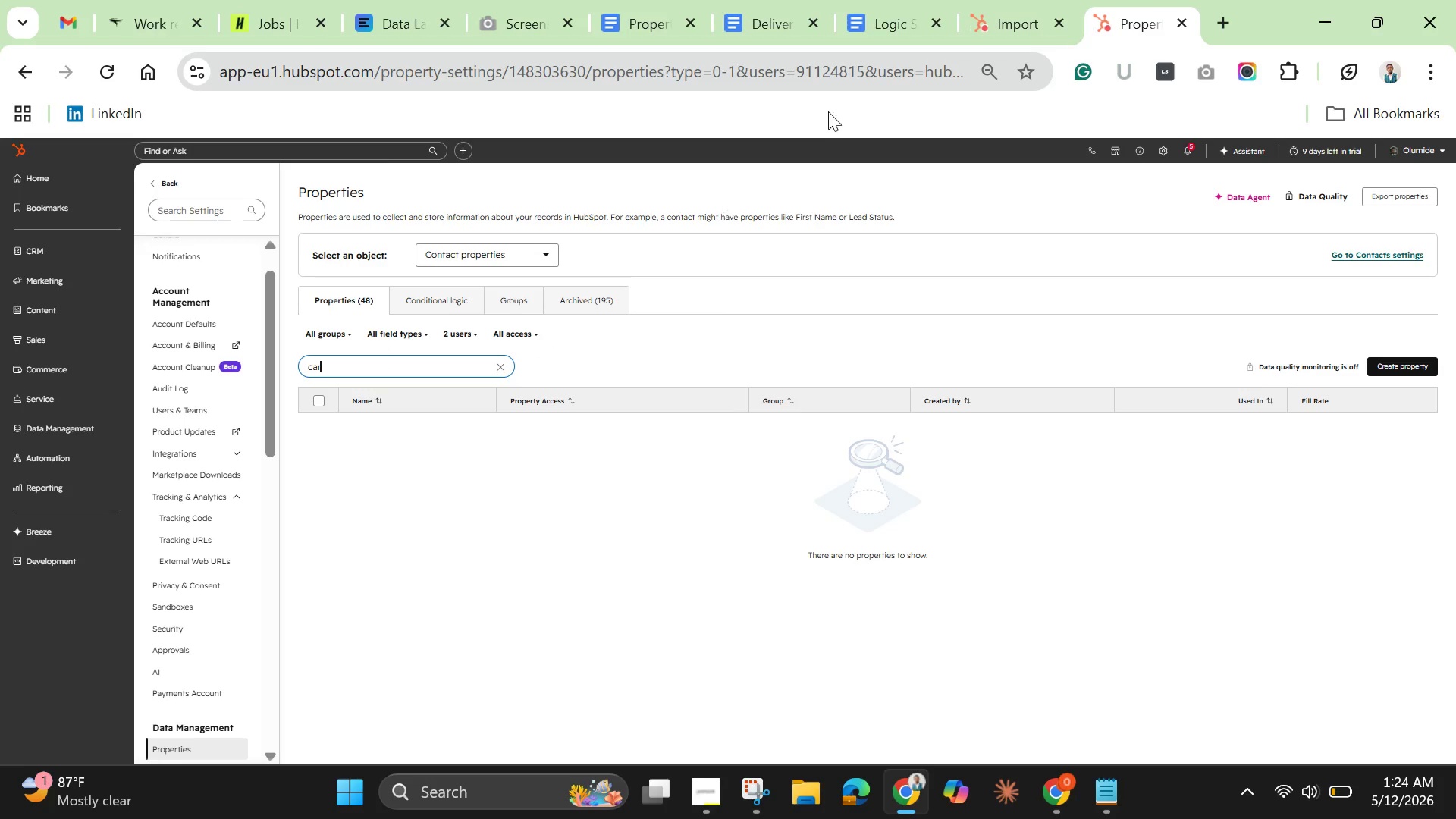 
left_click([1010, 24])
 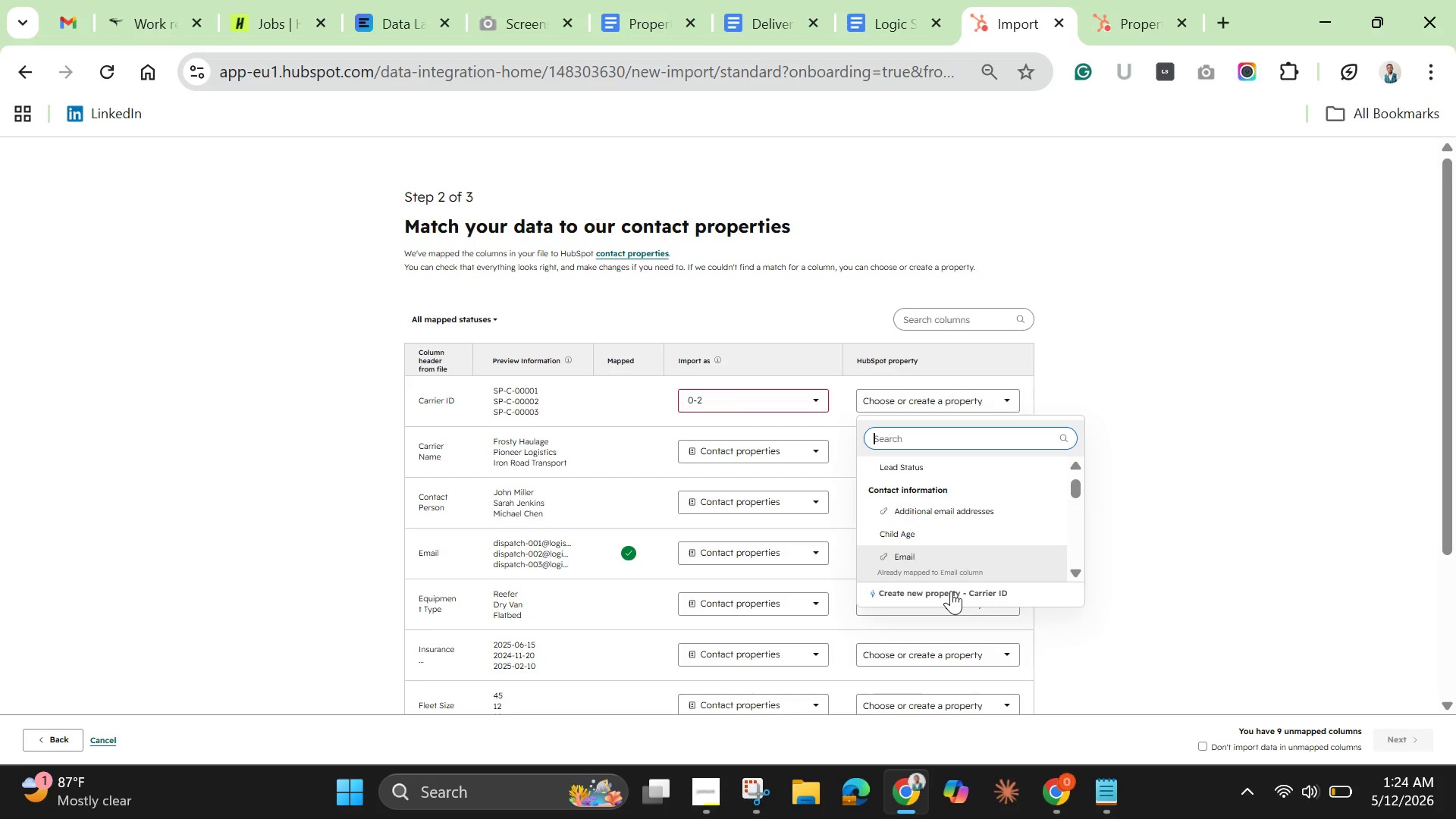 
left_click([951, 591])
 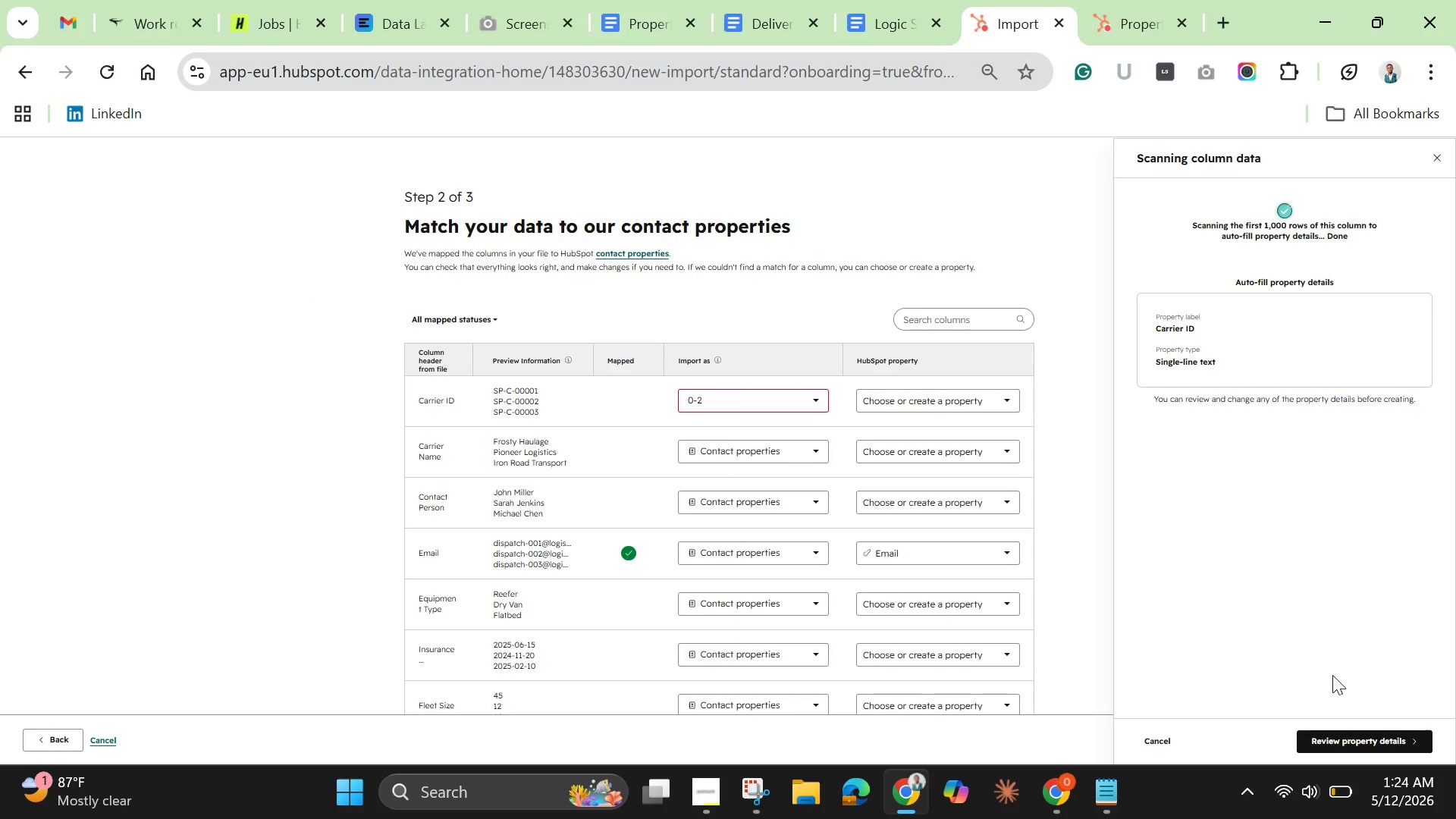 
left_click([1347, 739])
 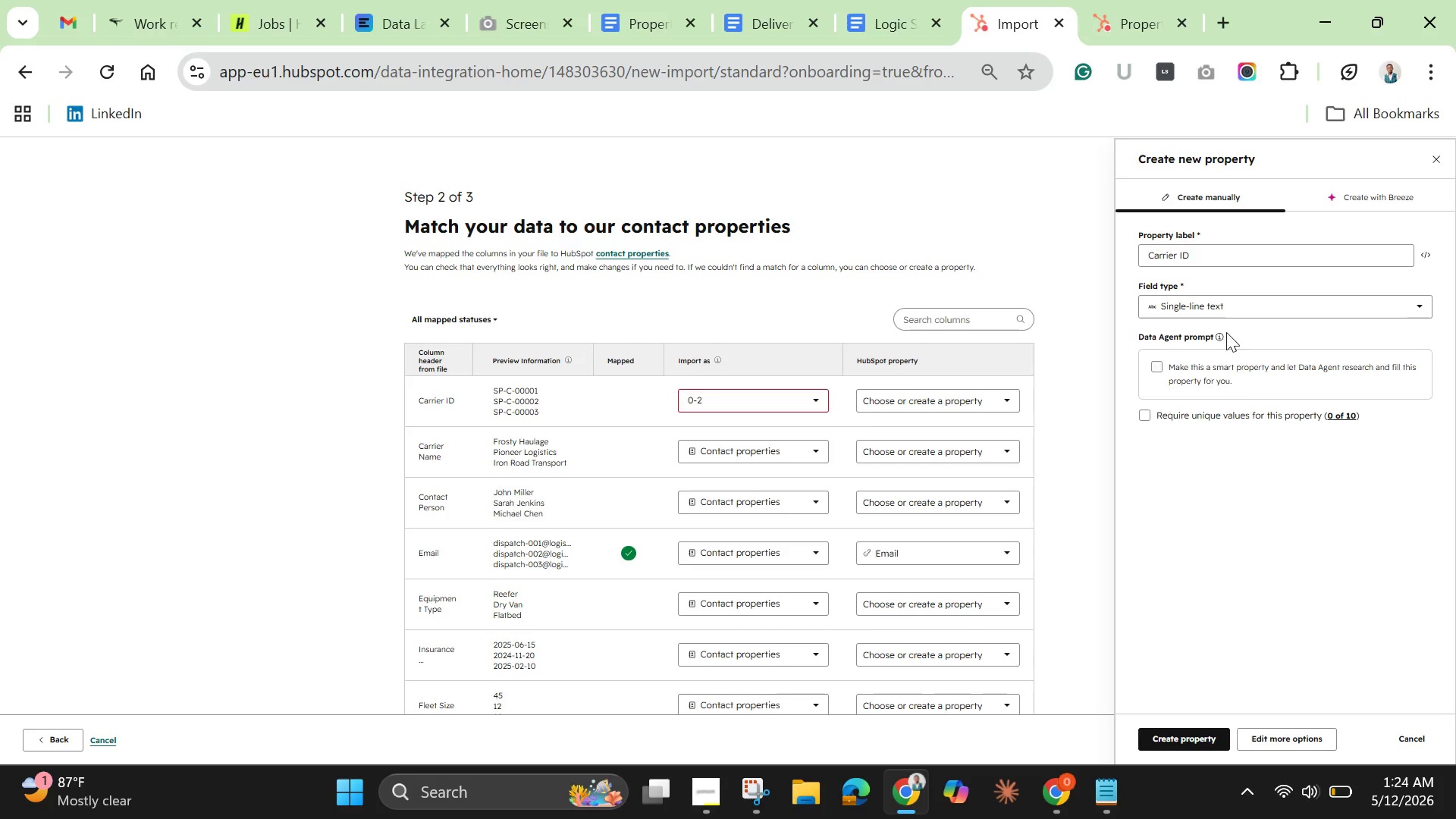 
wait(5.45)
 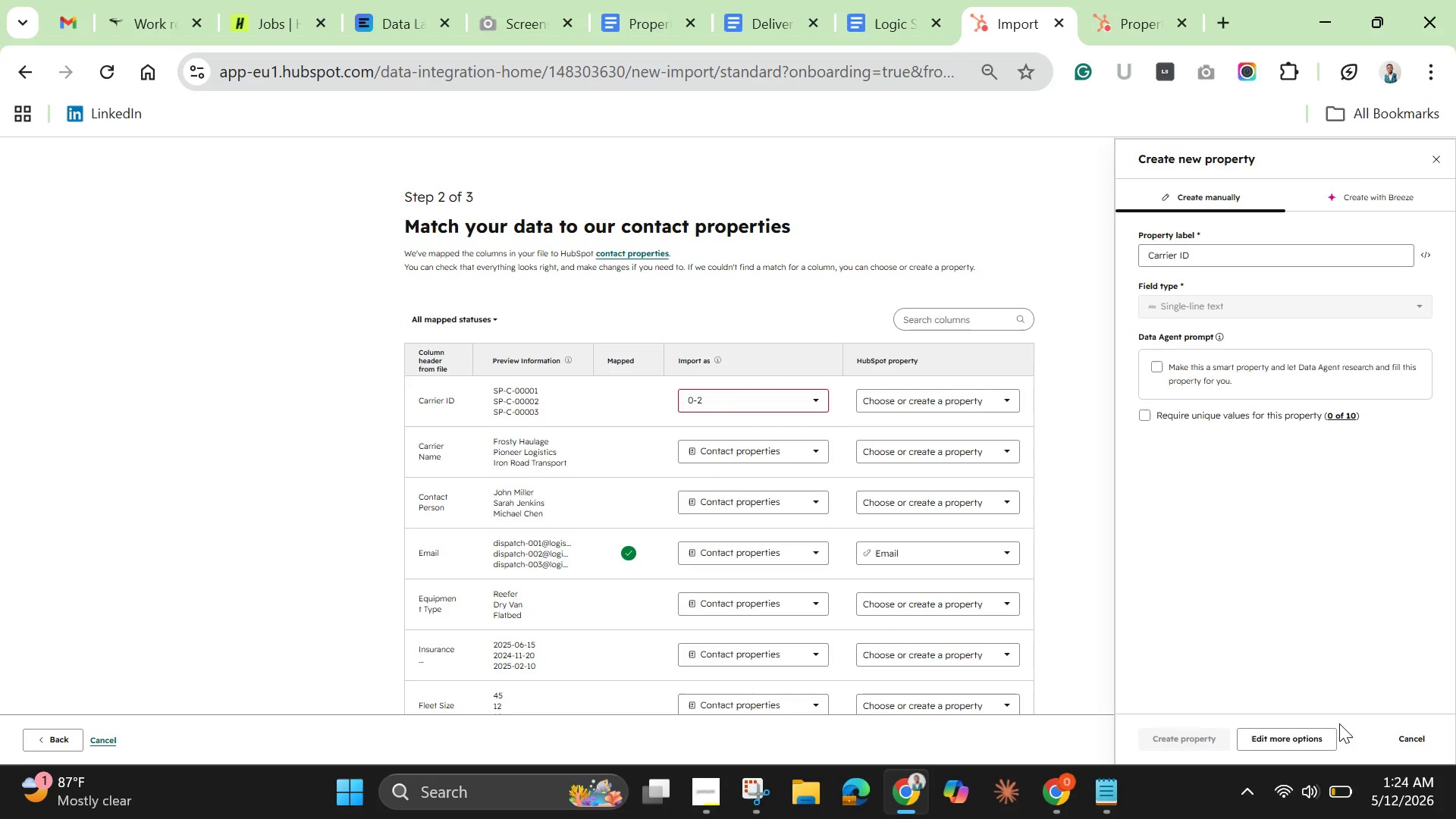 
left_click([1288, 733])
 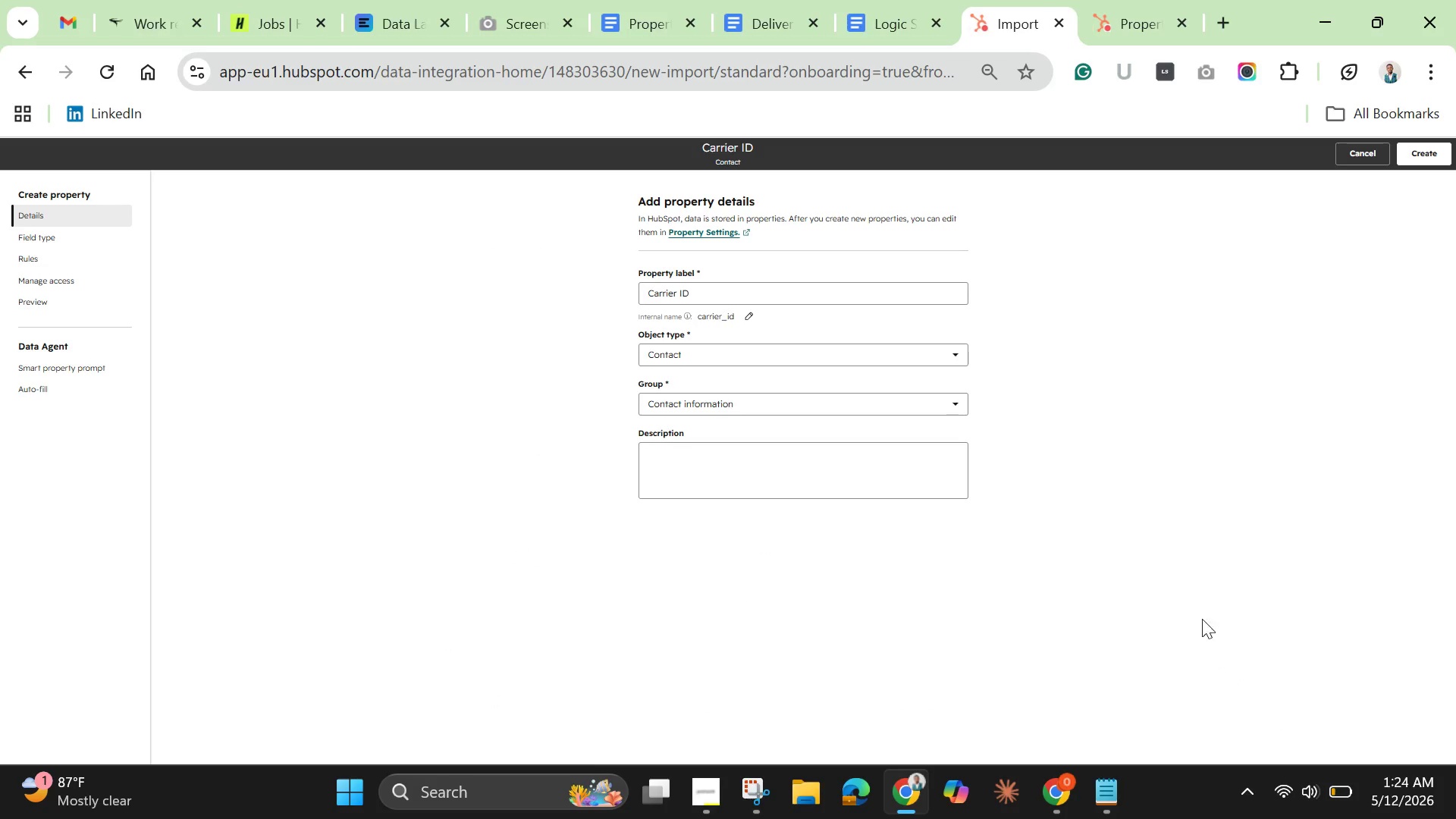 
wait(5.11)
 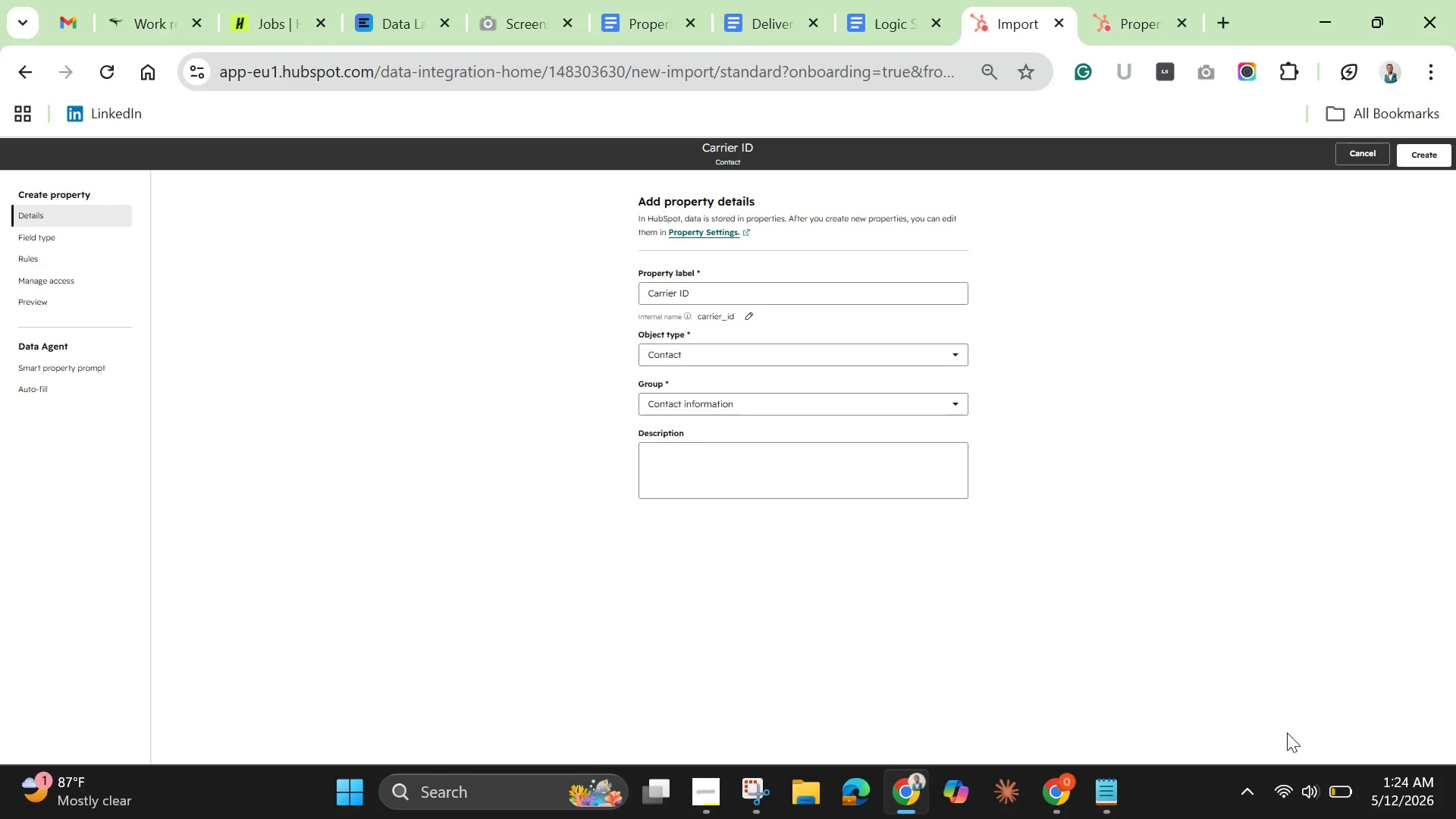 
left_click([817, 353])
 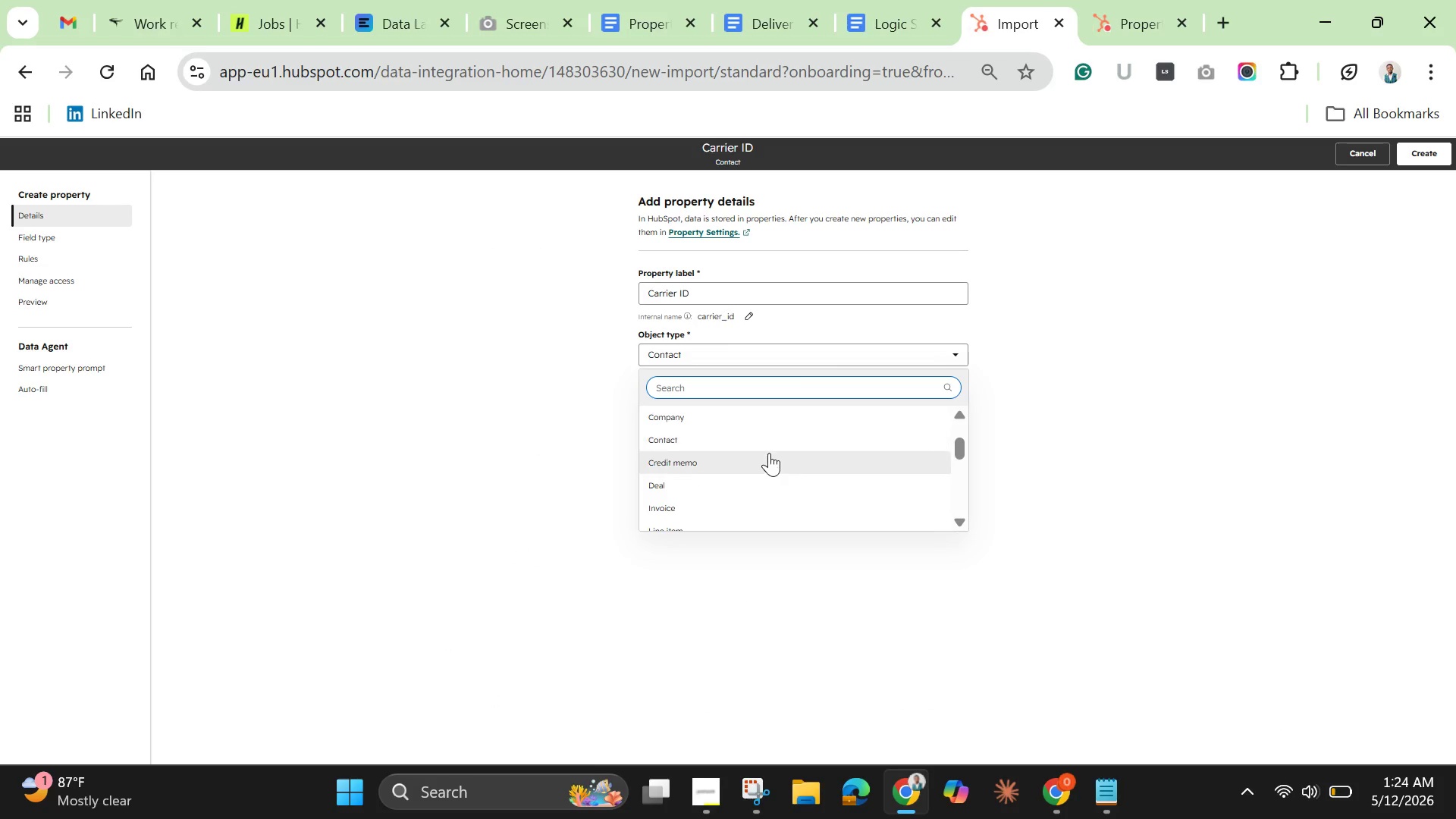 
scroll: coordinate [773, 478], scroll_direction: down, amount: 4.0
 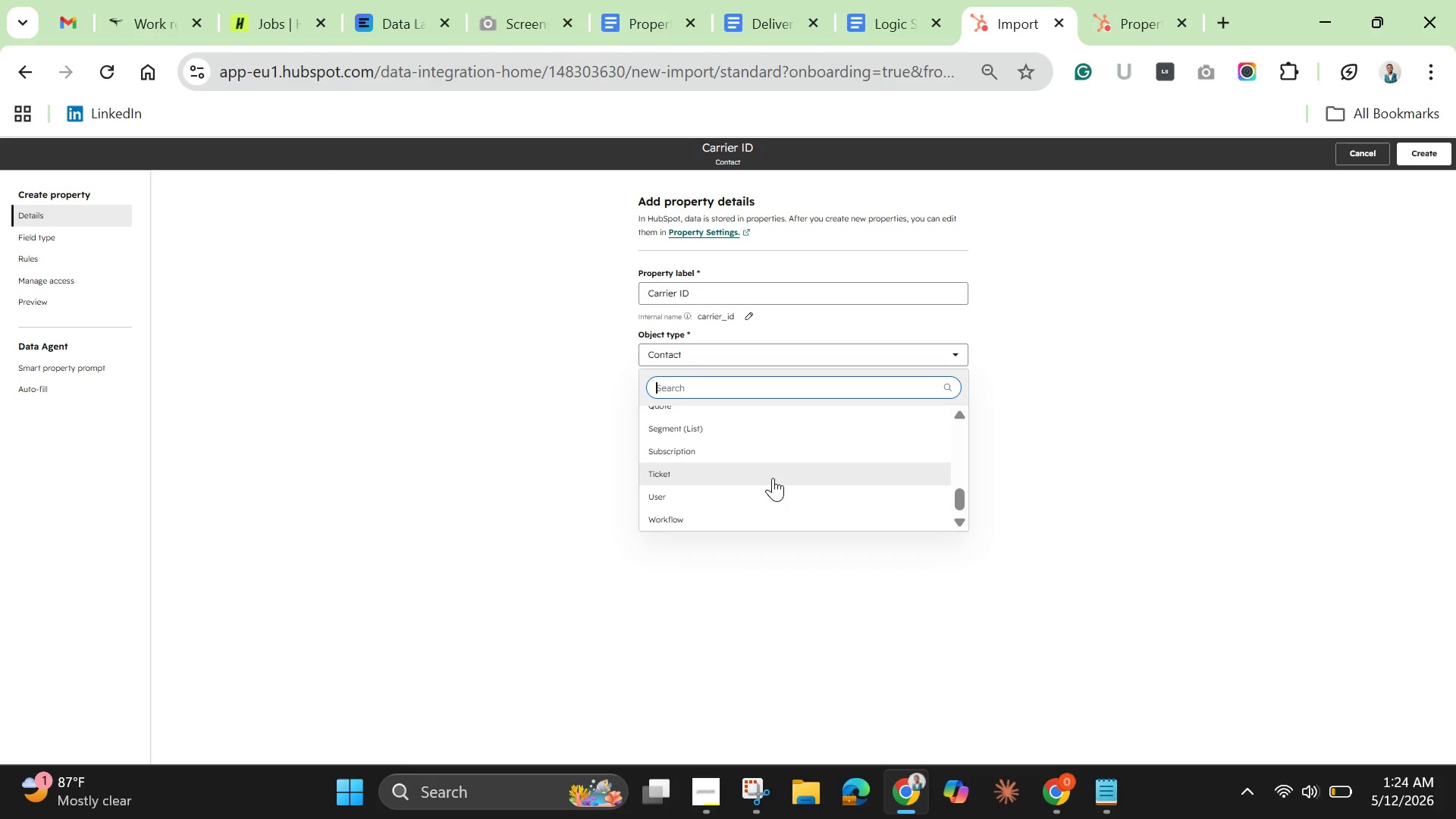 
scroll: coordinate [773, 478], scroll_direction: none, amount: 0.0
 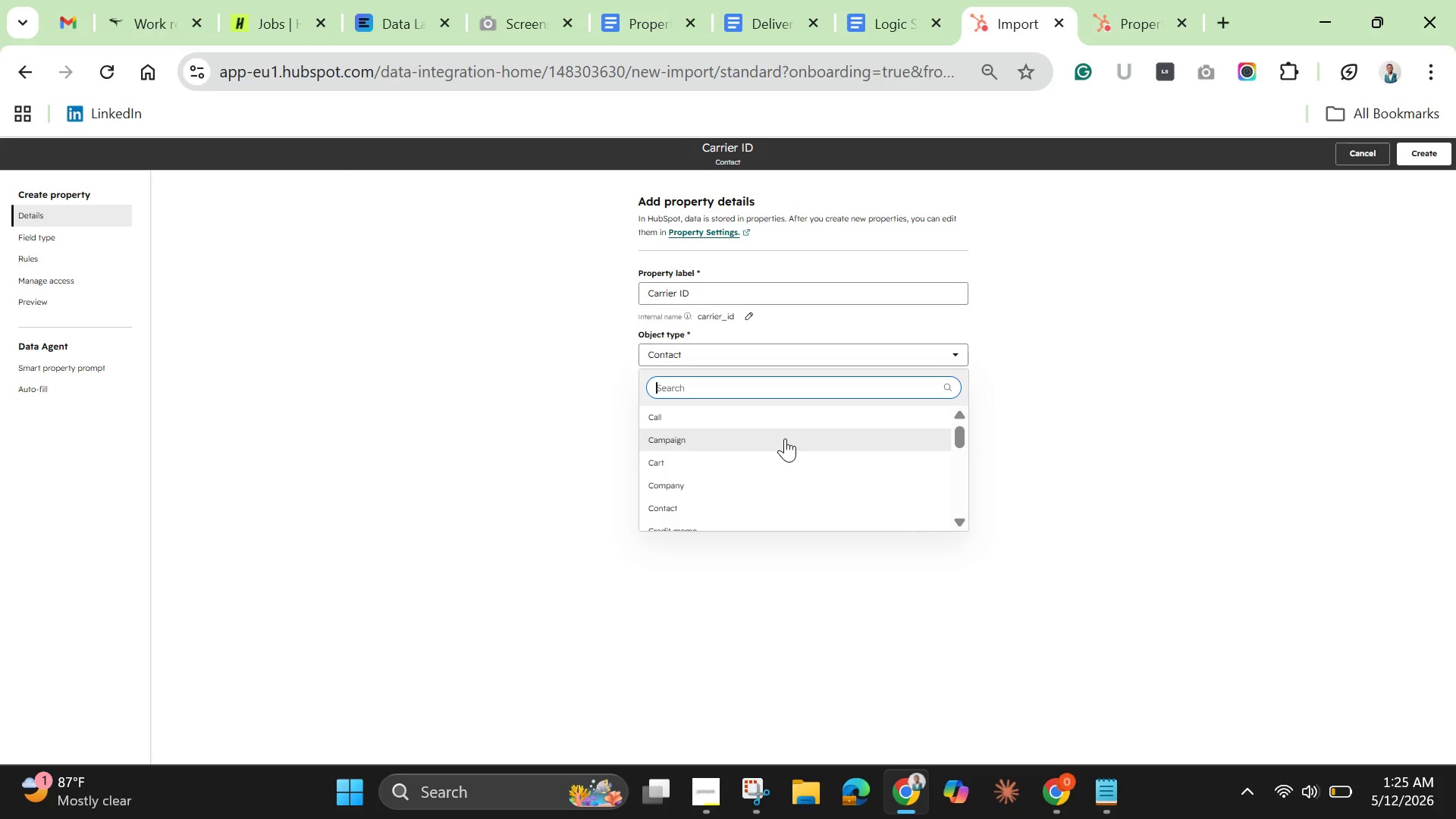 
left_click([752, 485])
 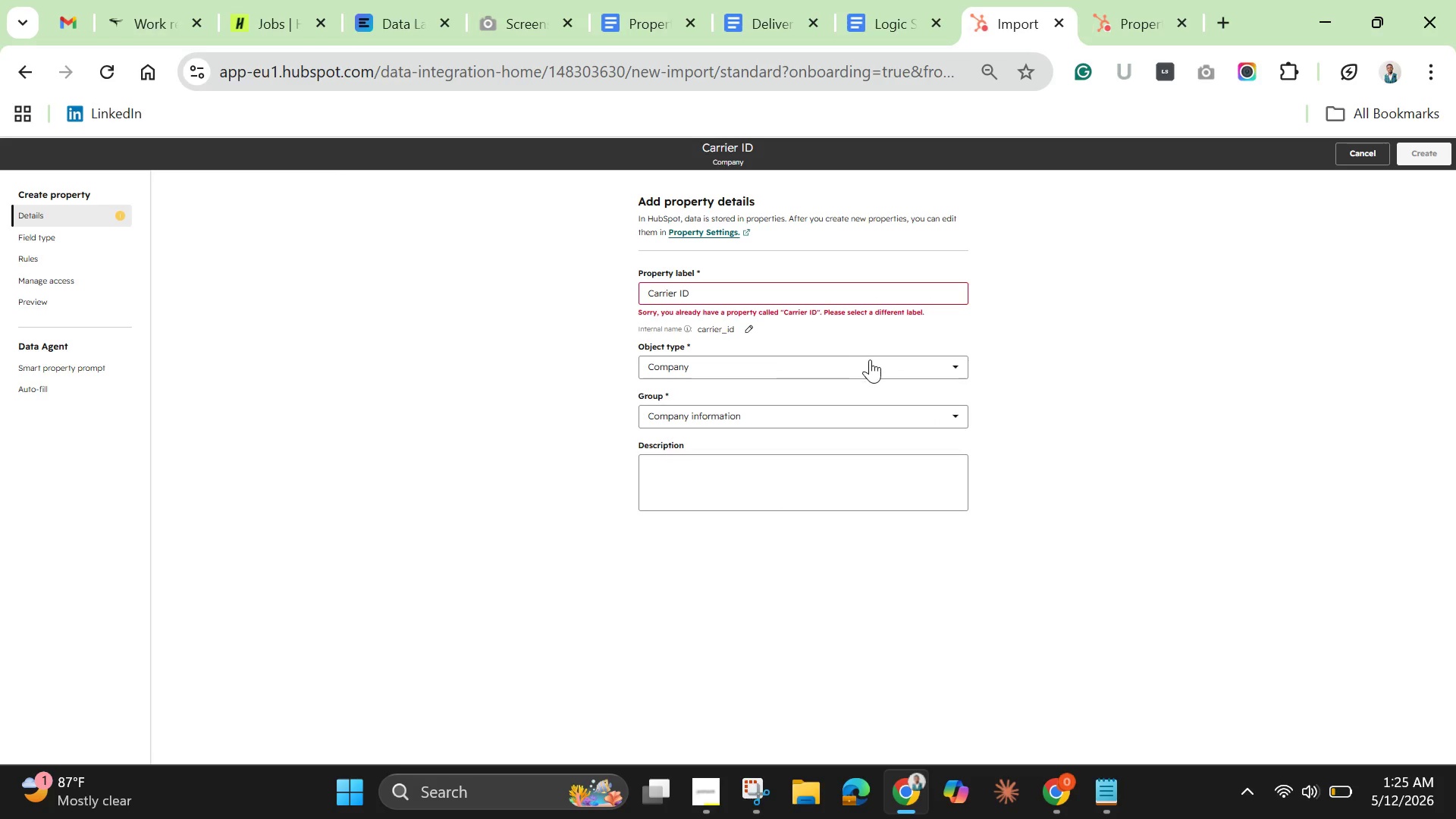 
wait(12.3)
 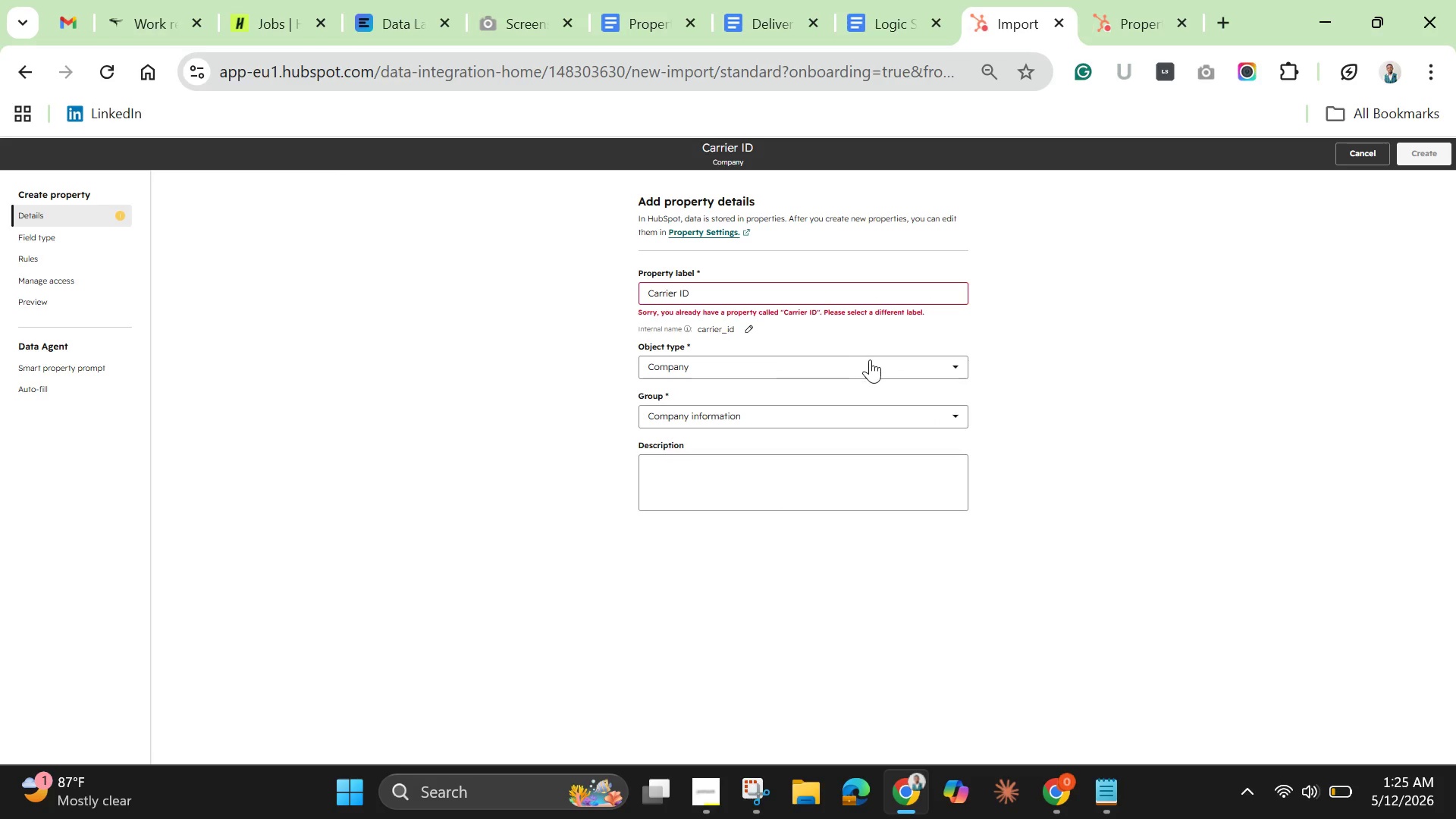 
left_click([1374, 158])
 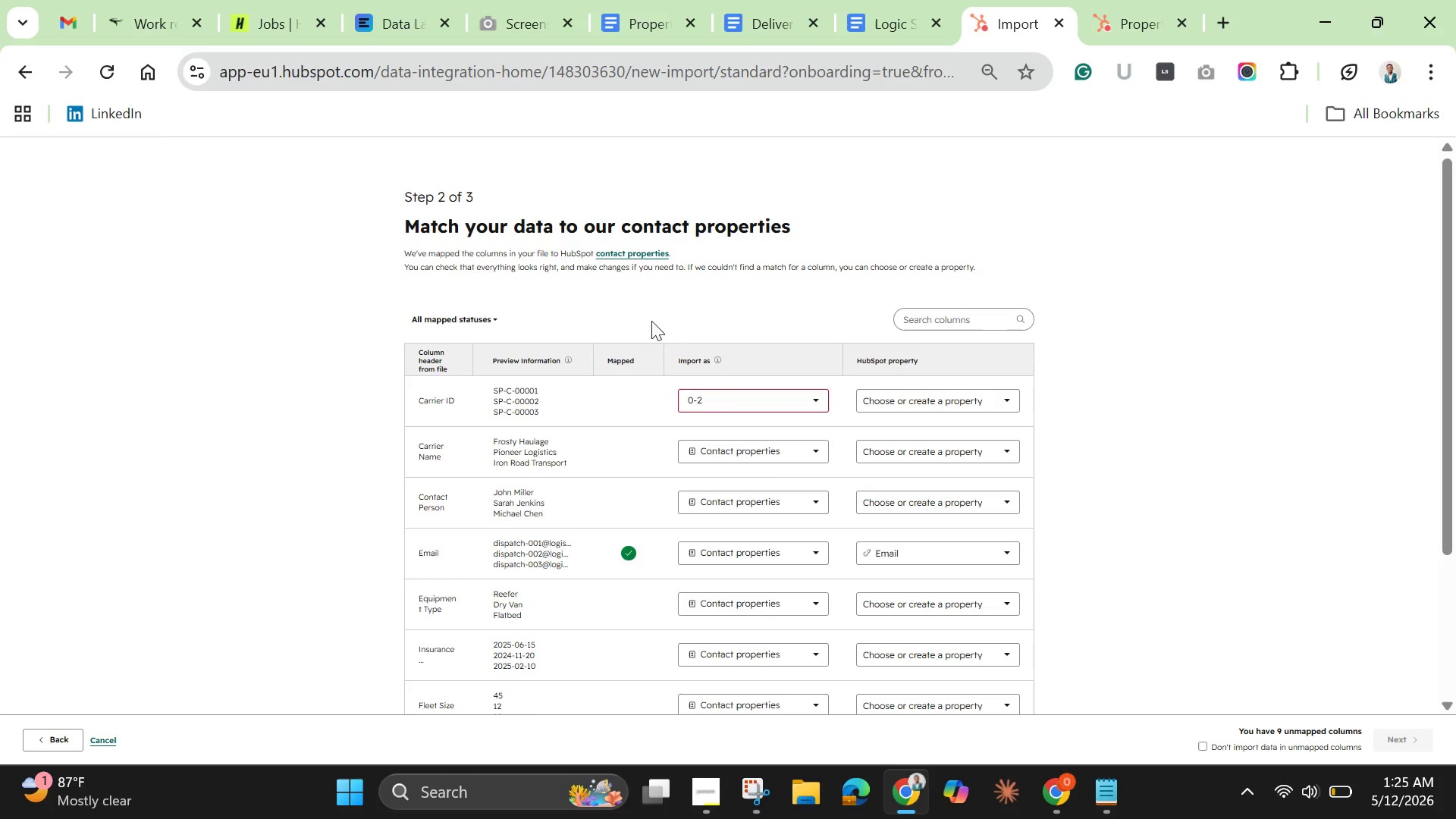 
wait(5.78)
 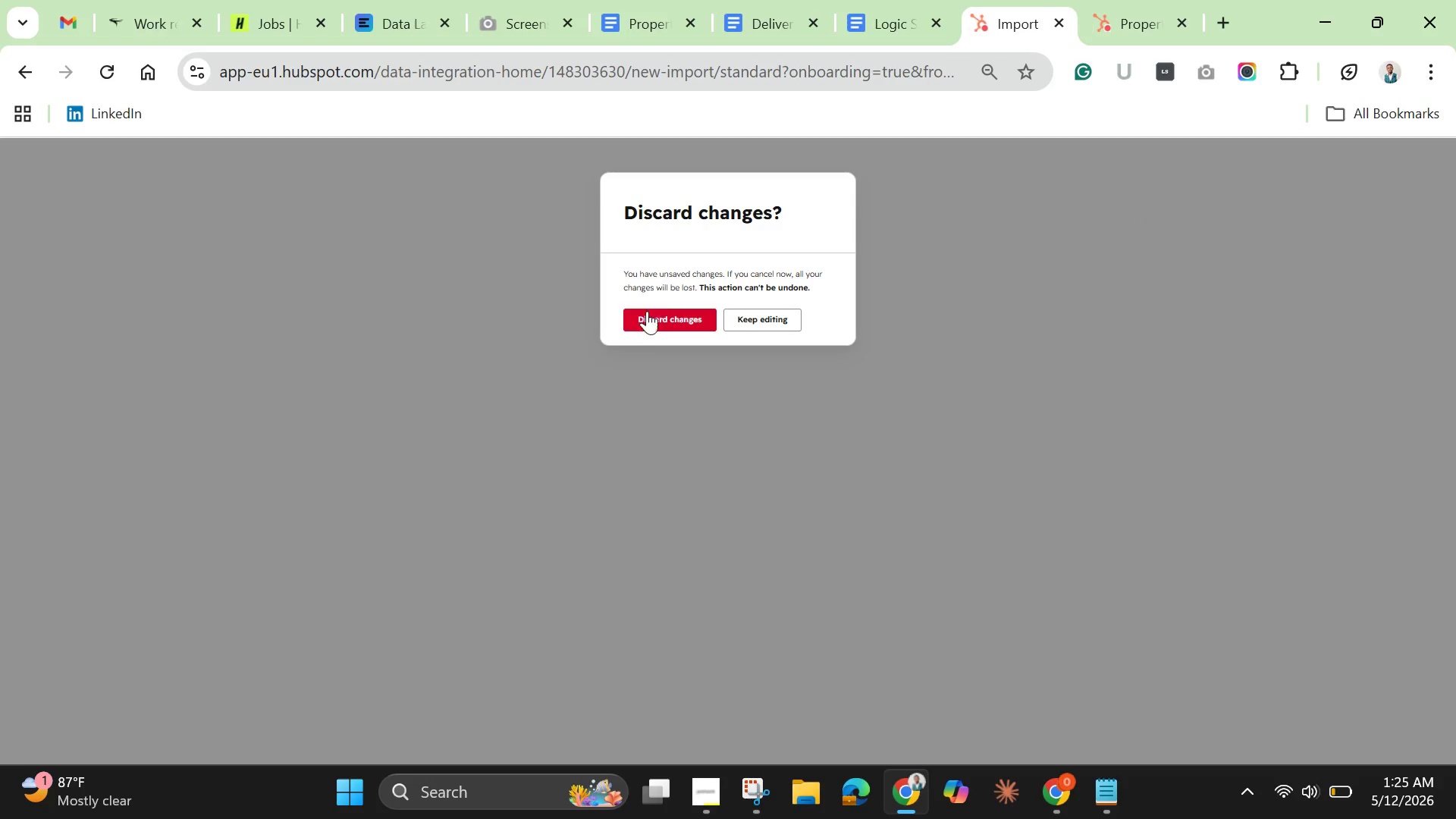 
left_click([887, 404])
 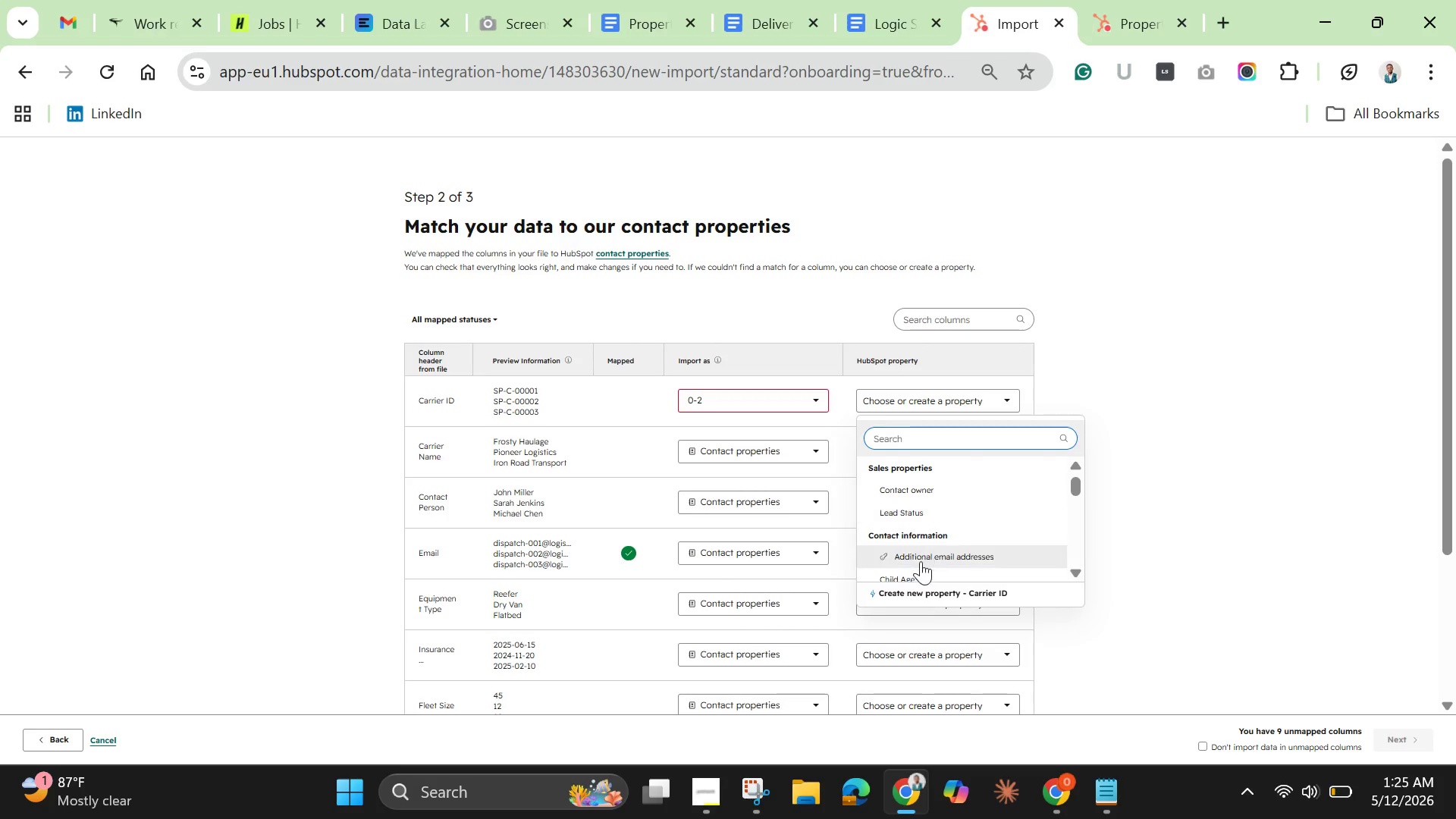 
scroll: coordinate [948, 491], scroll_direction: down, amount: 5.0
 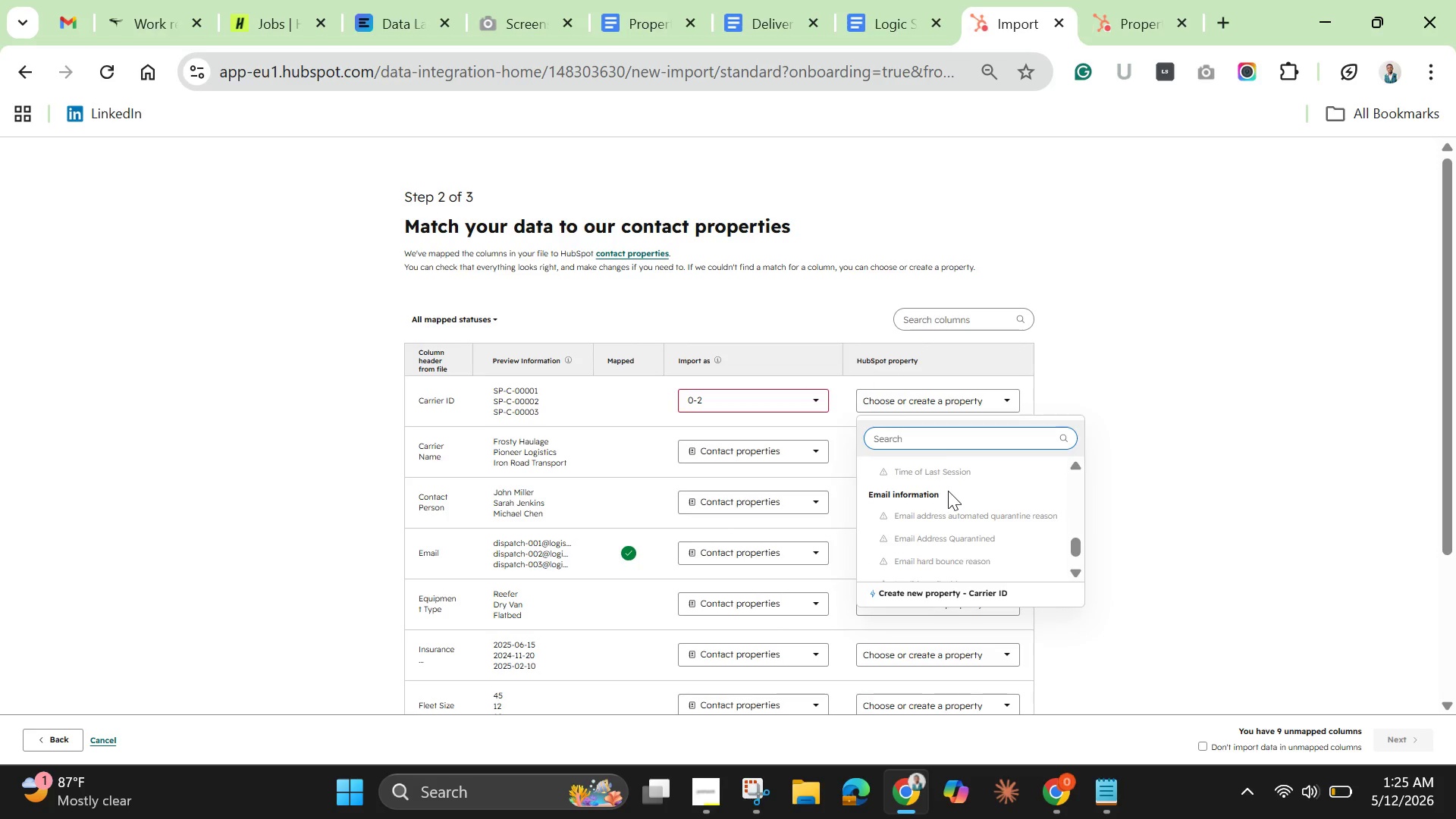 
scroll: coordinate [948, 491], scroll_direction: up, amount: 6.0
 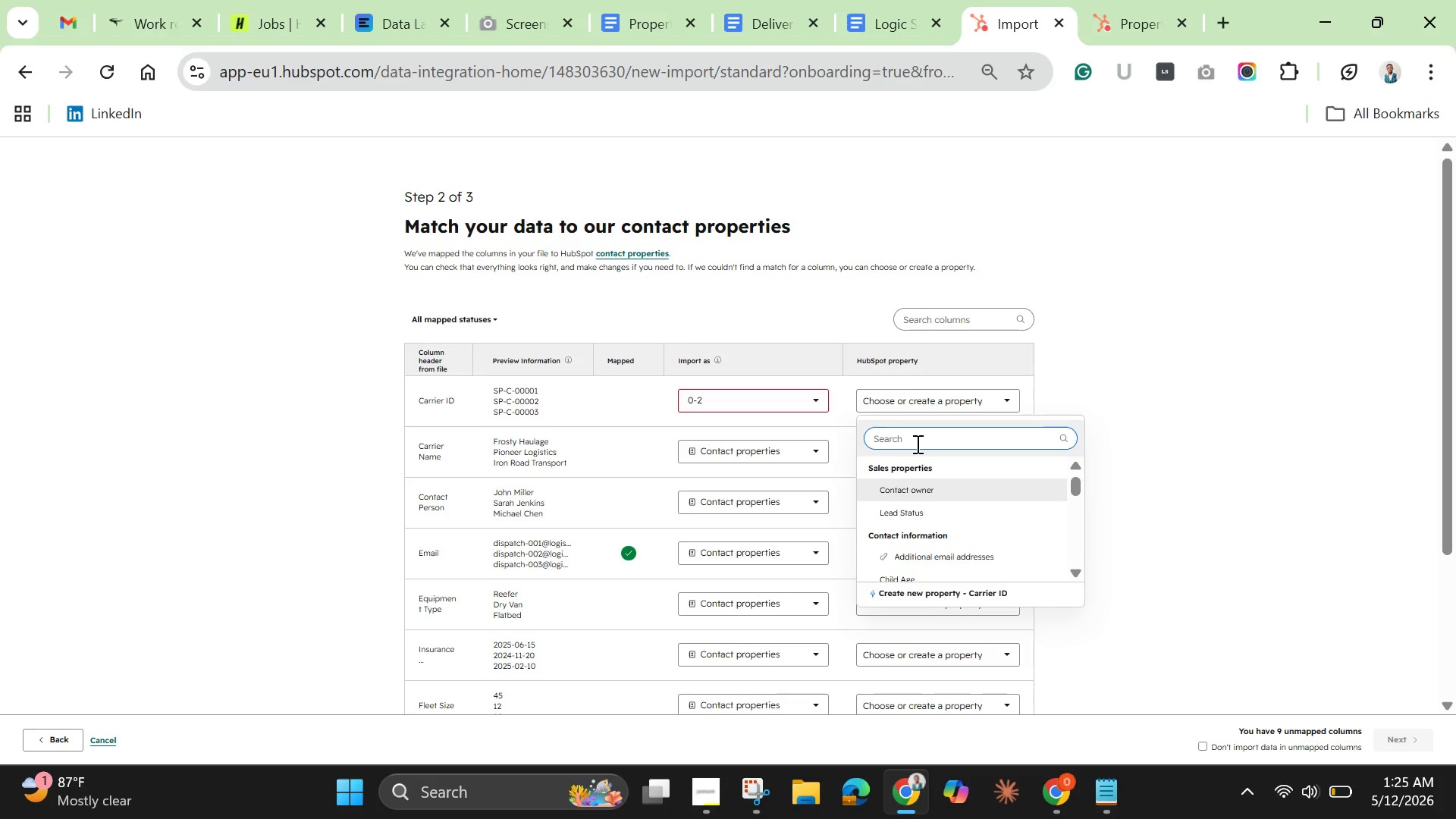 
left_click([916, 444])
 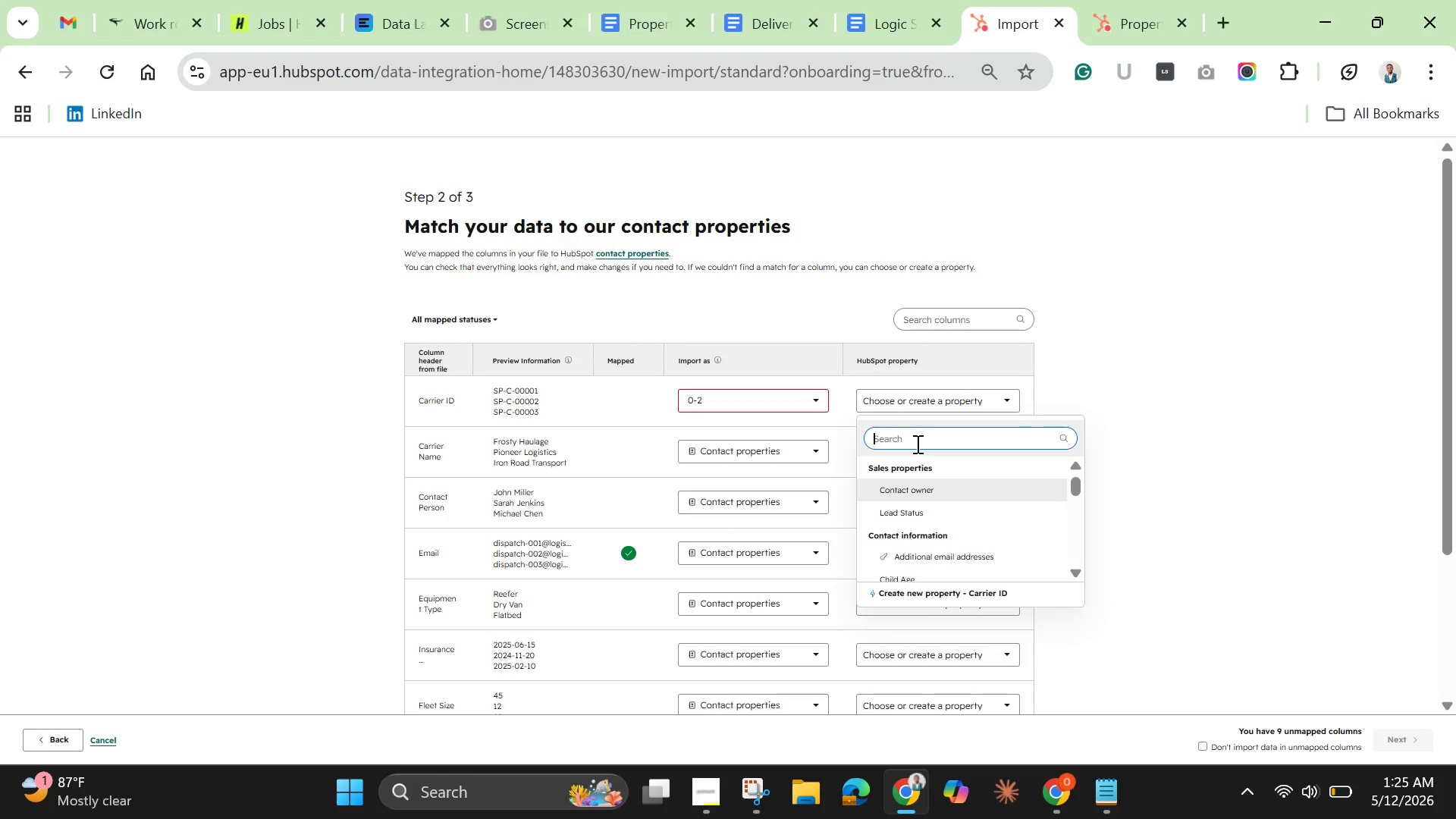 
type(carr)
 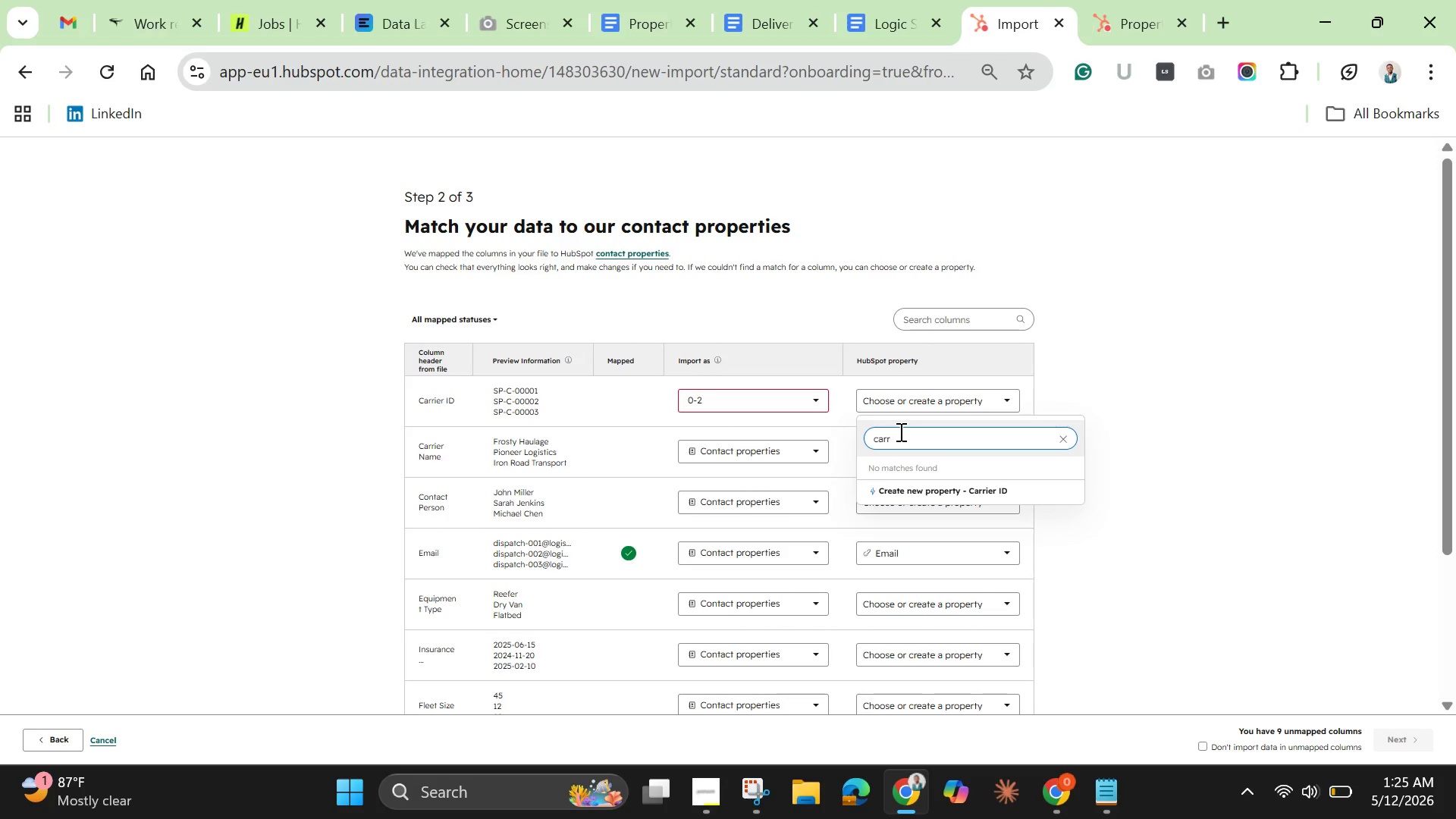 
left_click([774, 400])
 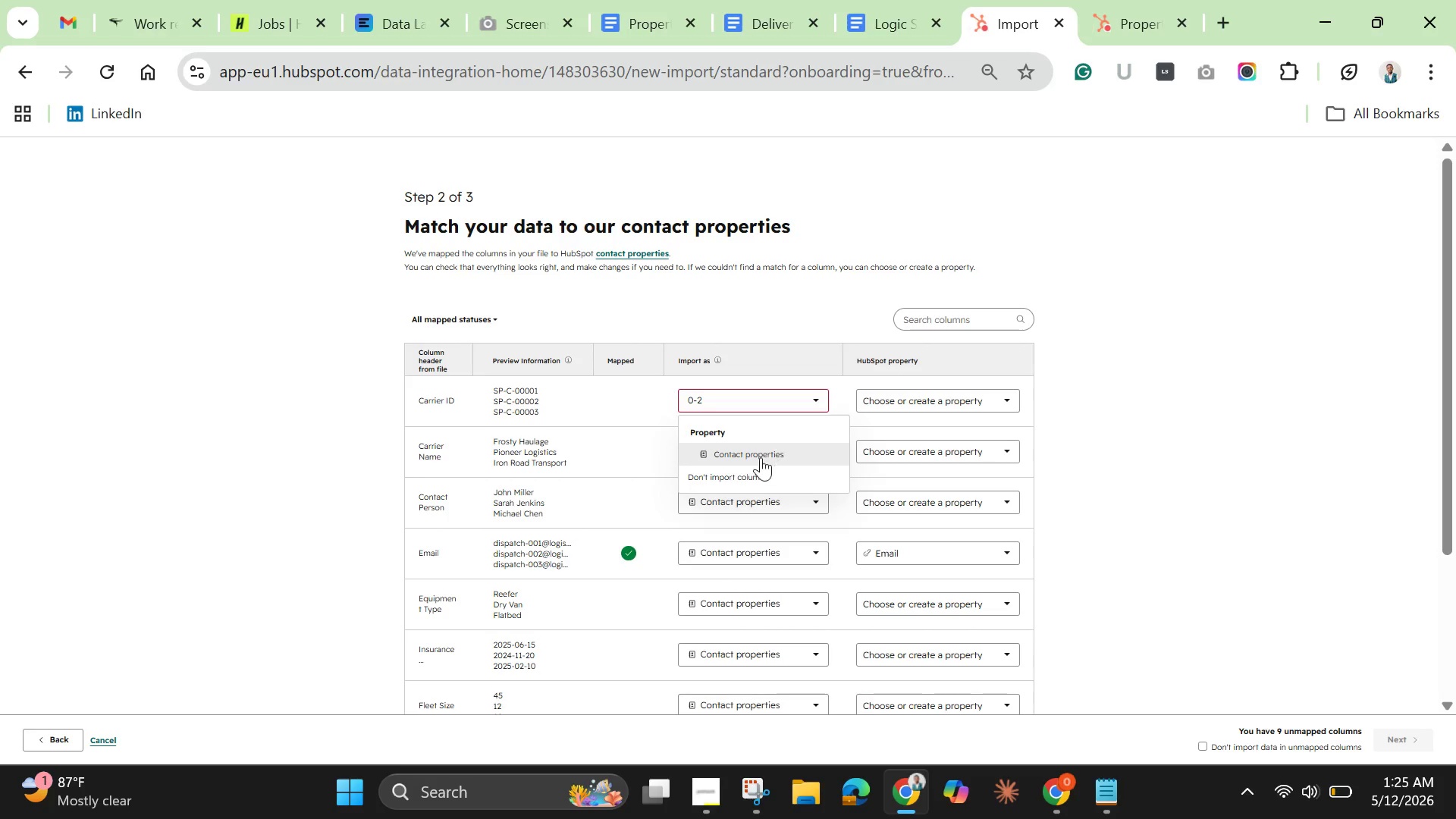 
left_click([755, 453])
 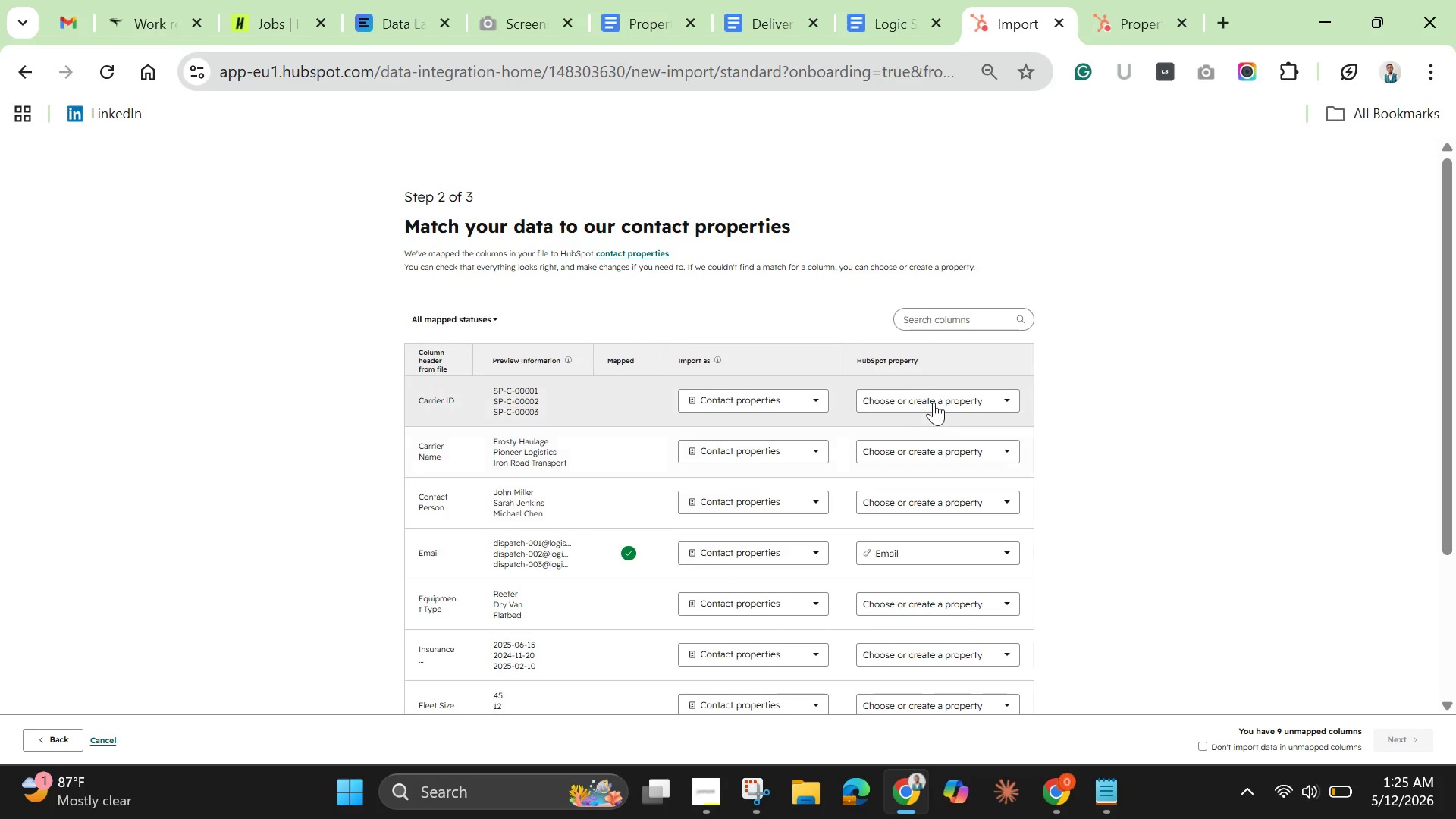 
left_click([934, 402])
 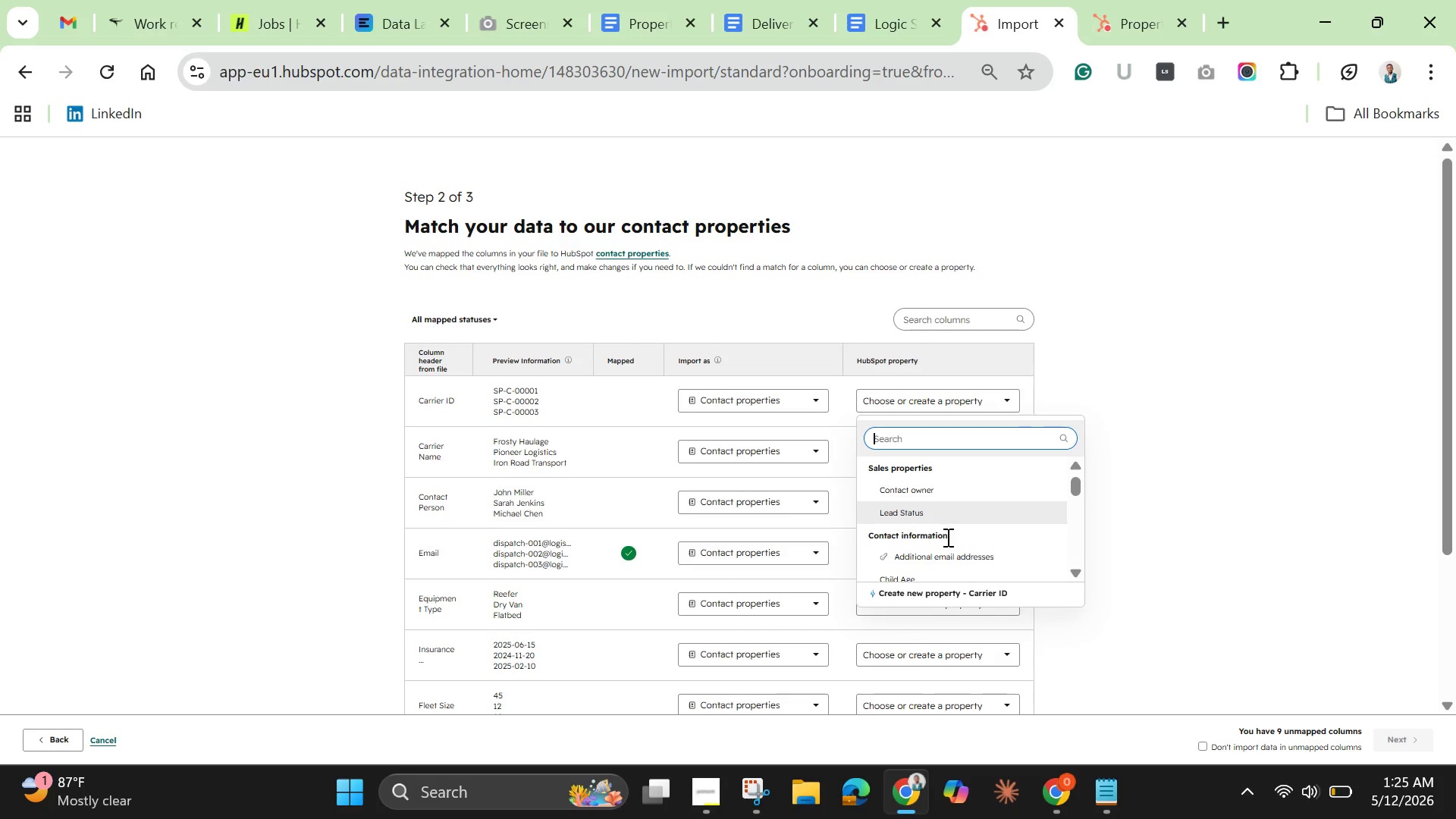 
mouse_move([946, 562])
 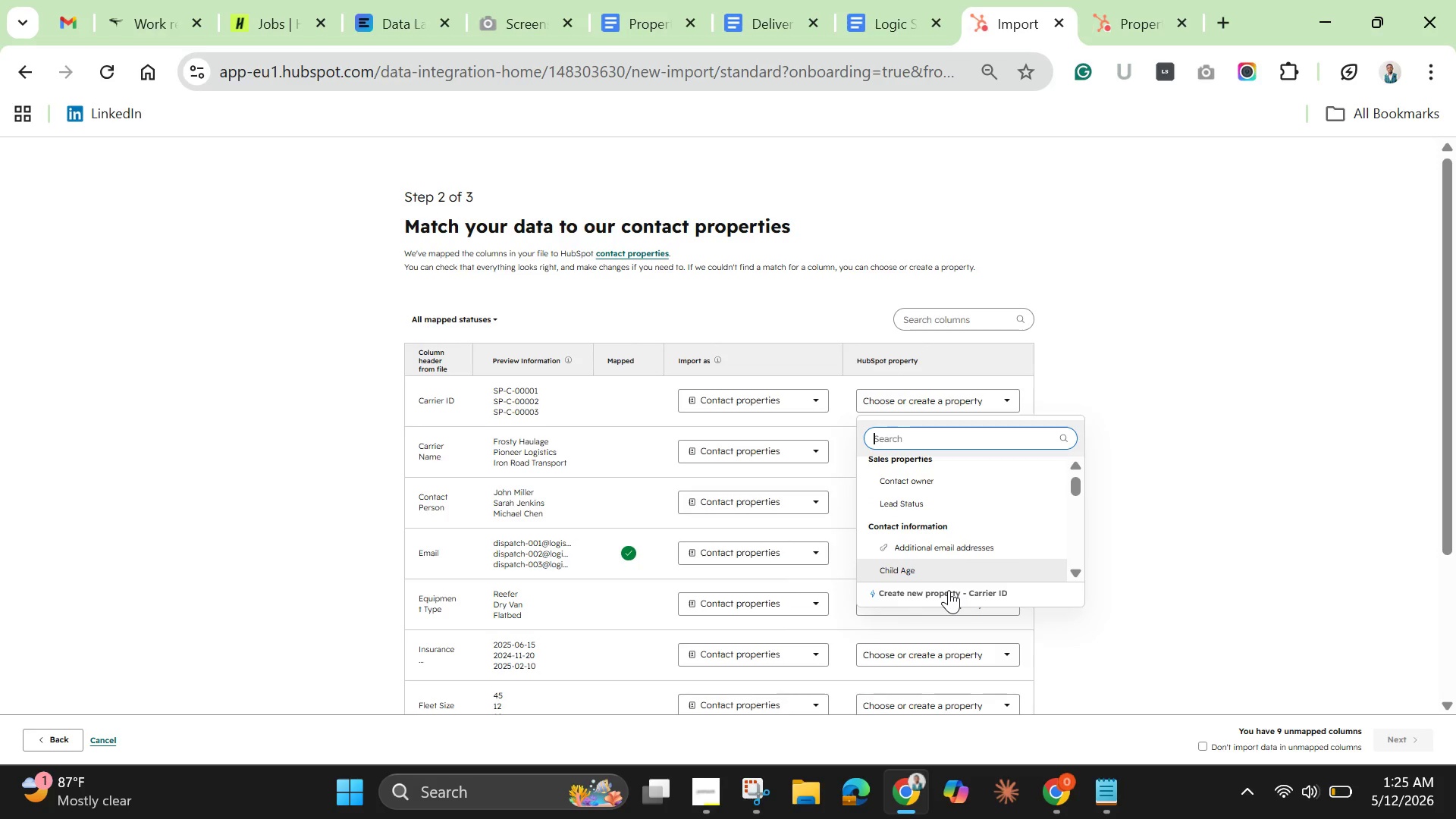 
left_click([949, 590])
 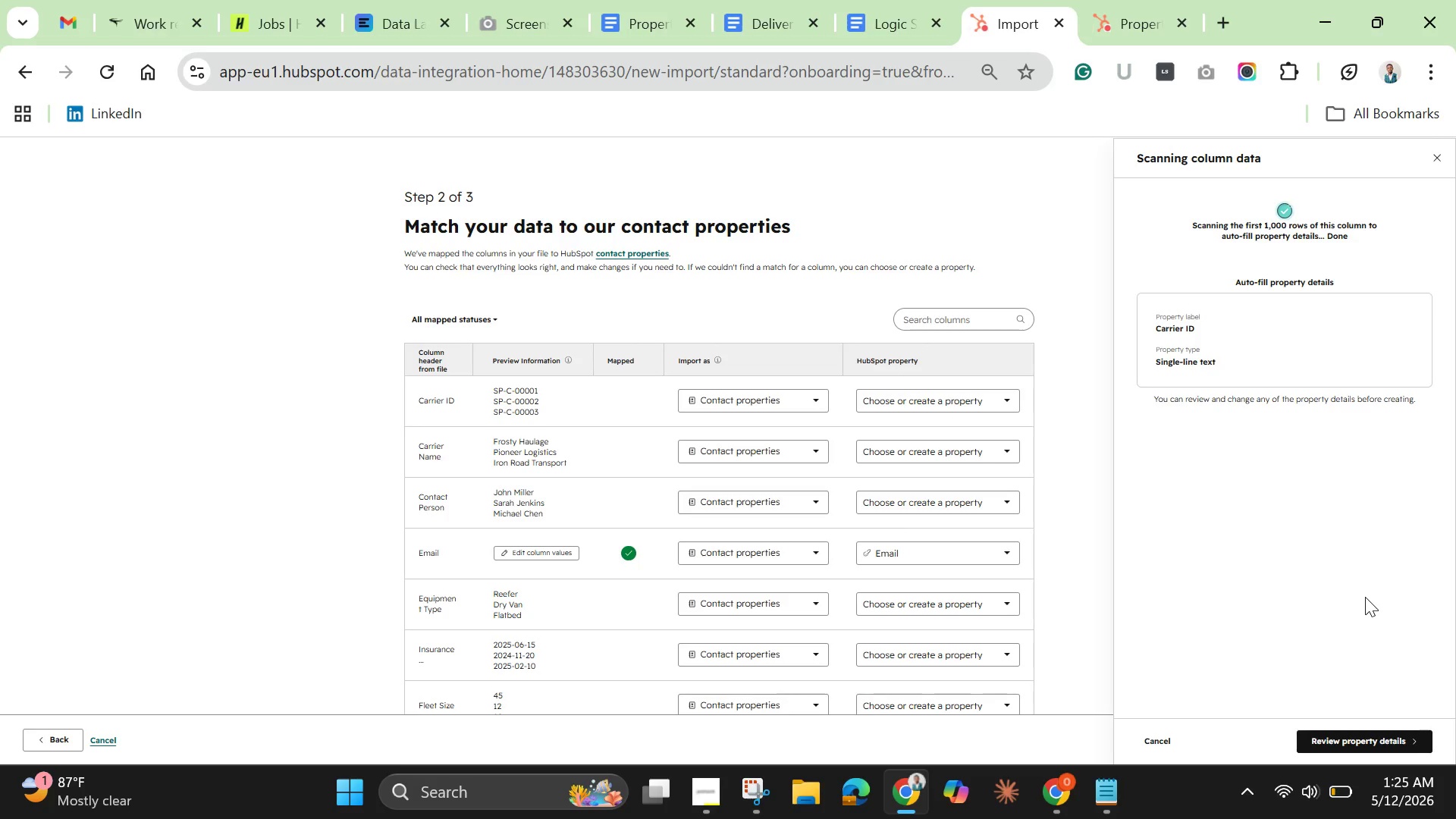 
wait(7.94)
 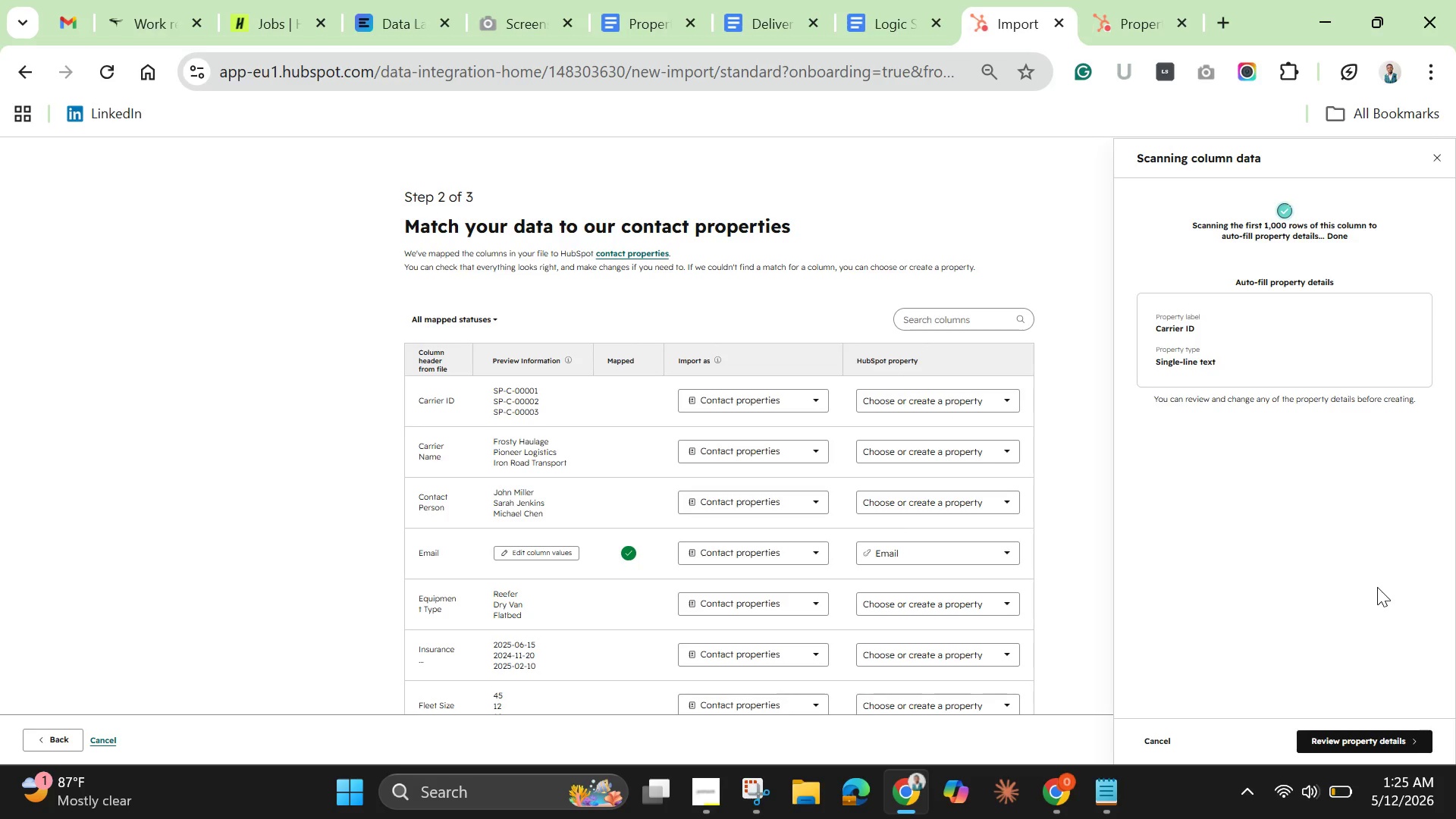 
left_click([1332, 743])
 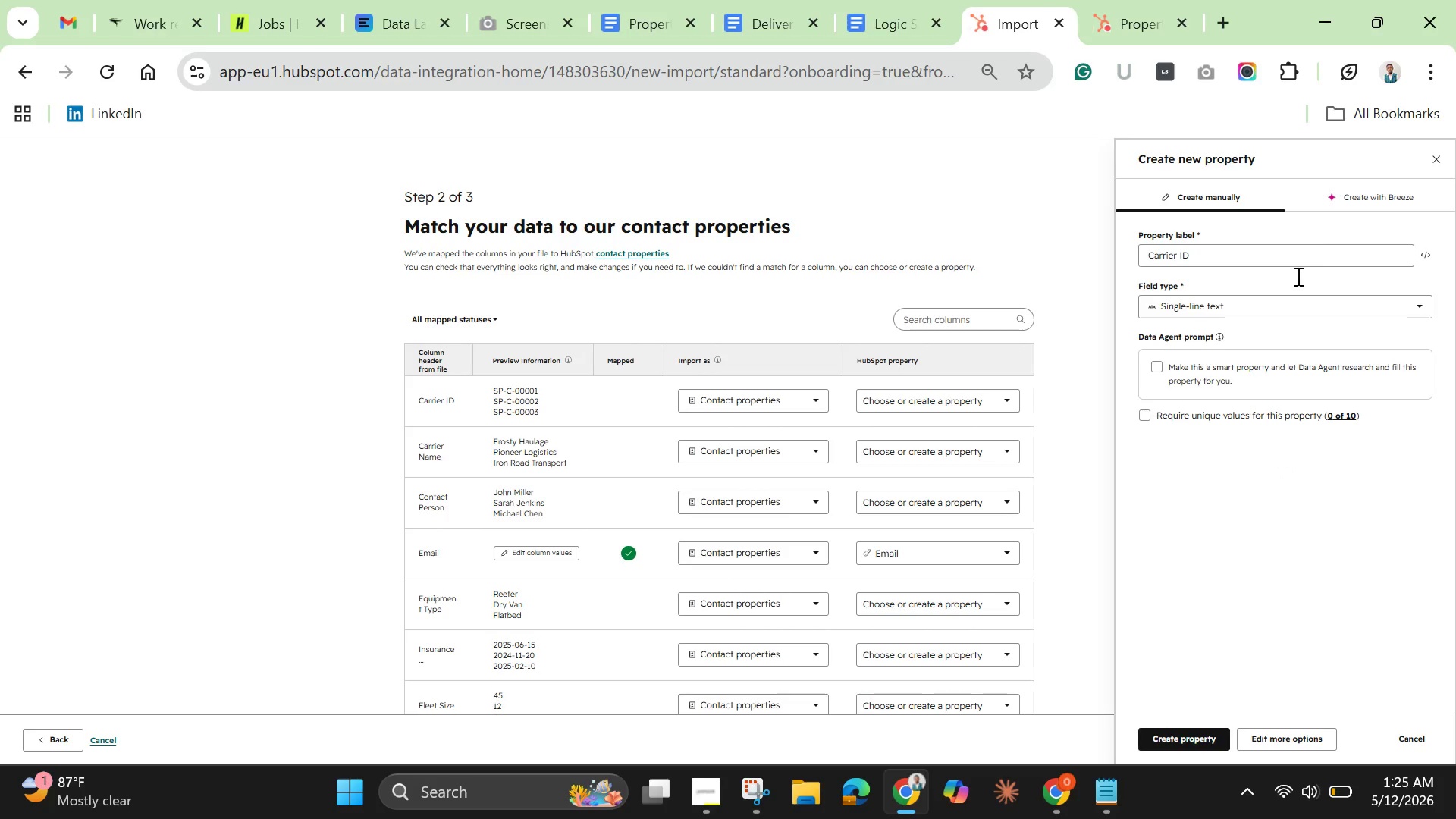 
wait(8.59)
 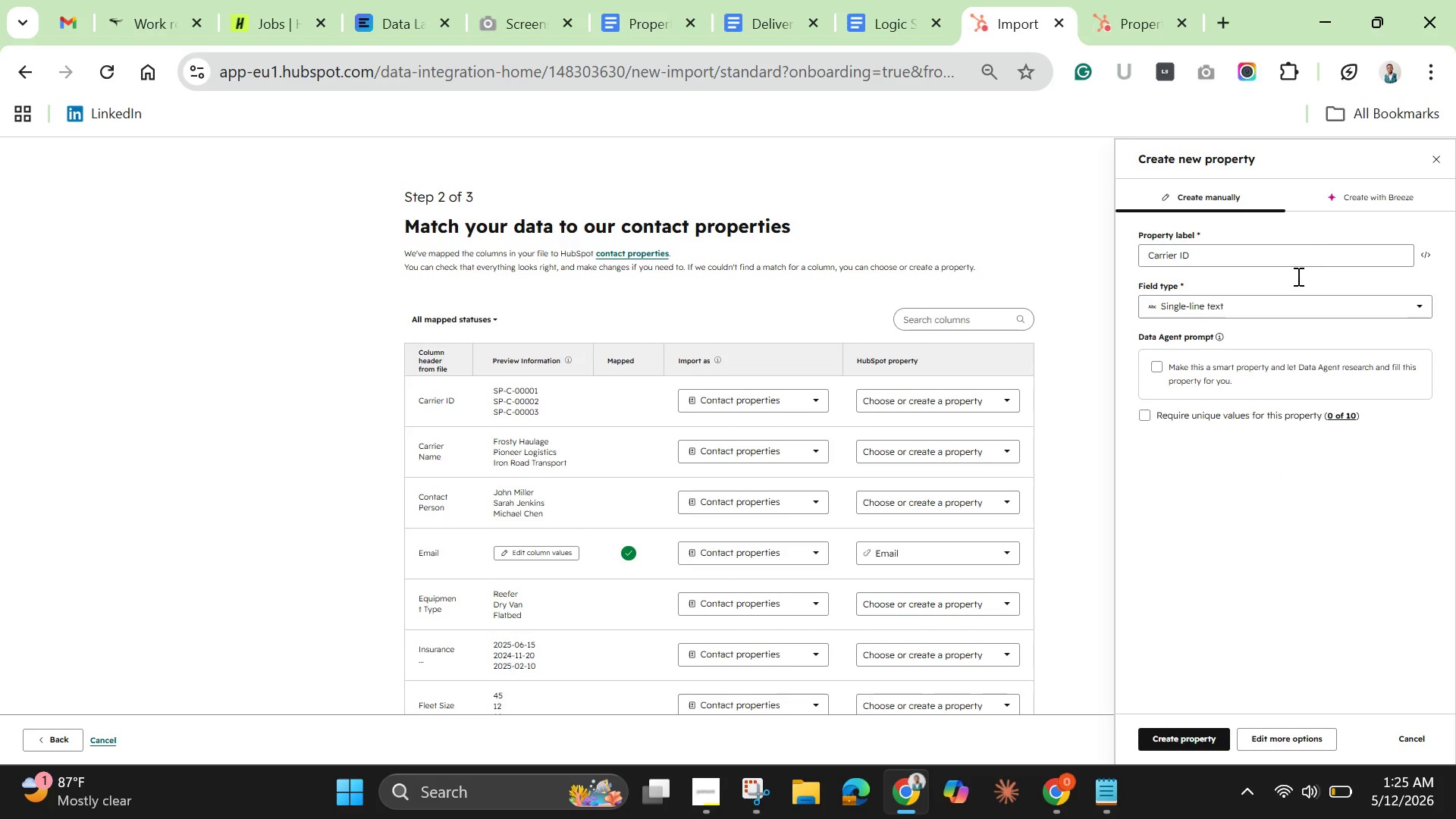 
left_click([1266, 738])
 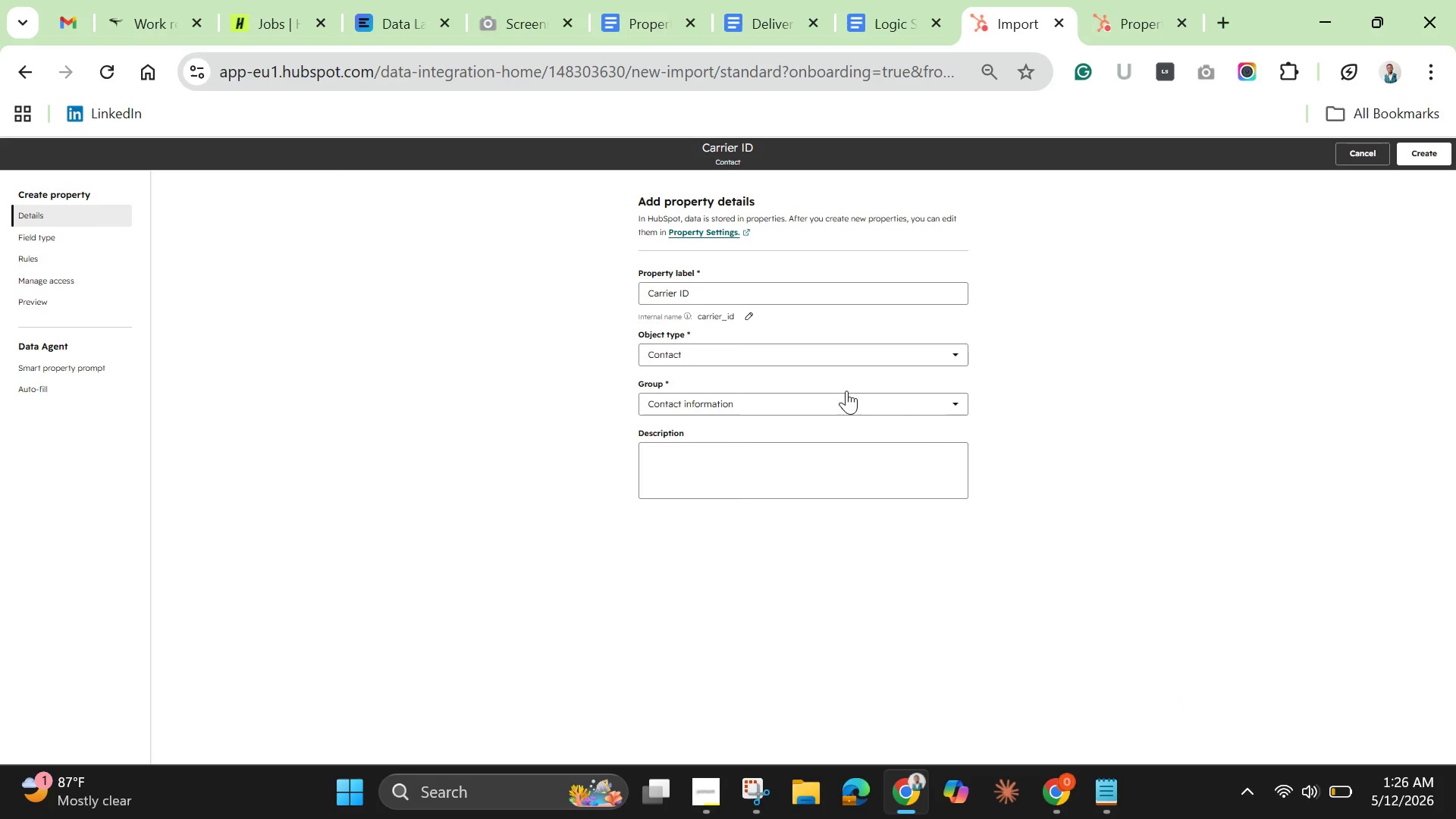 
left_click([835, 359])
 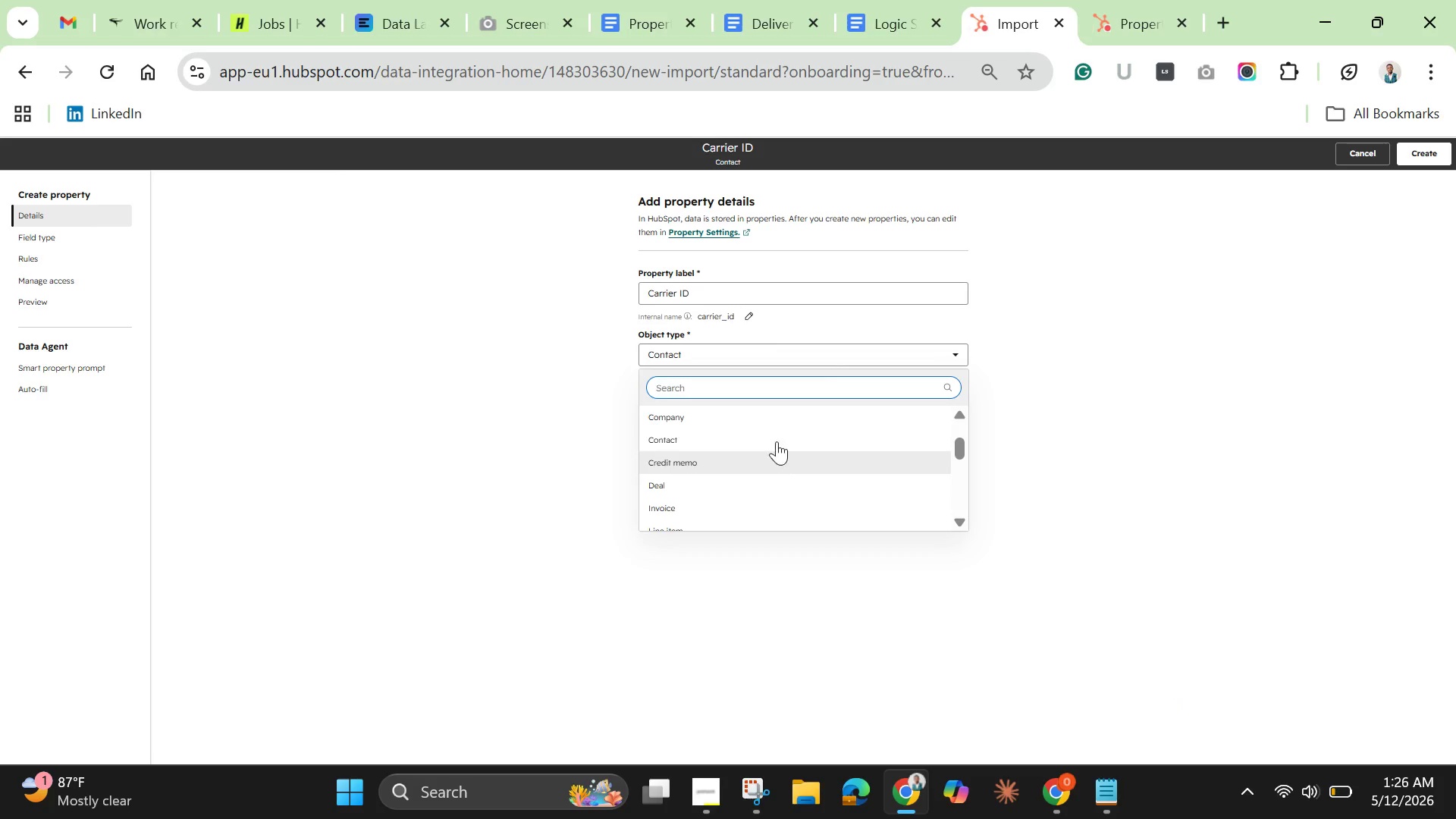 
left_click([769, 406])
 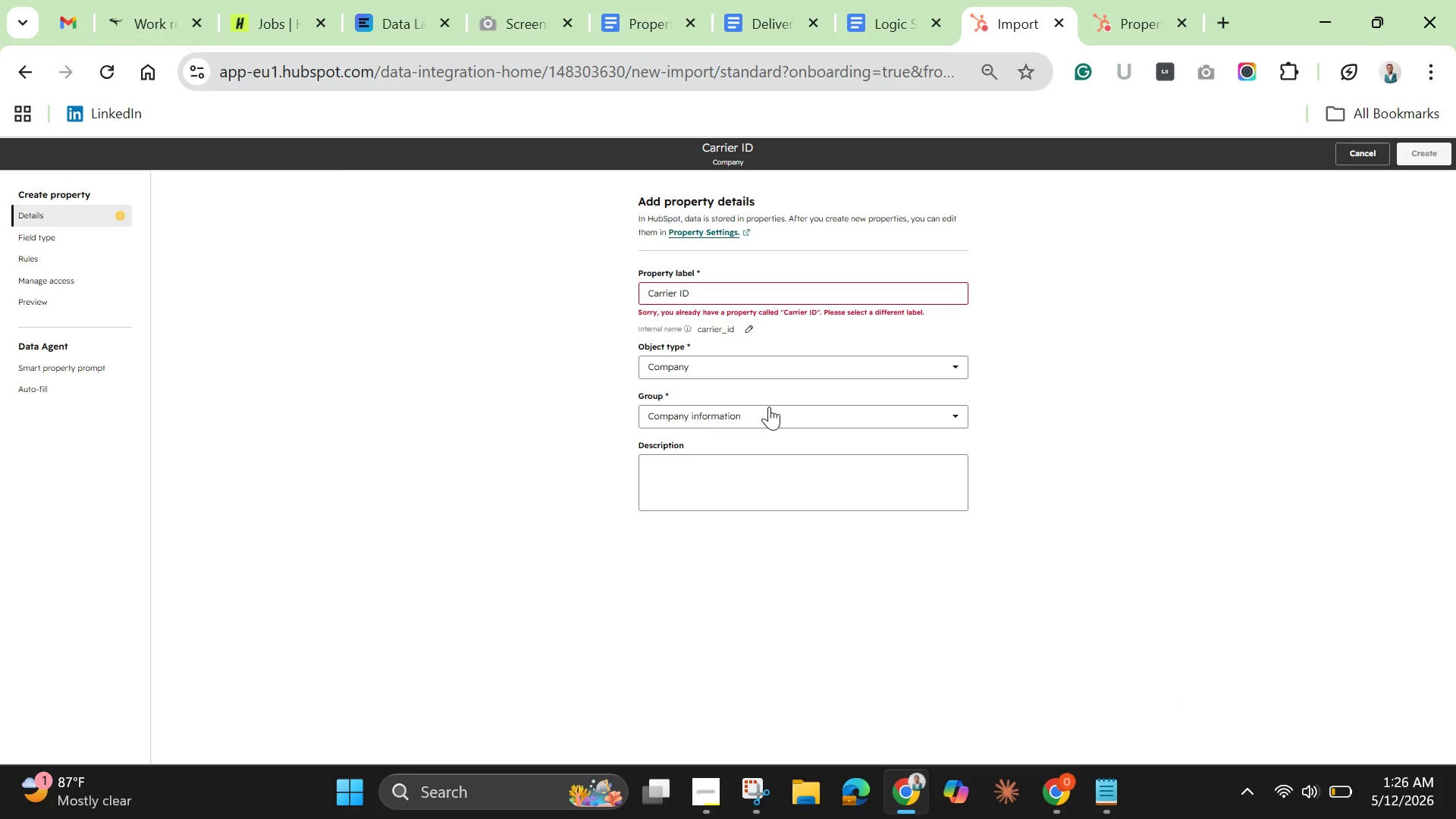 
wait(12.19)
 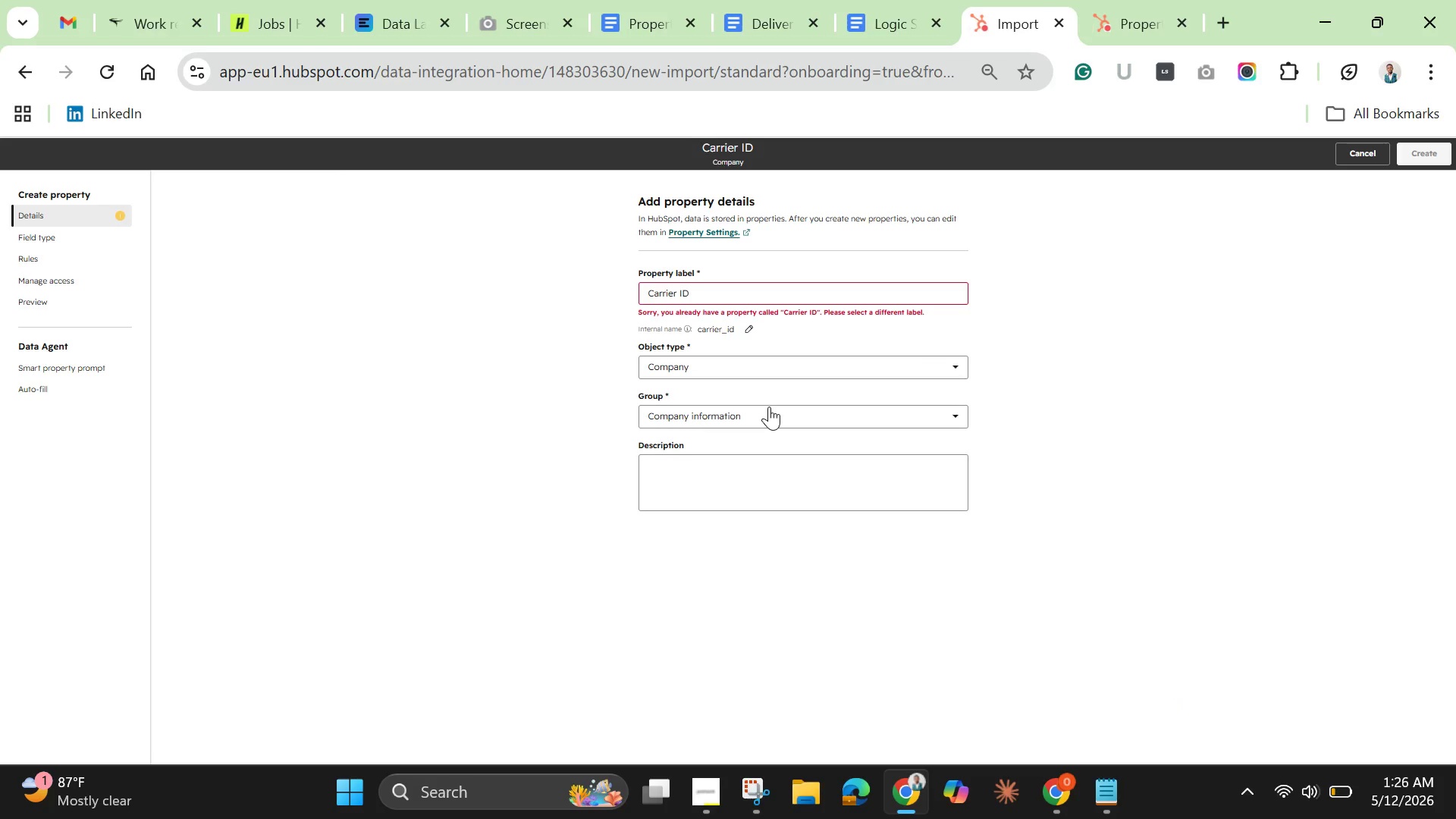 
left_click([50, 256])
 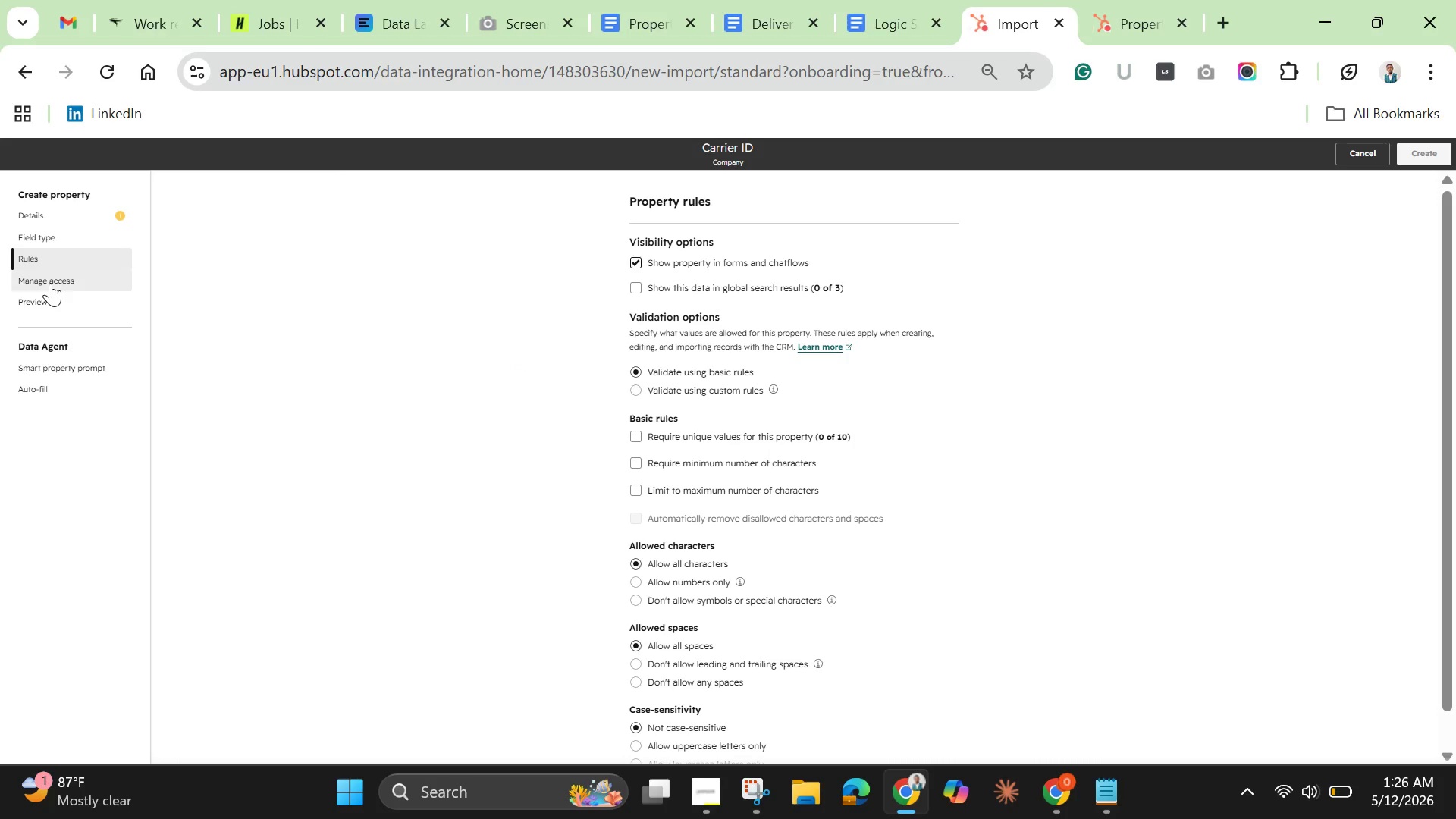 
left_click([50, 279])
 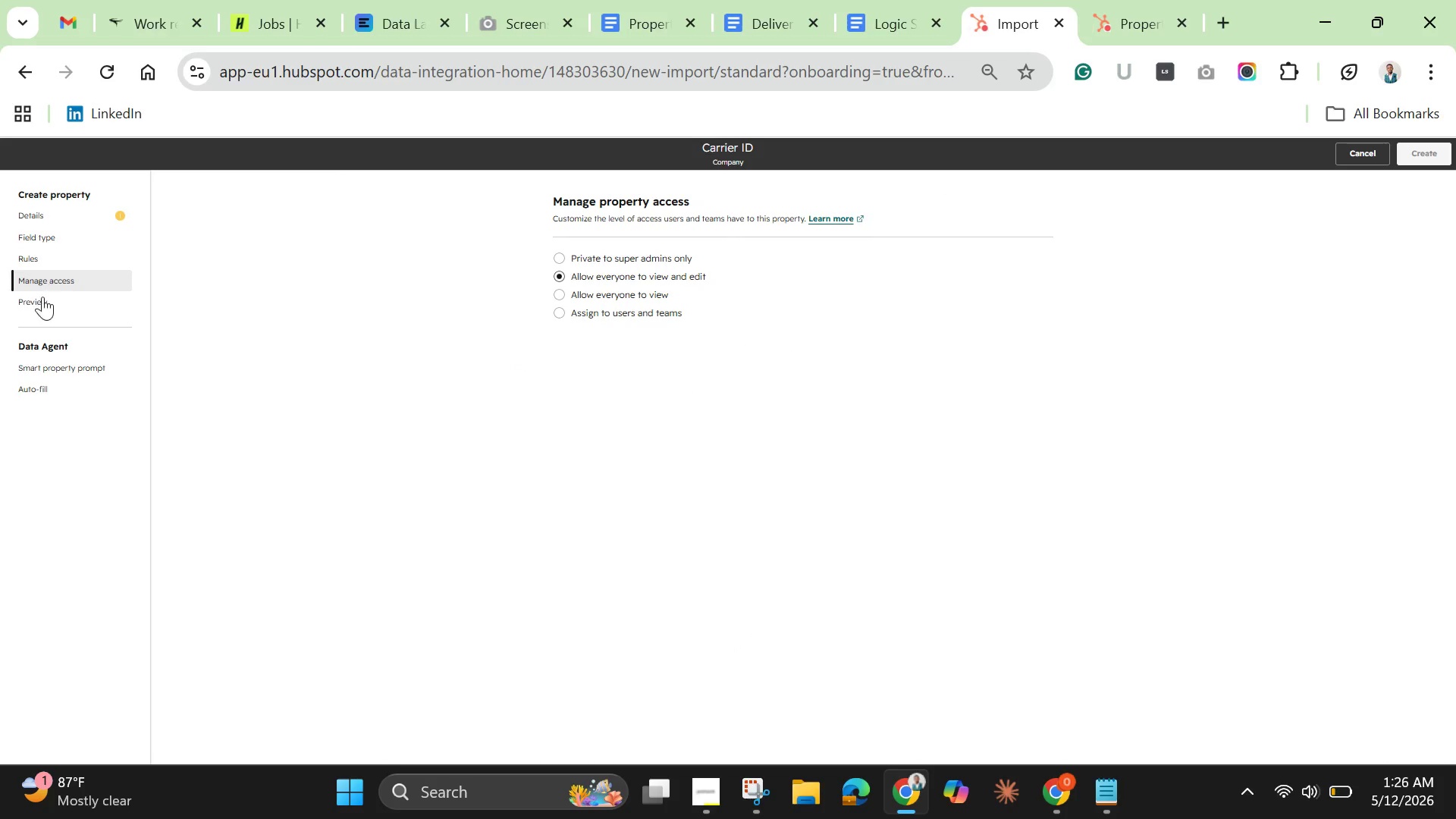 
left_click([37, 303])
 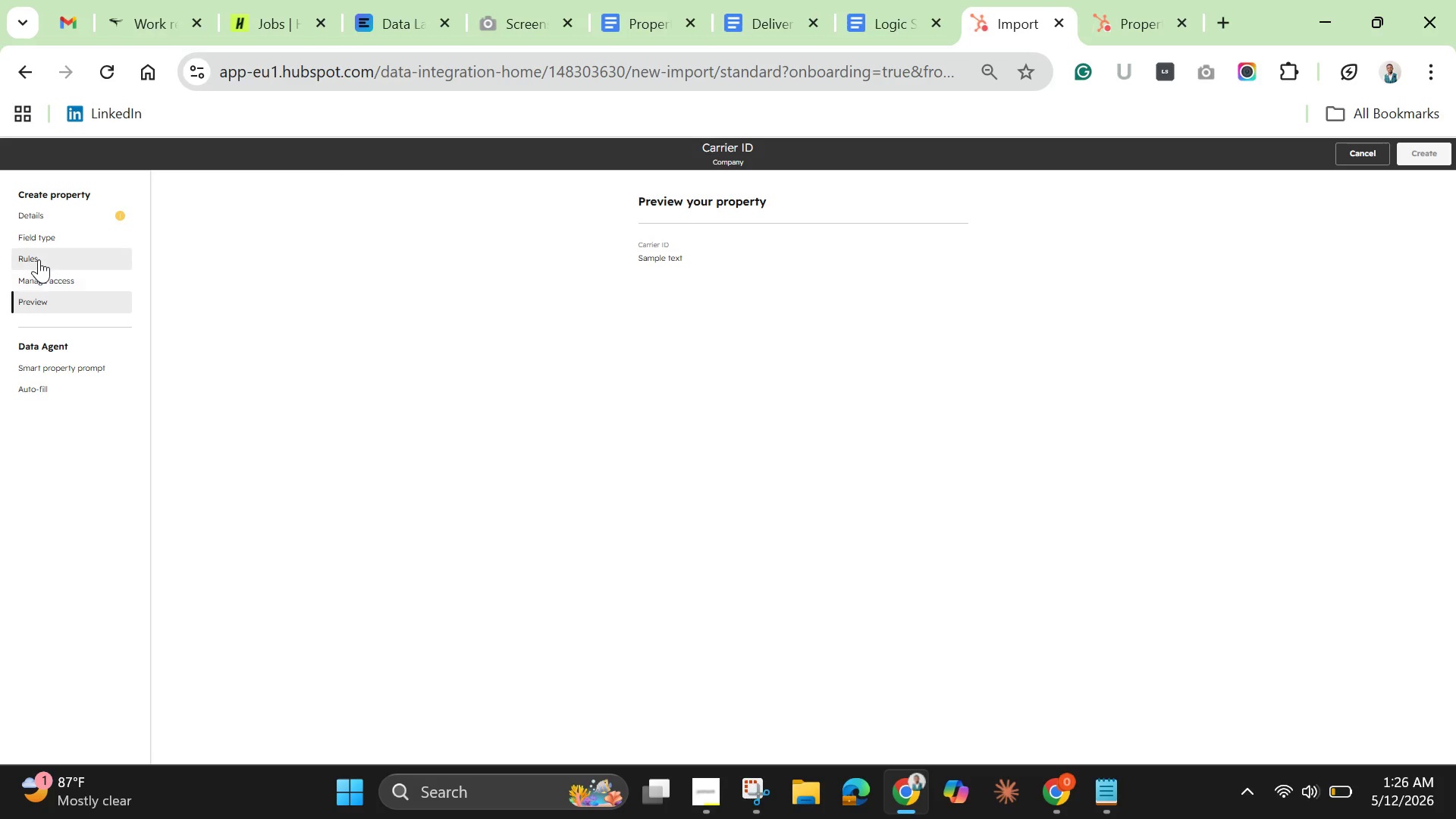 
left_click([39, 259])
 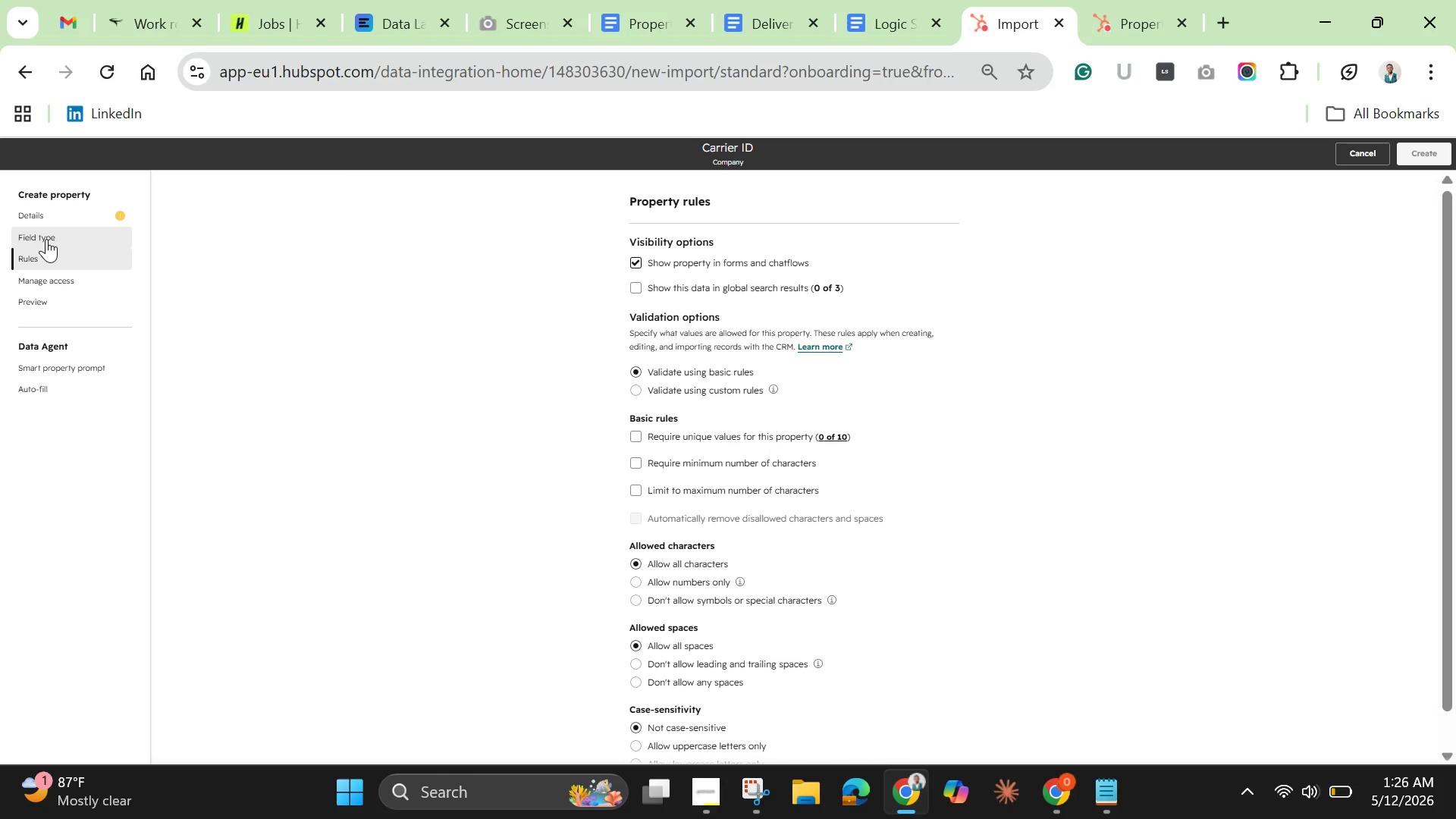 
wait(7.78)
 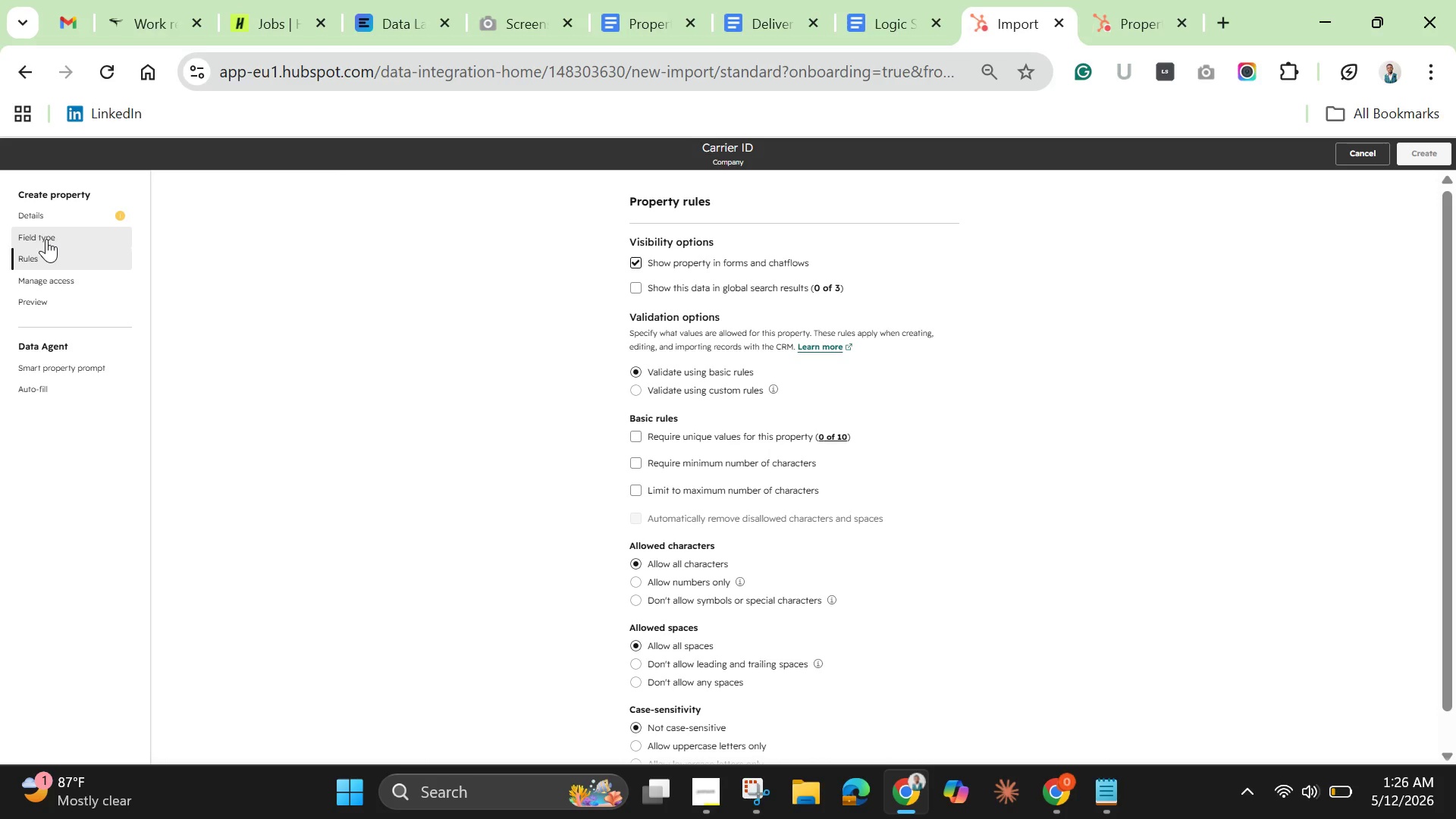 
scroll: coordinate [786, 502], scroll_direction: down, amount: 4.0
 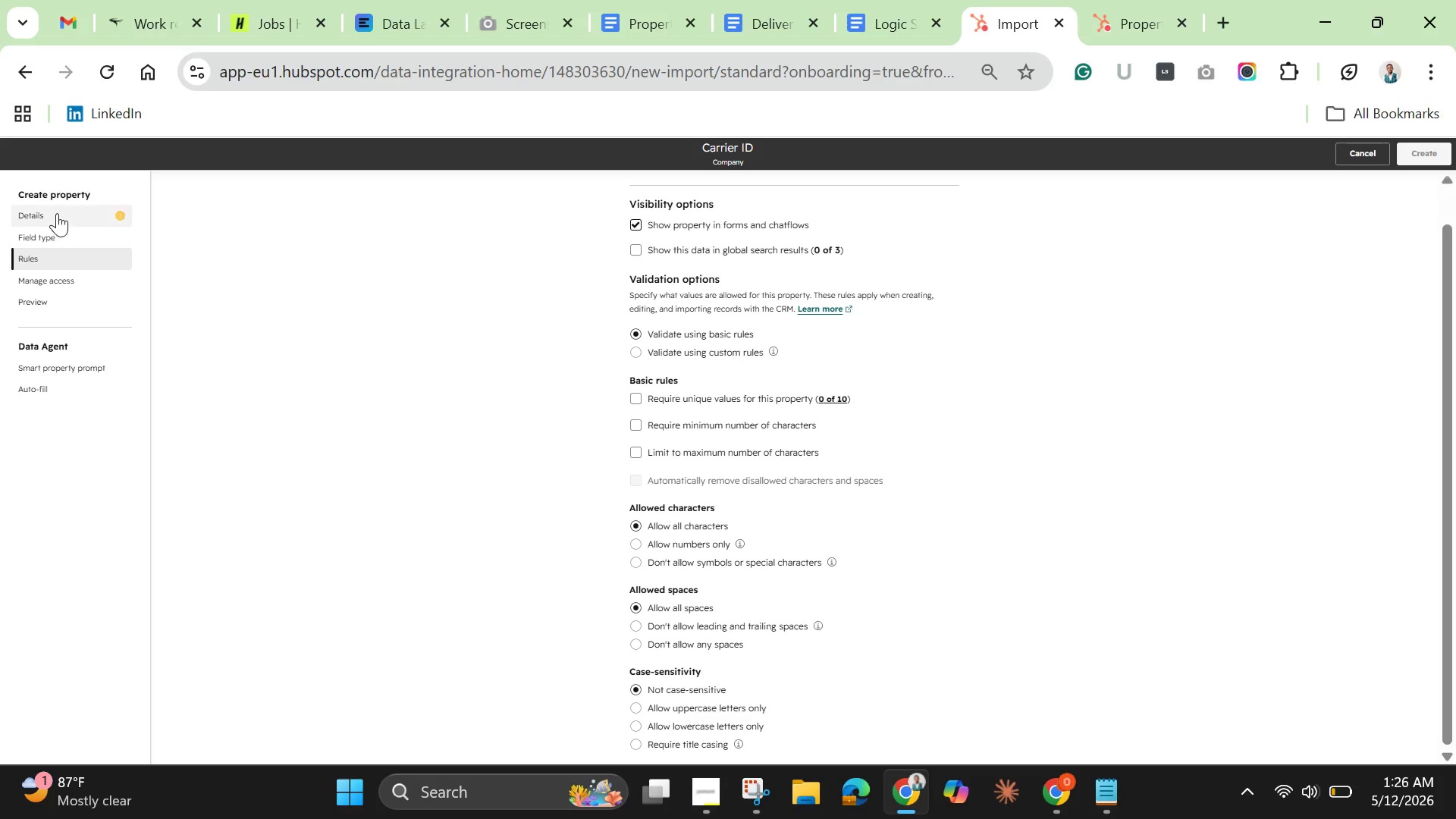 
left_click([42, 235])
 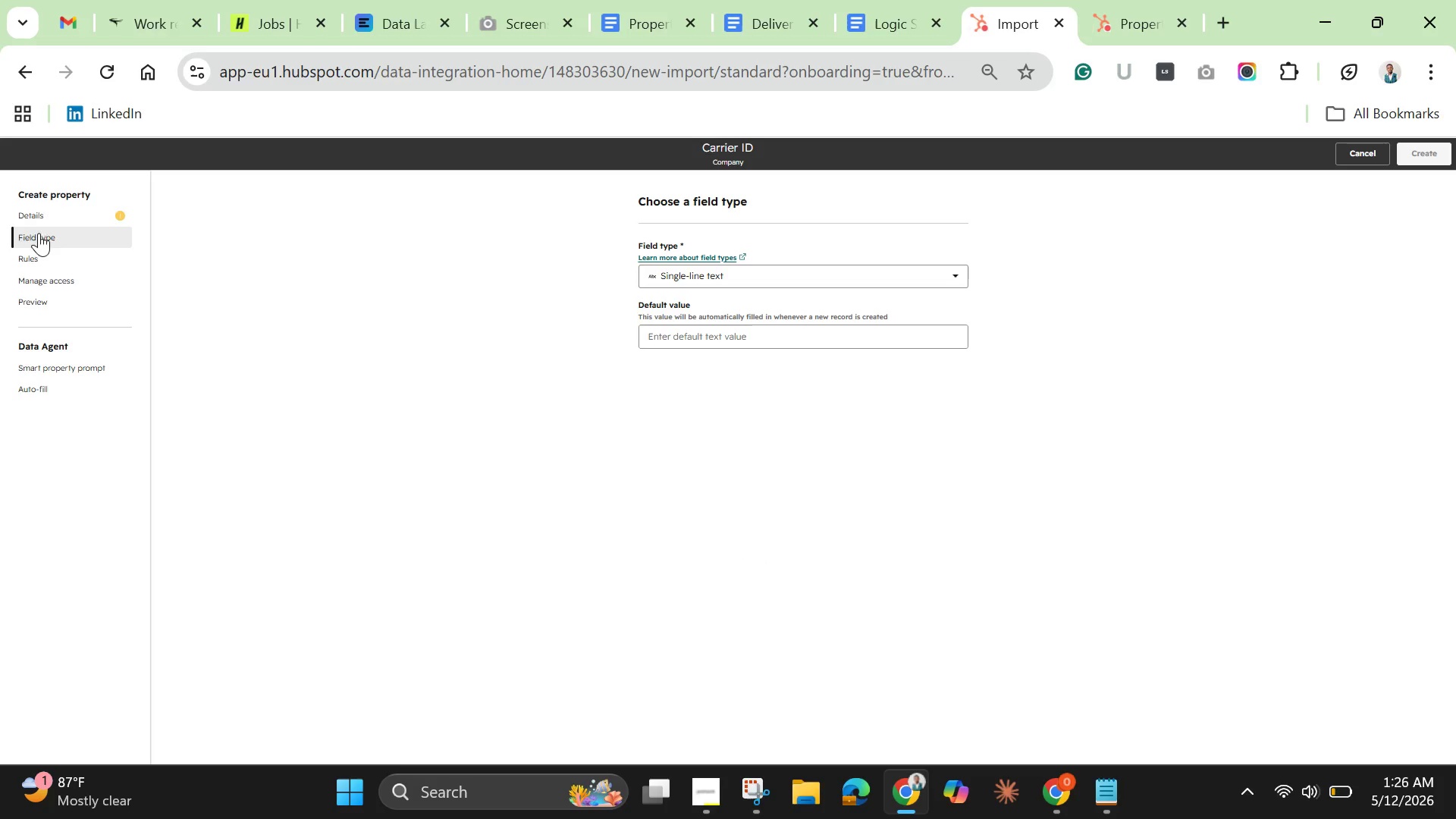 
left_click([25, 209])
 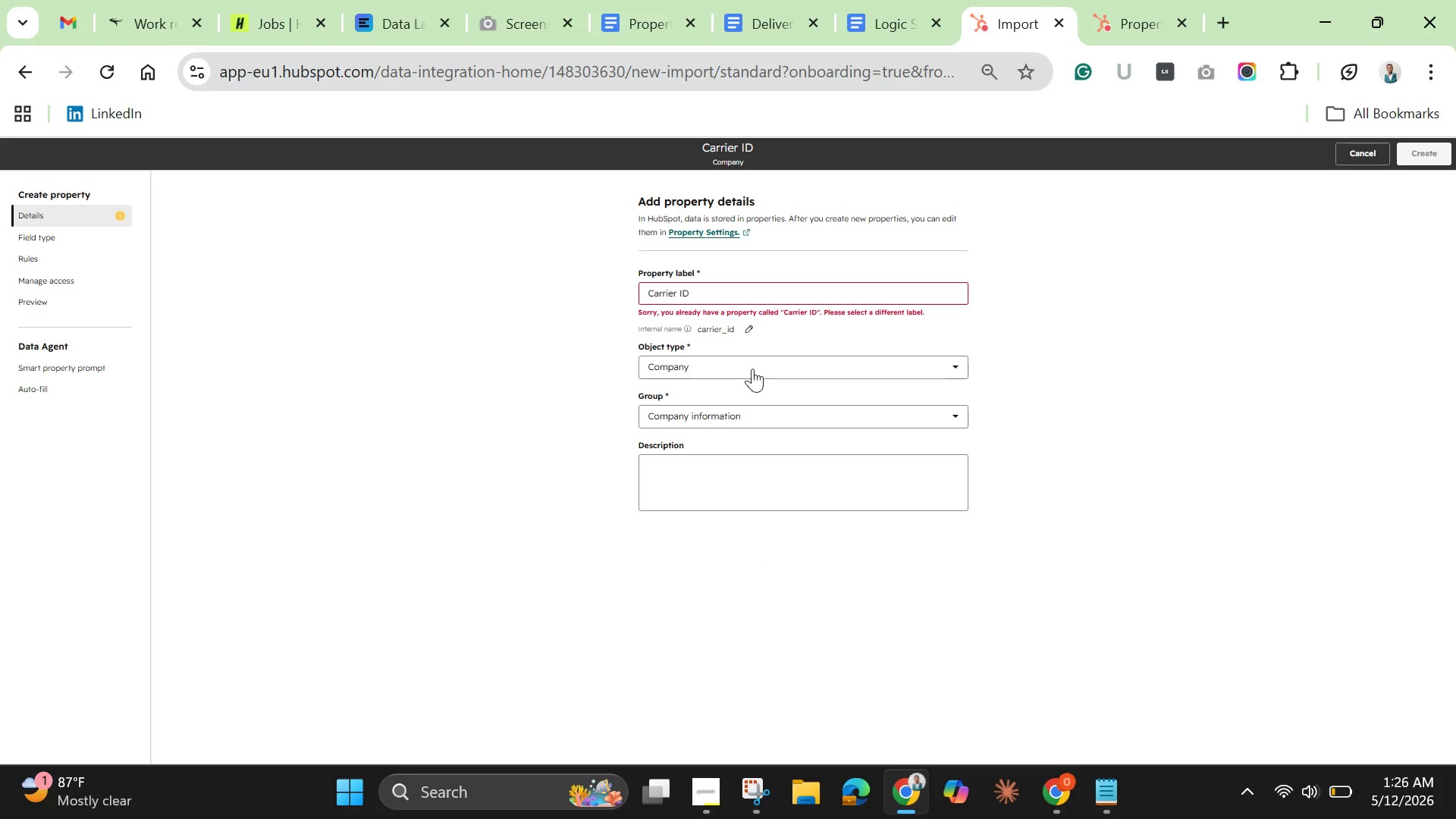 
left_click([749, 362])
 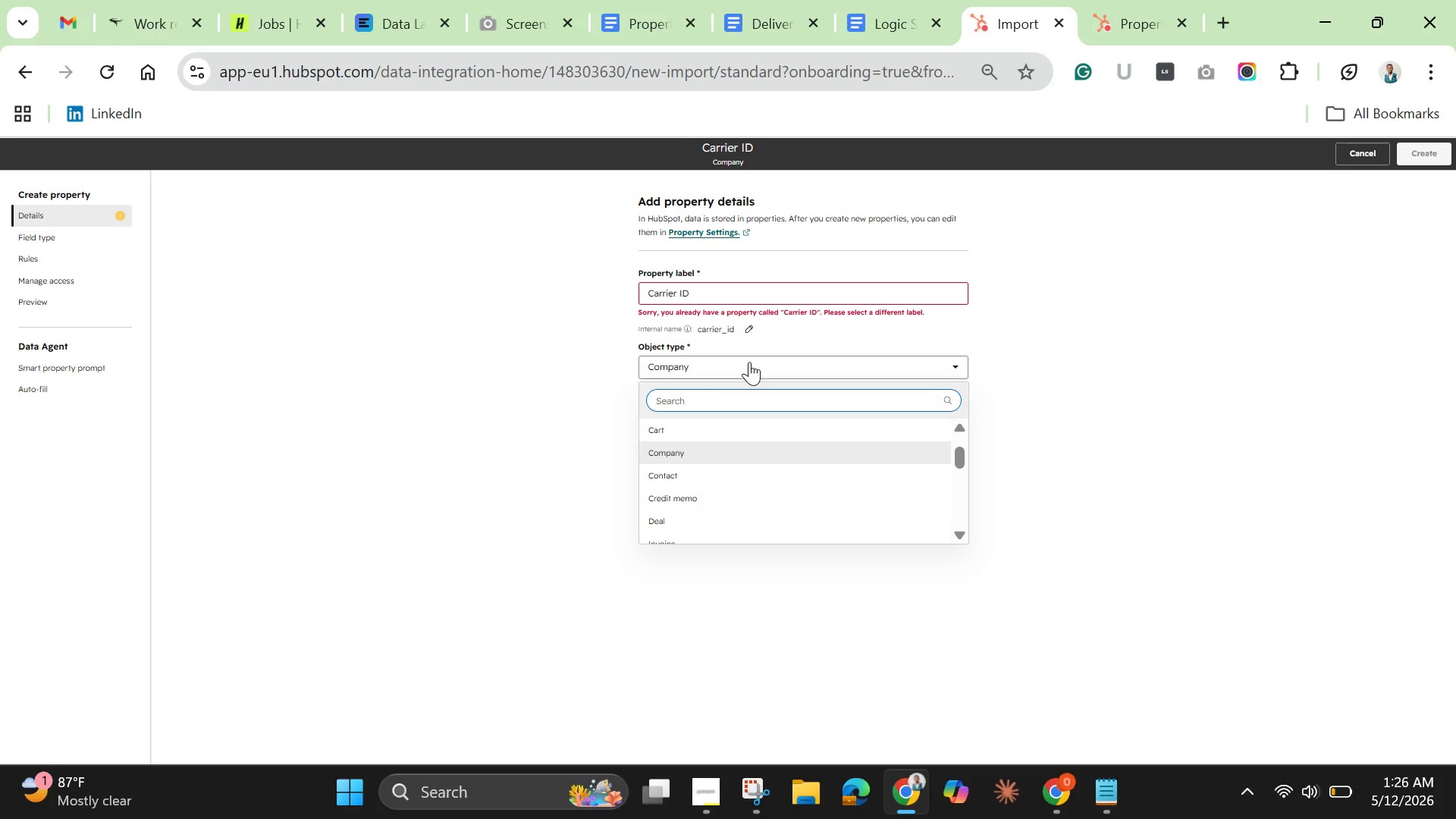 
left_click([749, 362])
 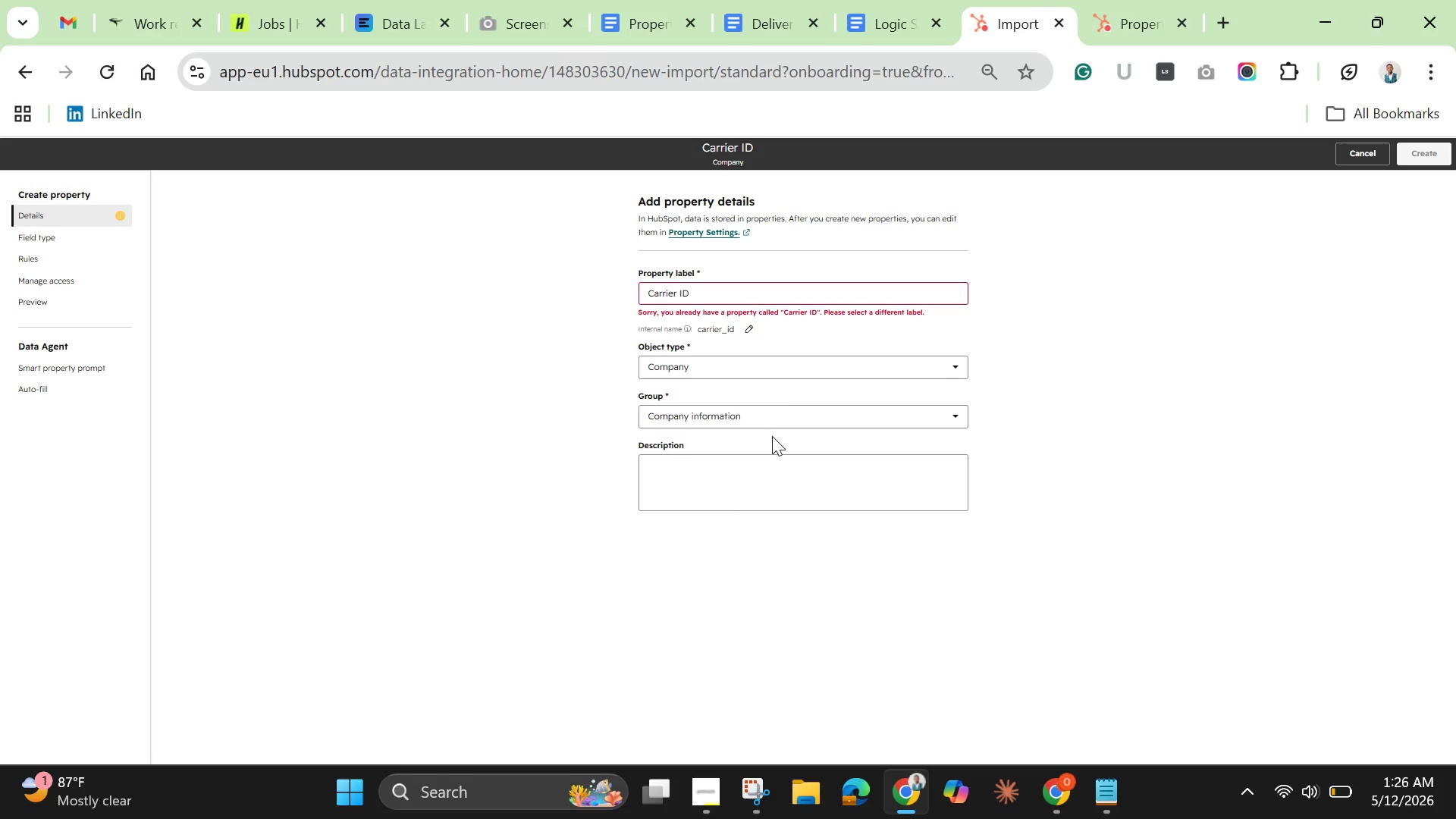 
left_click([777, 418])
 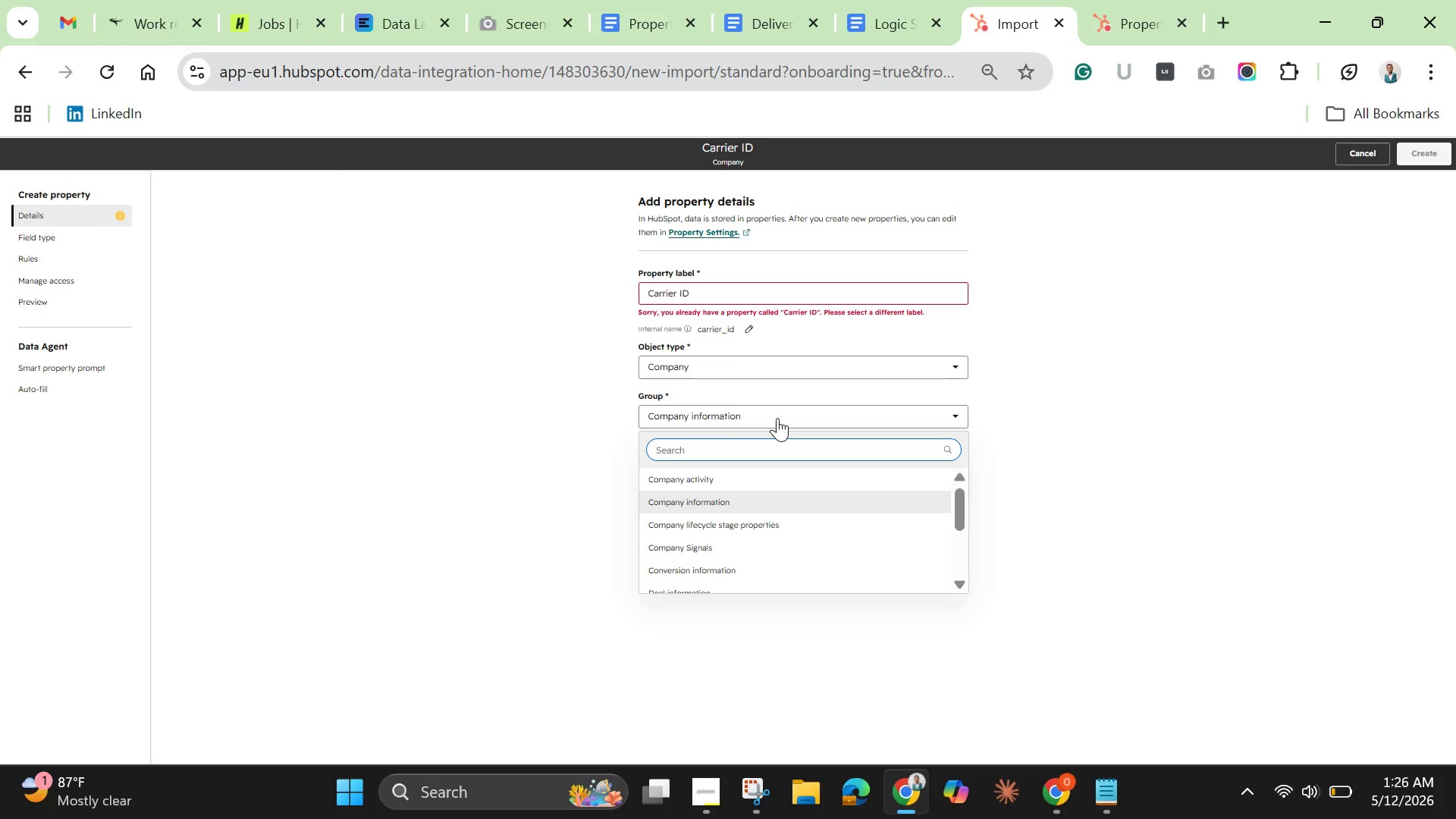 
left_click([777, 418])
 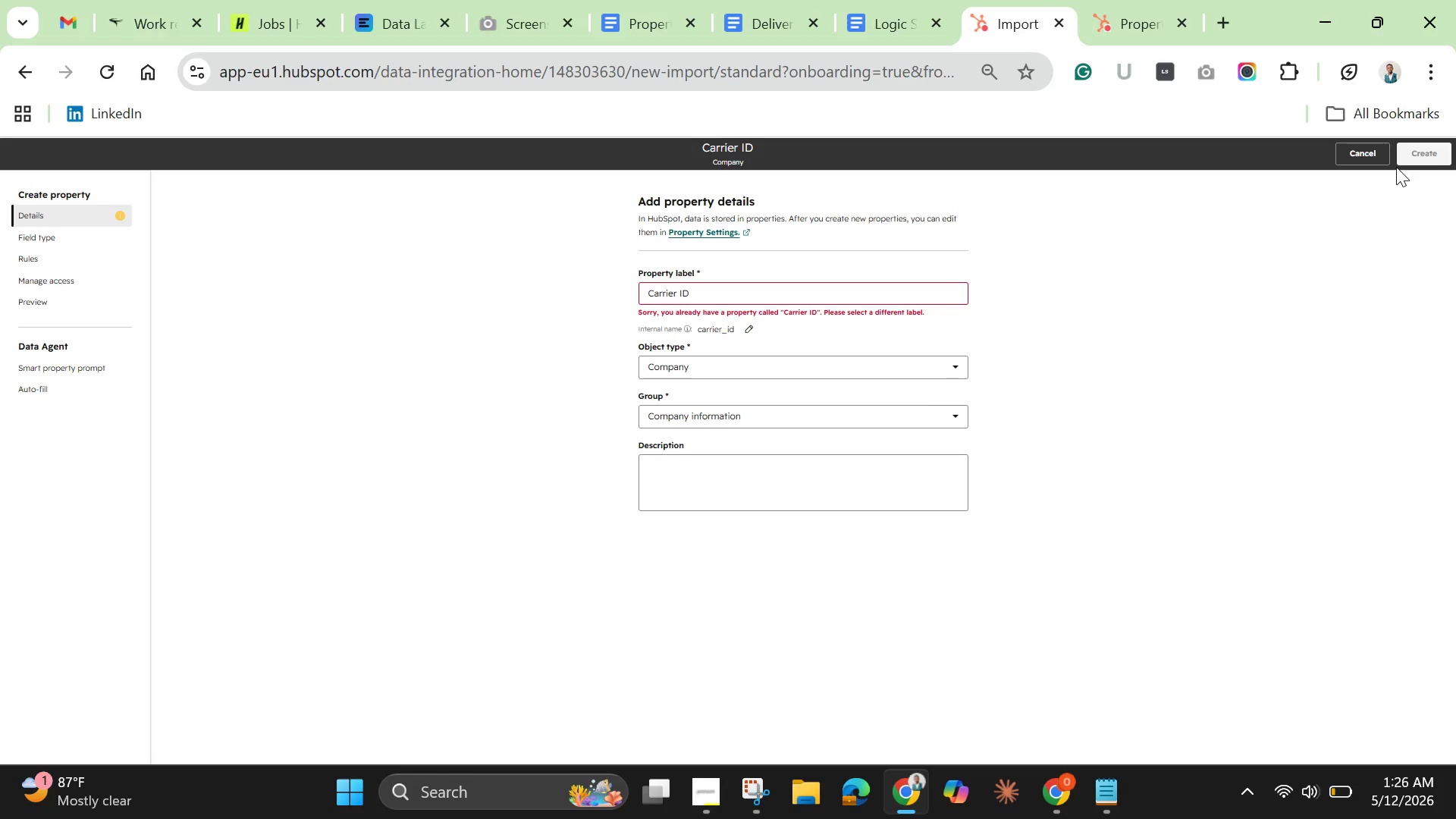 
left_click([1364, 152])
 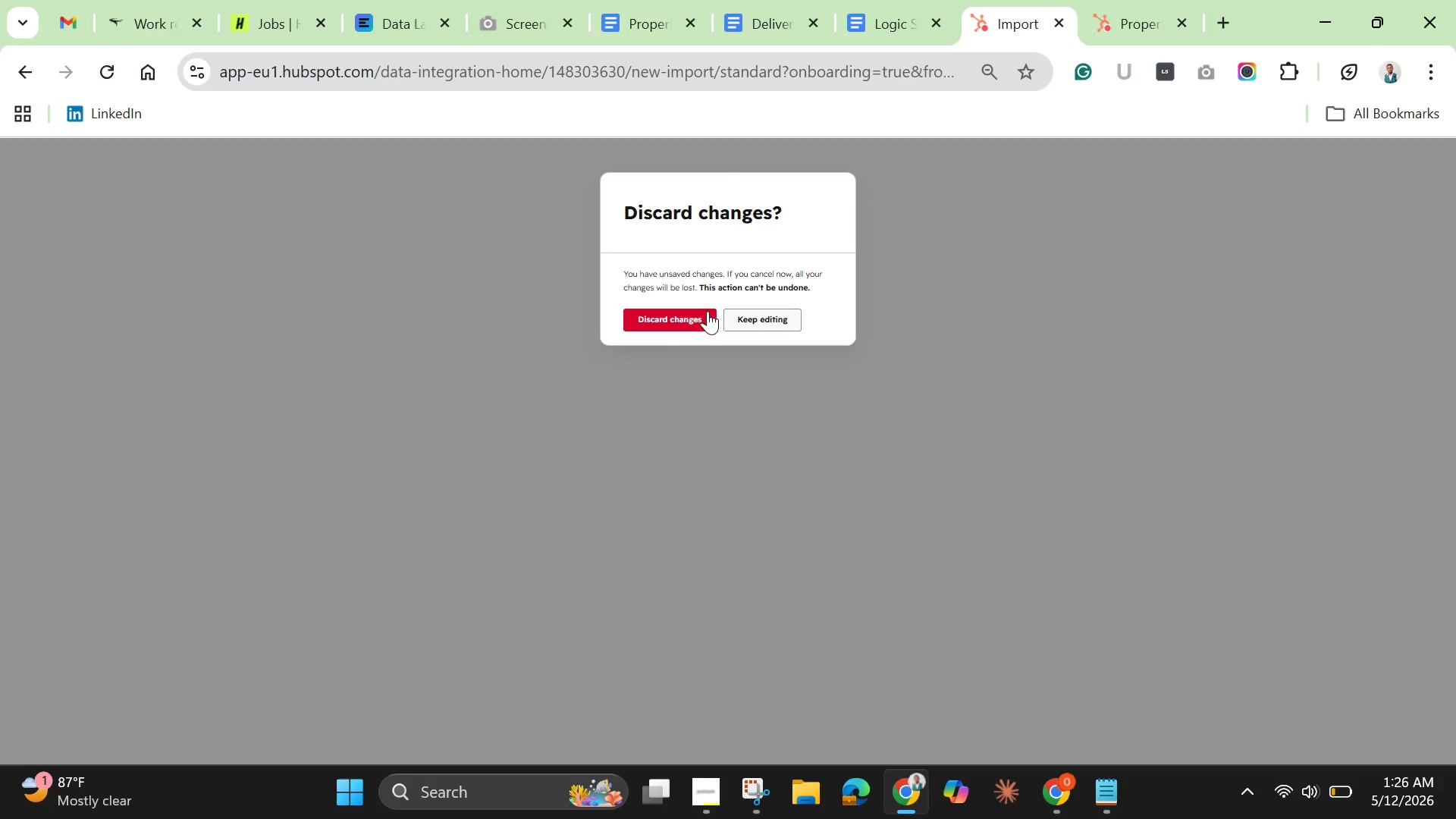 
left_click([682, 320])
 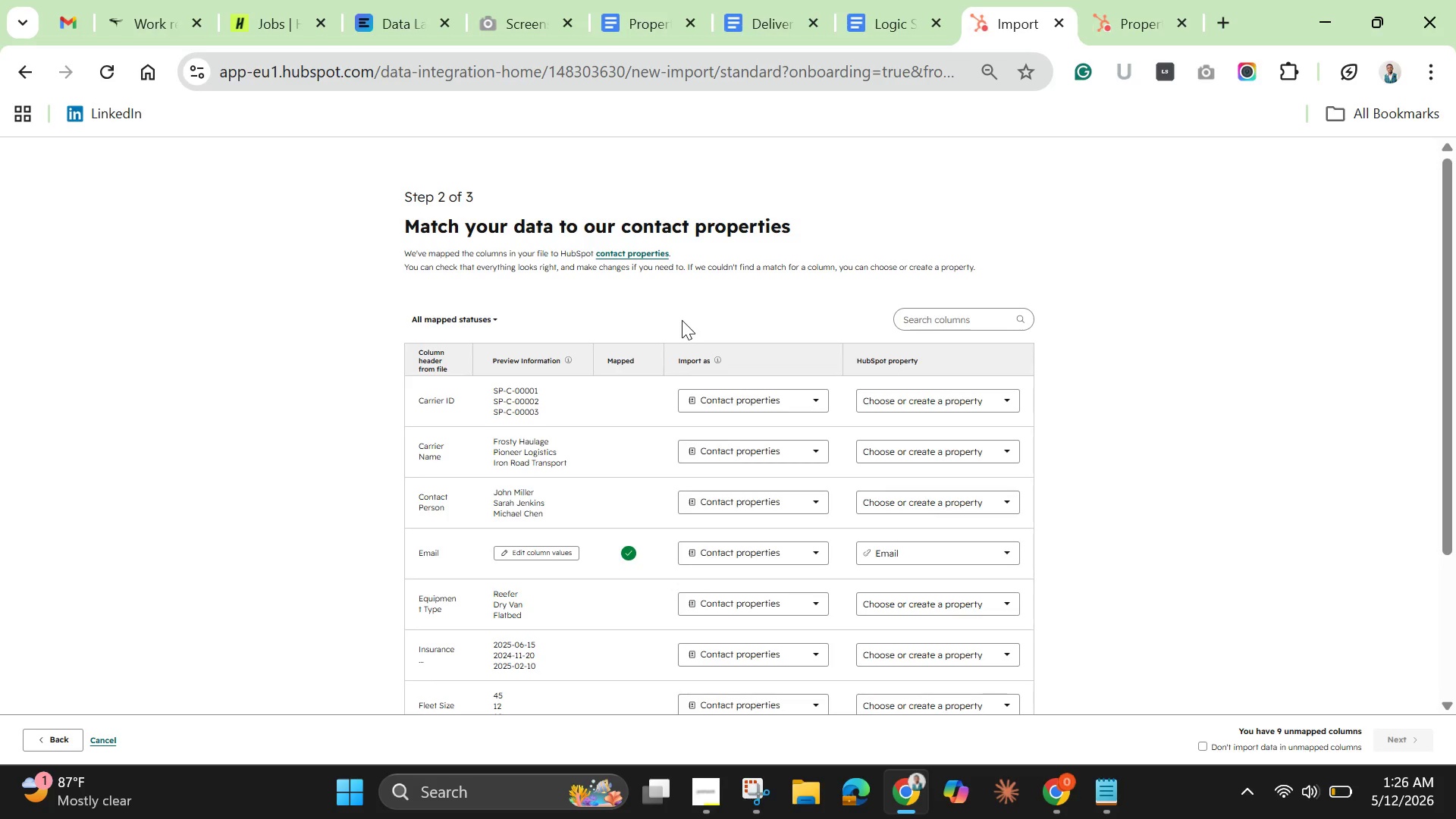 
scroll: coordinate [762, 382], scroll_direction: down, amount: 6.0
 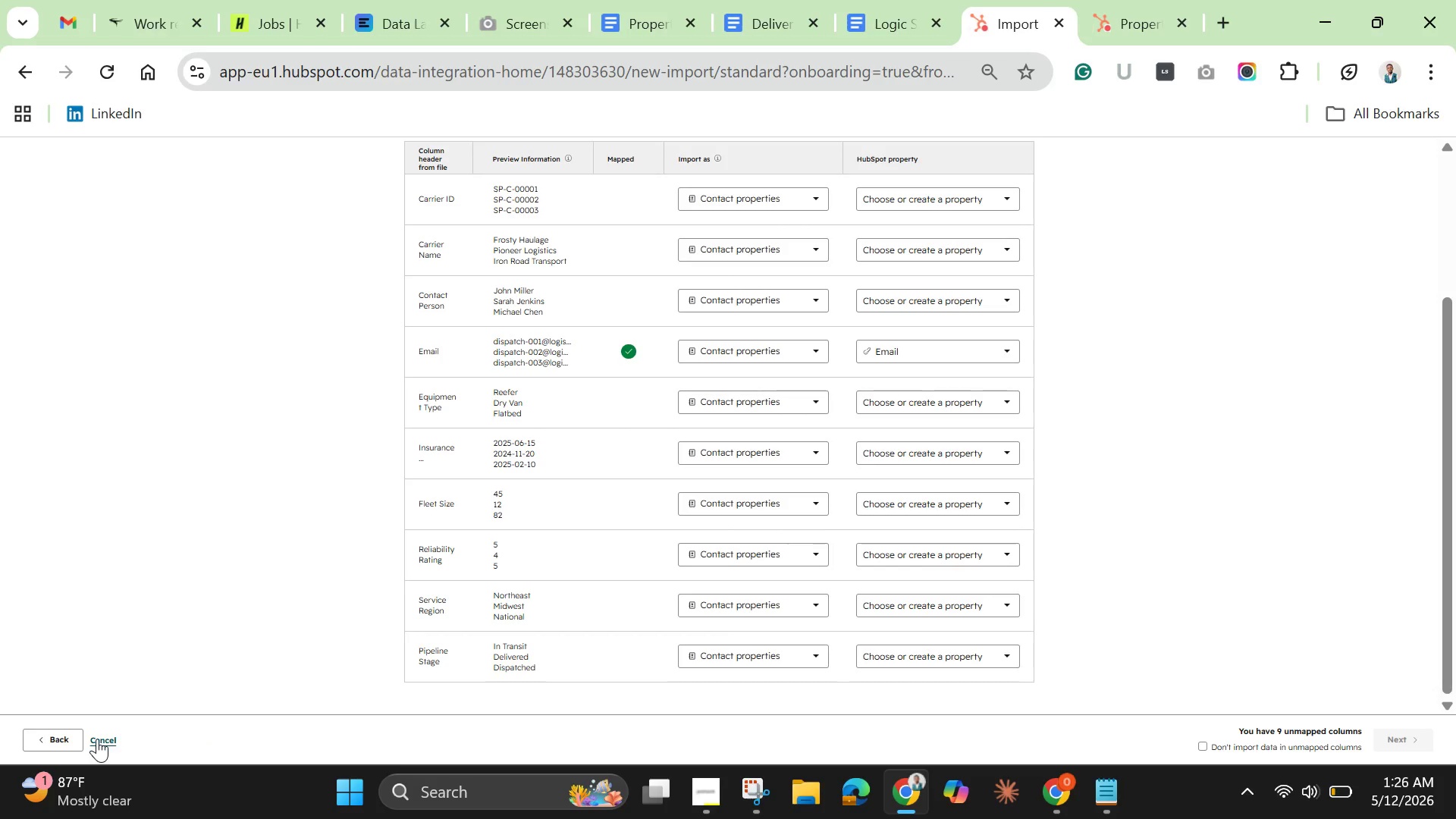 
left_click([97, 739])
 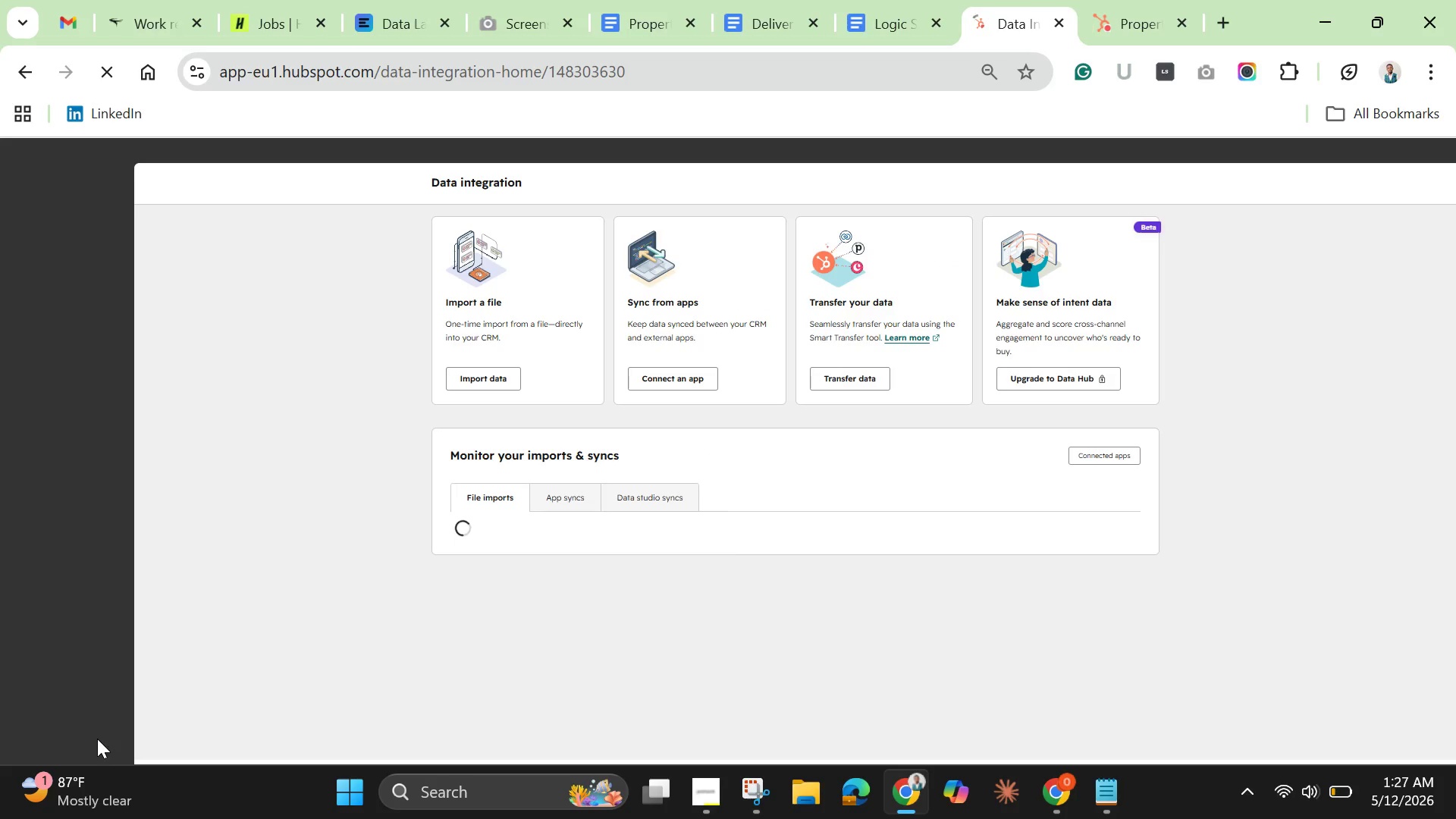 
wait(9.38)
 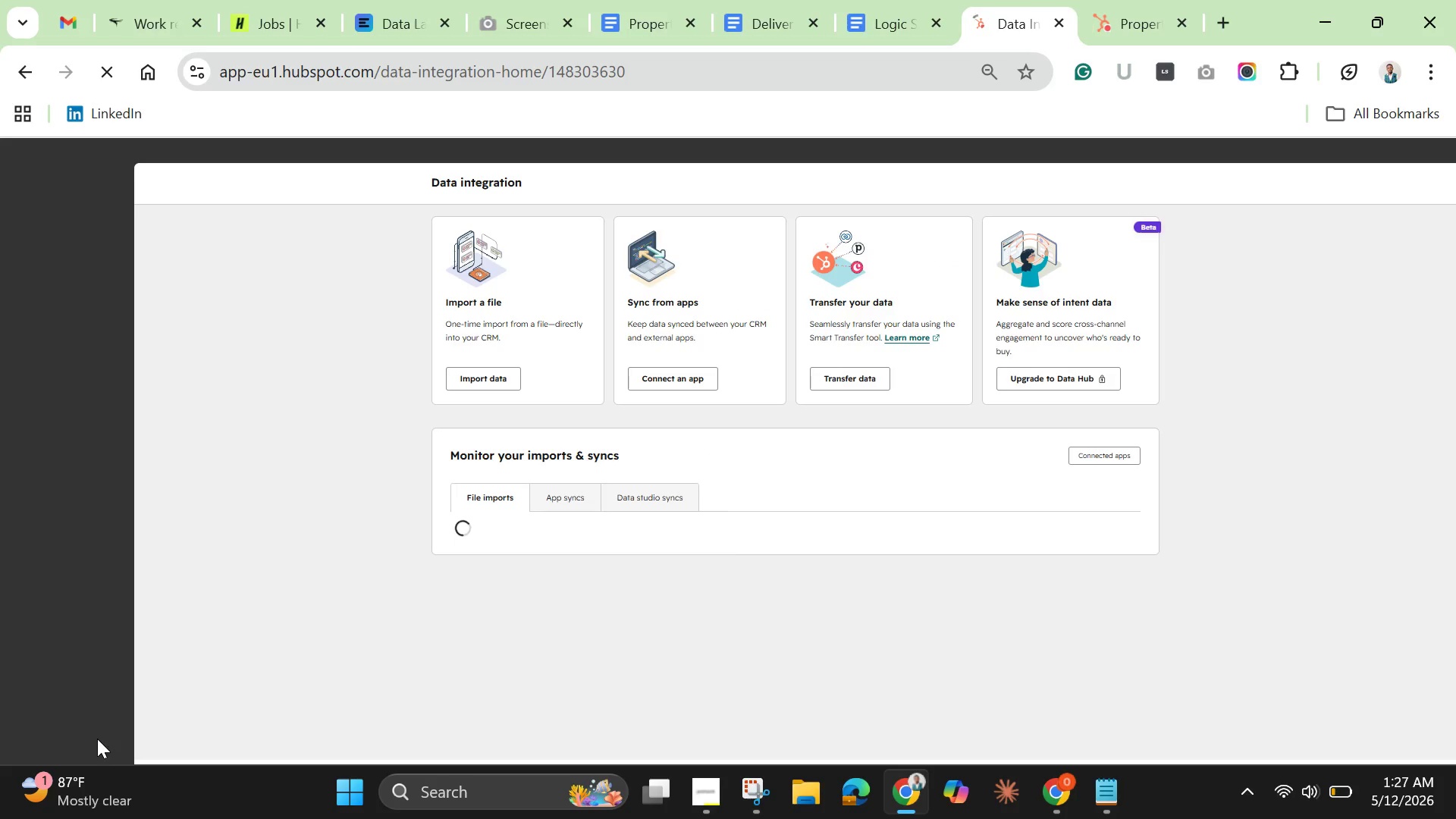 
left_click([551, 488])
 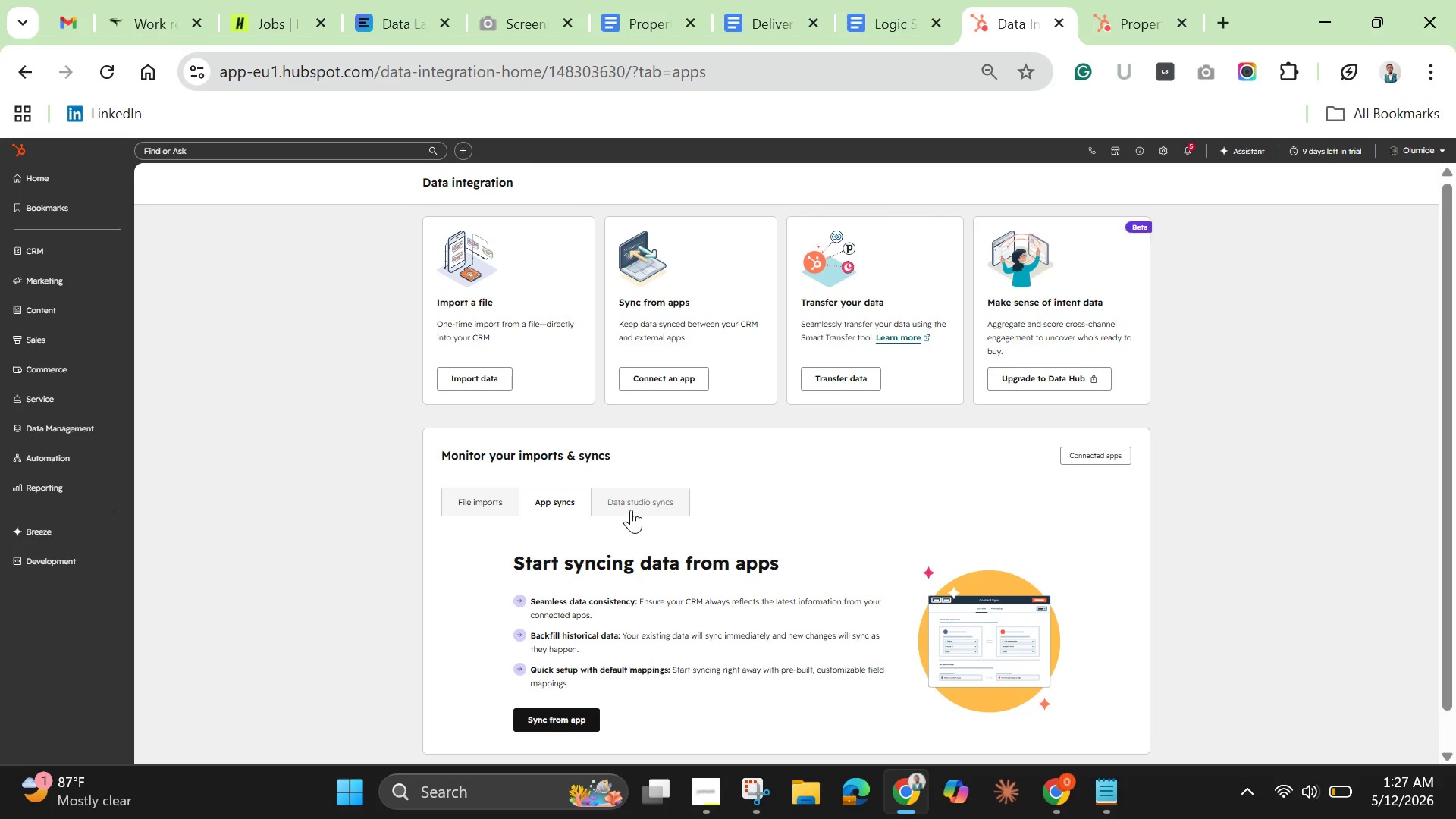 
left_click([639, 501])
 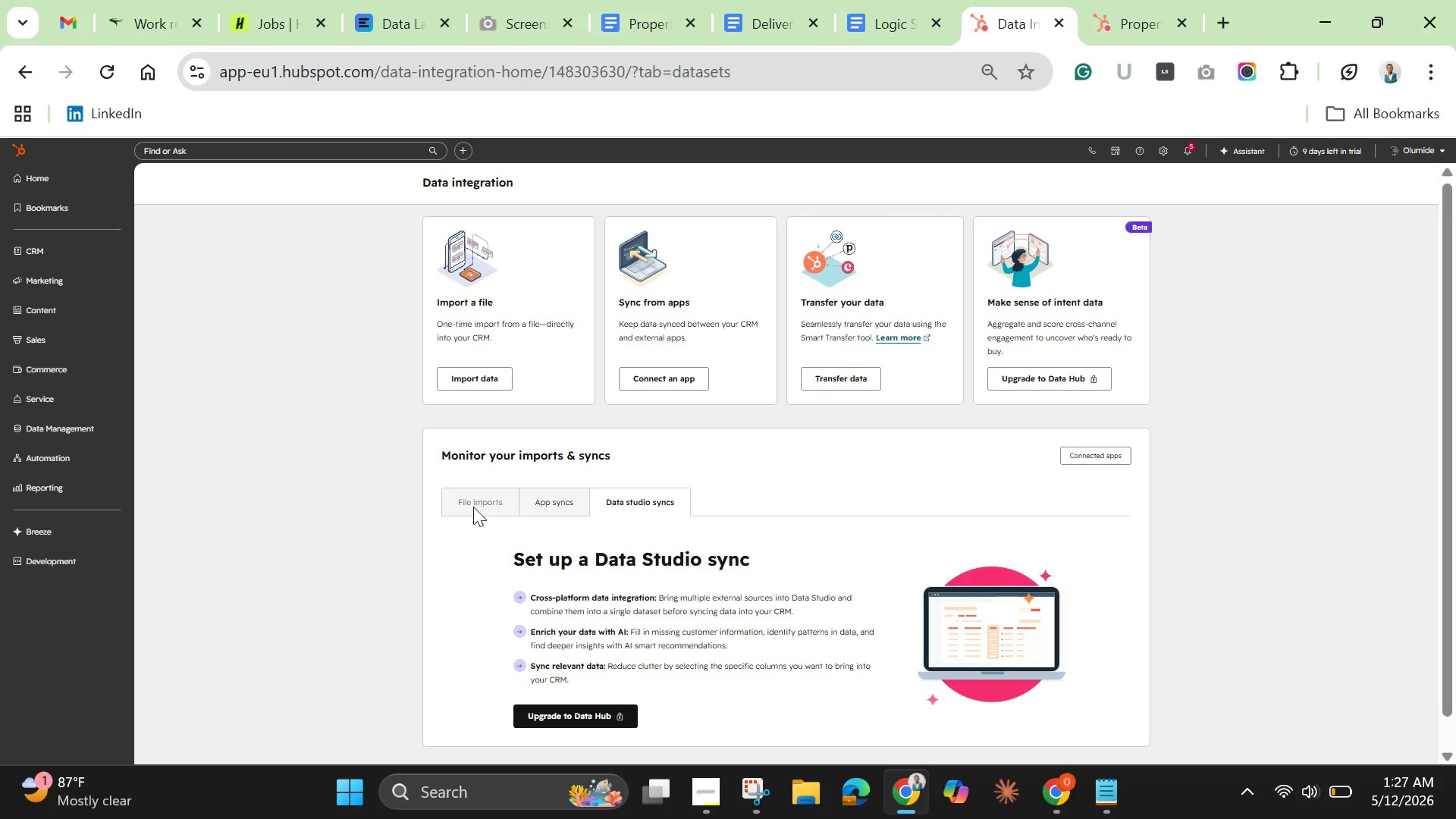 
left_click([473, 507])
 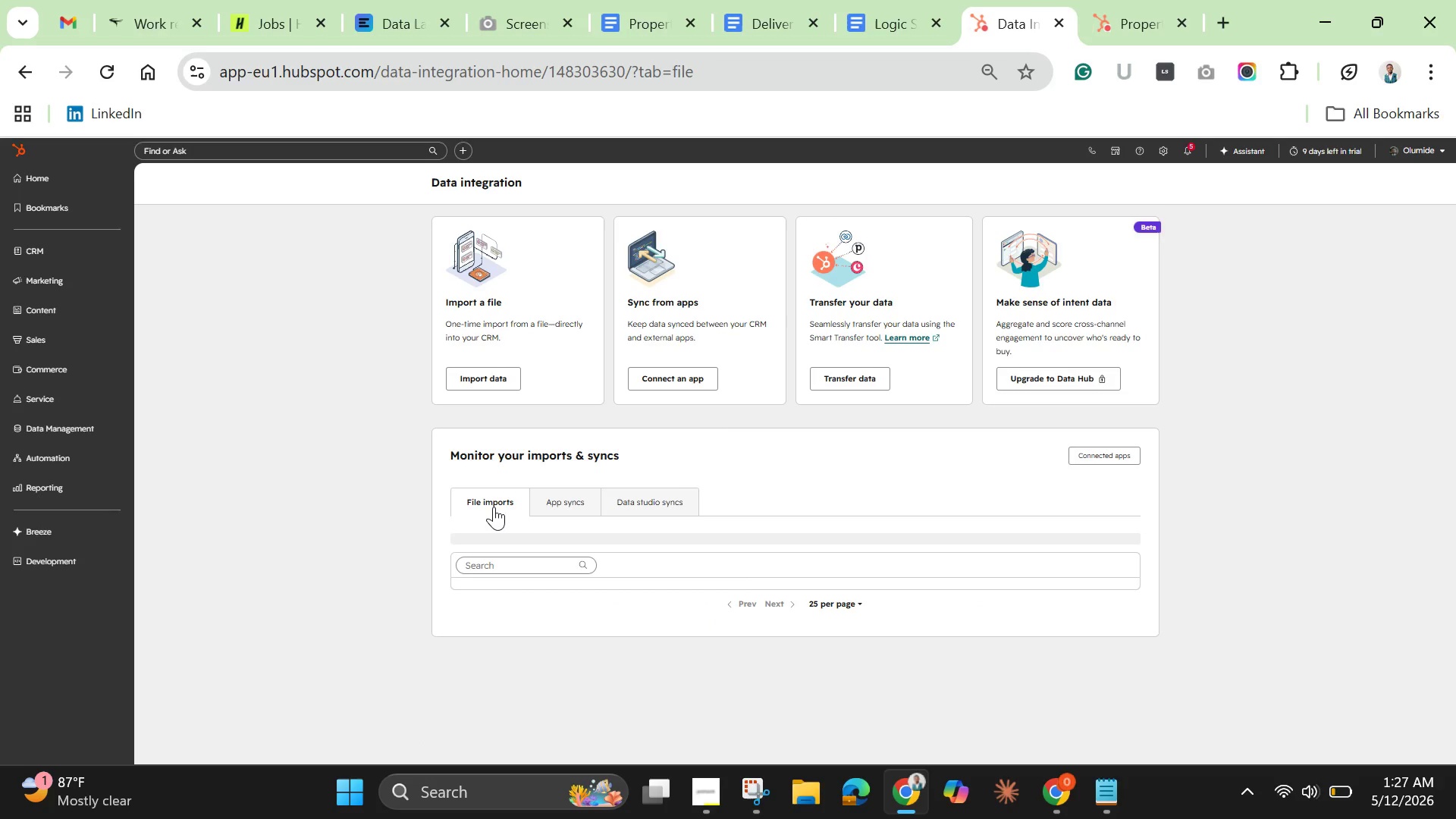 
scroll: coordinate [524, 530], scroll_direction: down, amount: 1.0
 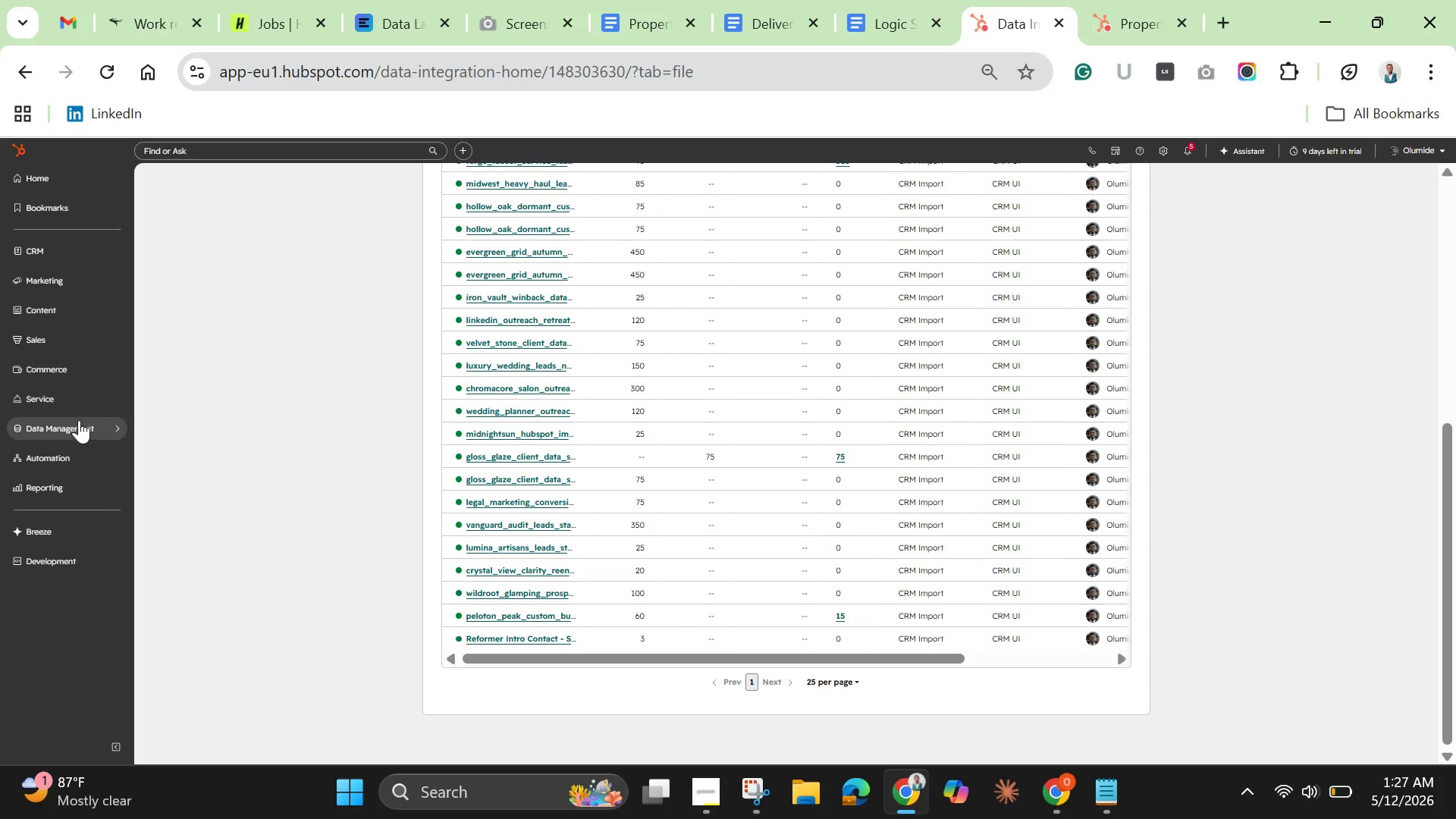 
wait(5.67)
 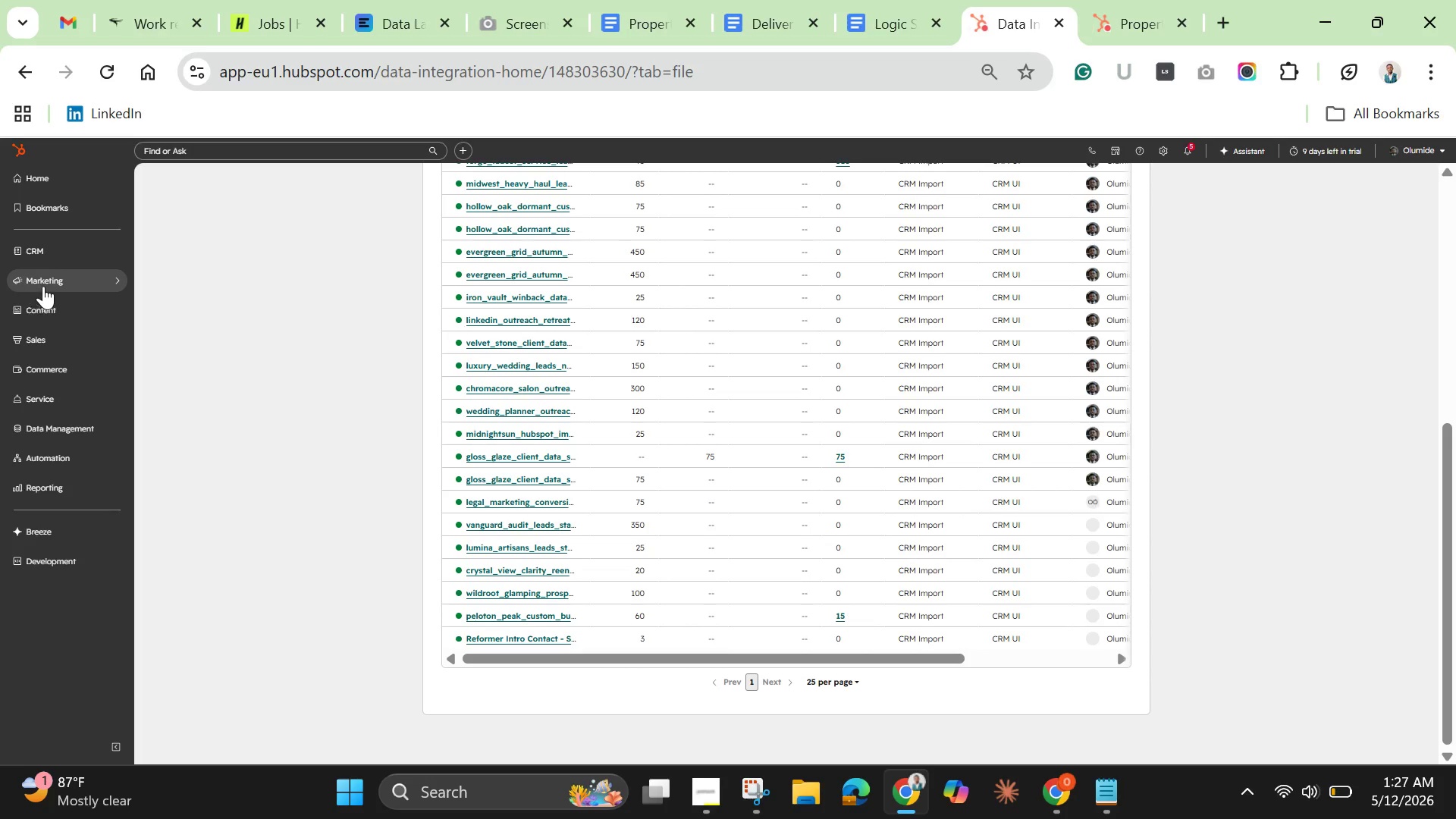 
mouse_move([71, 243])
 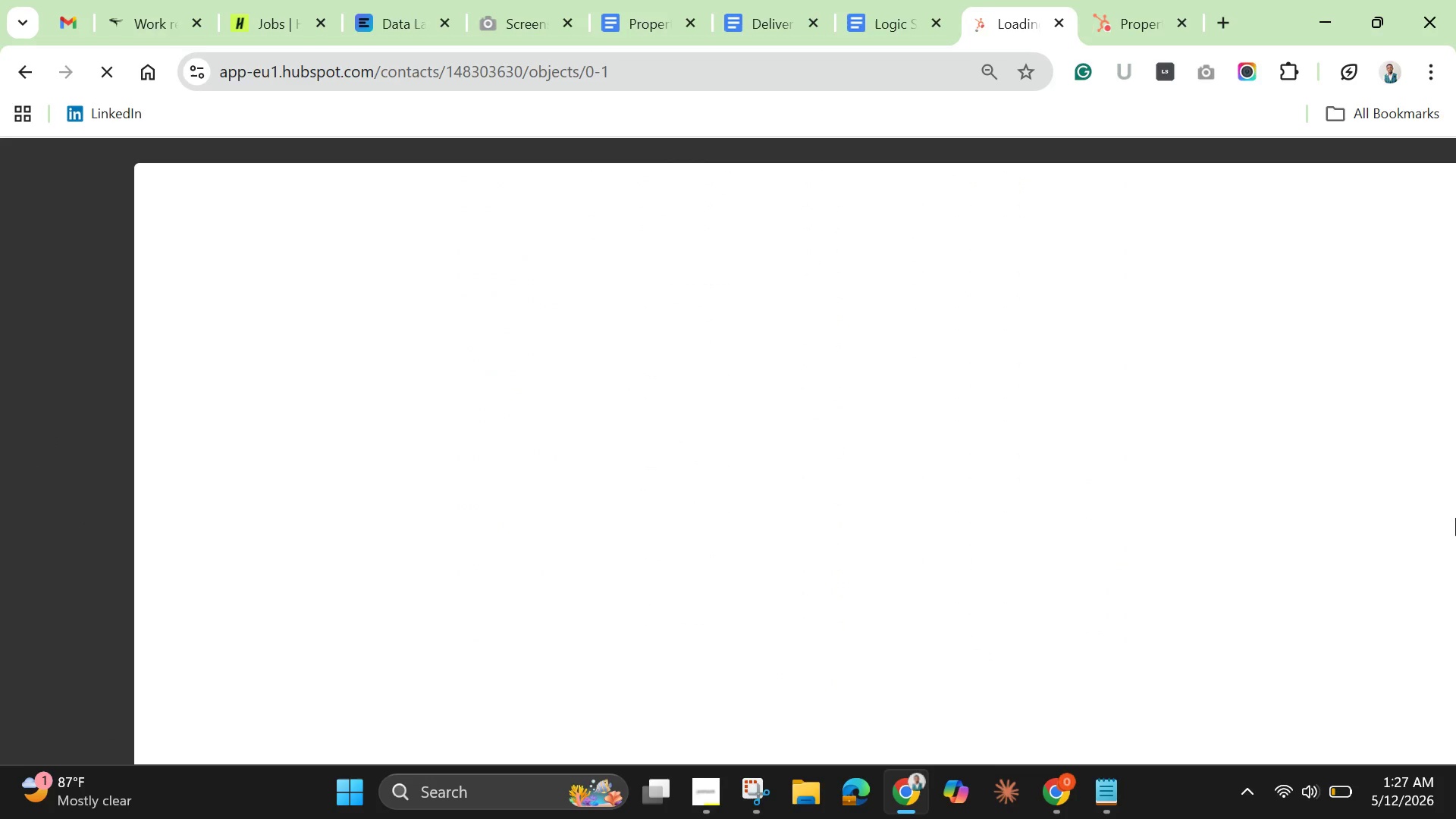 
wait(7.32)
 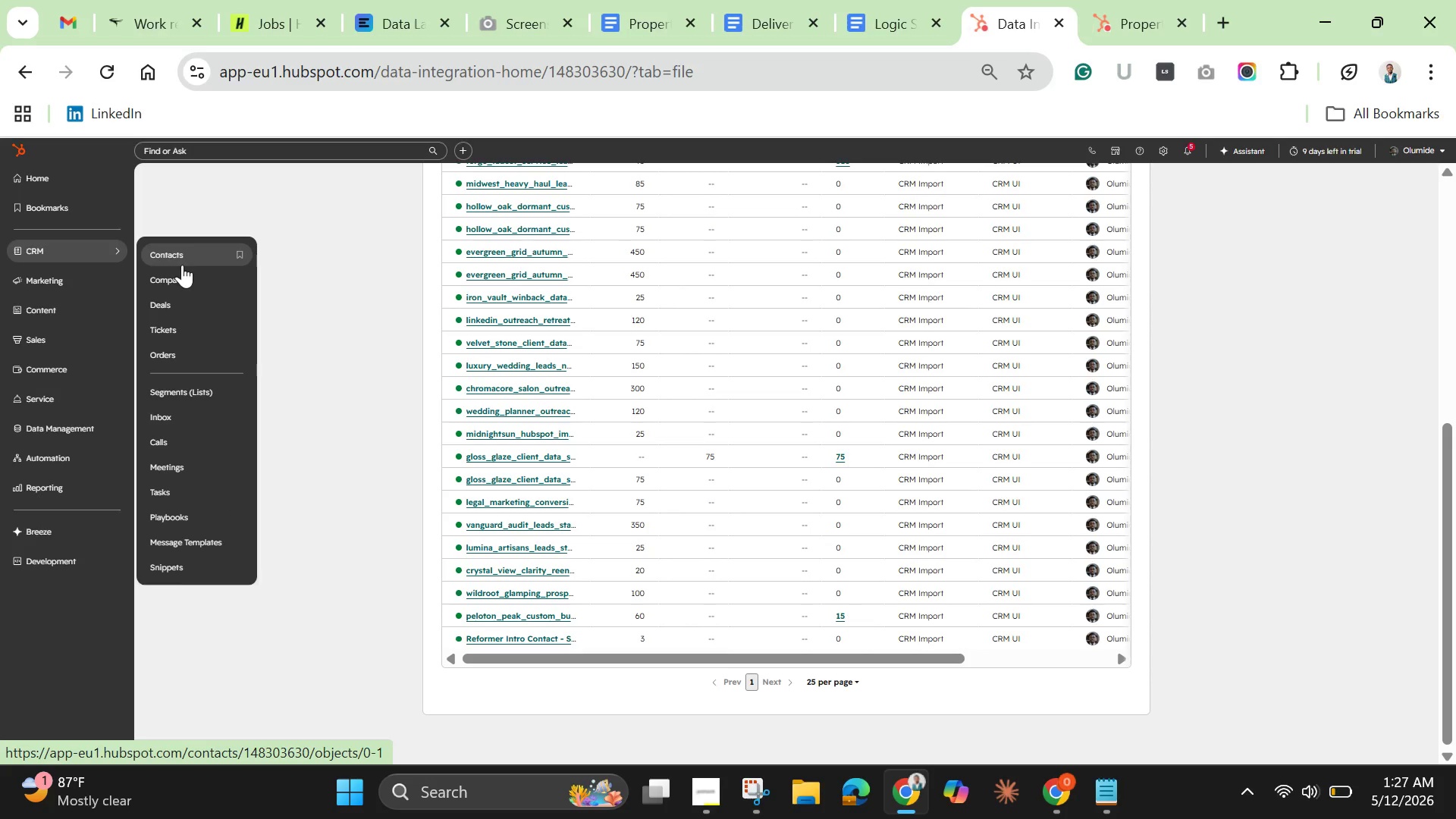 
scroll: coordinate [1455, 433], scroll_direction: up, amount: 10.0
 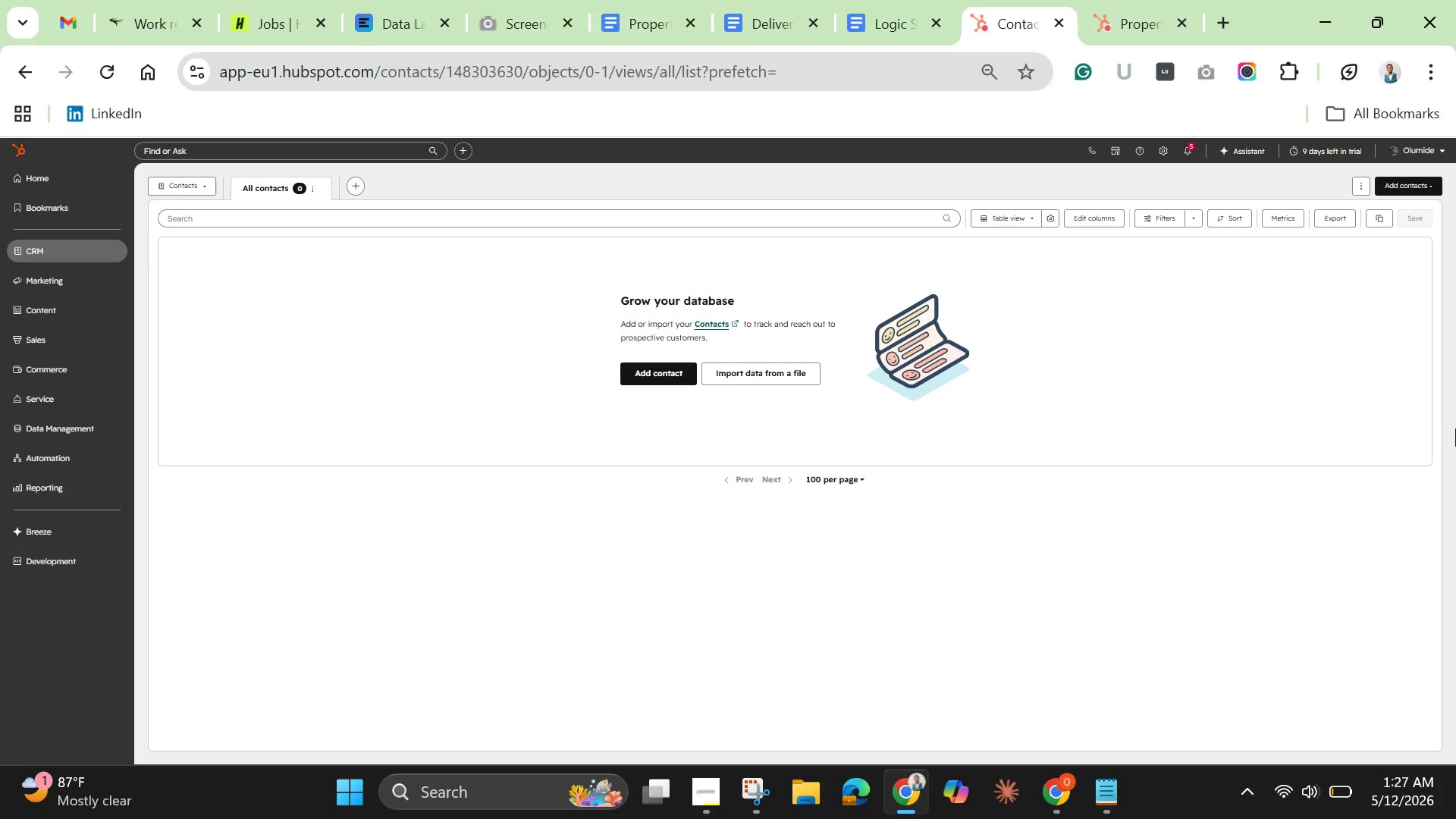 
wait(18.89)
 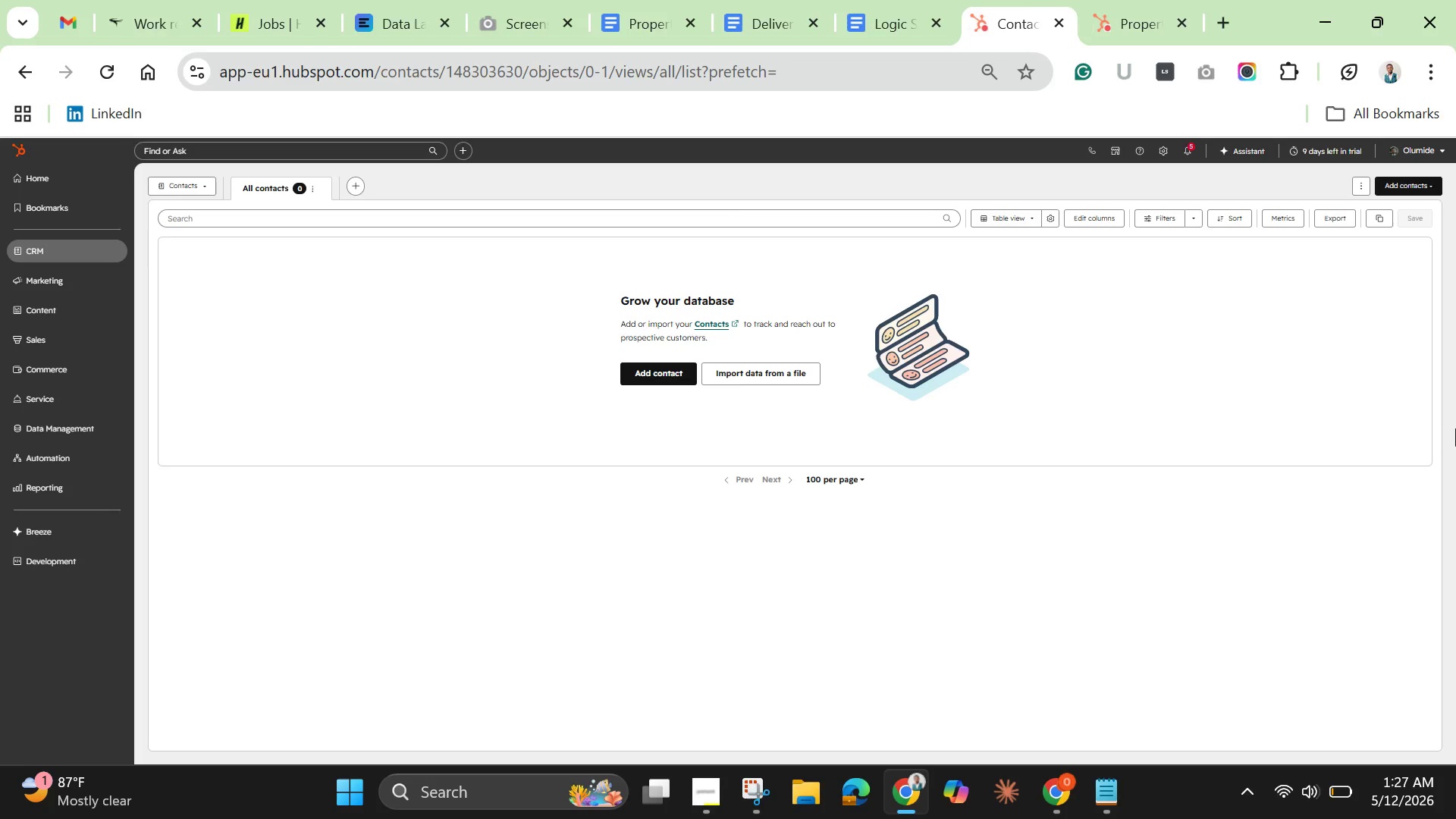 
left_click([1420, 177])
 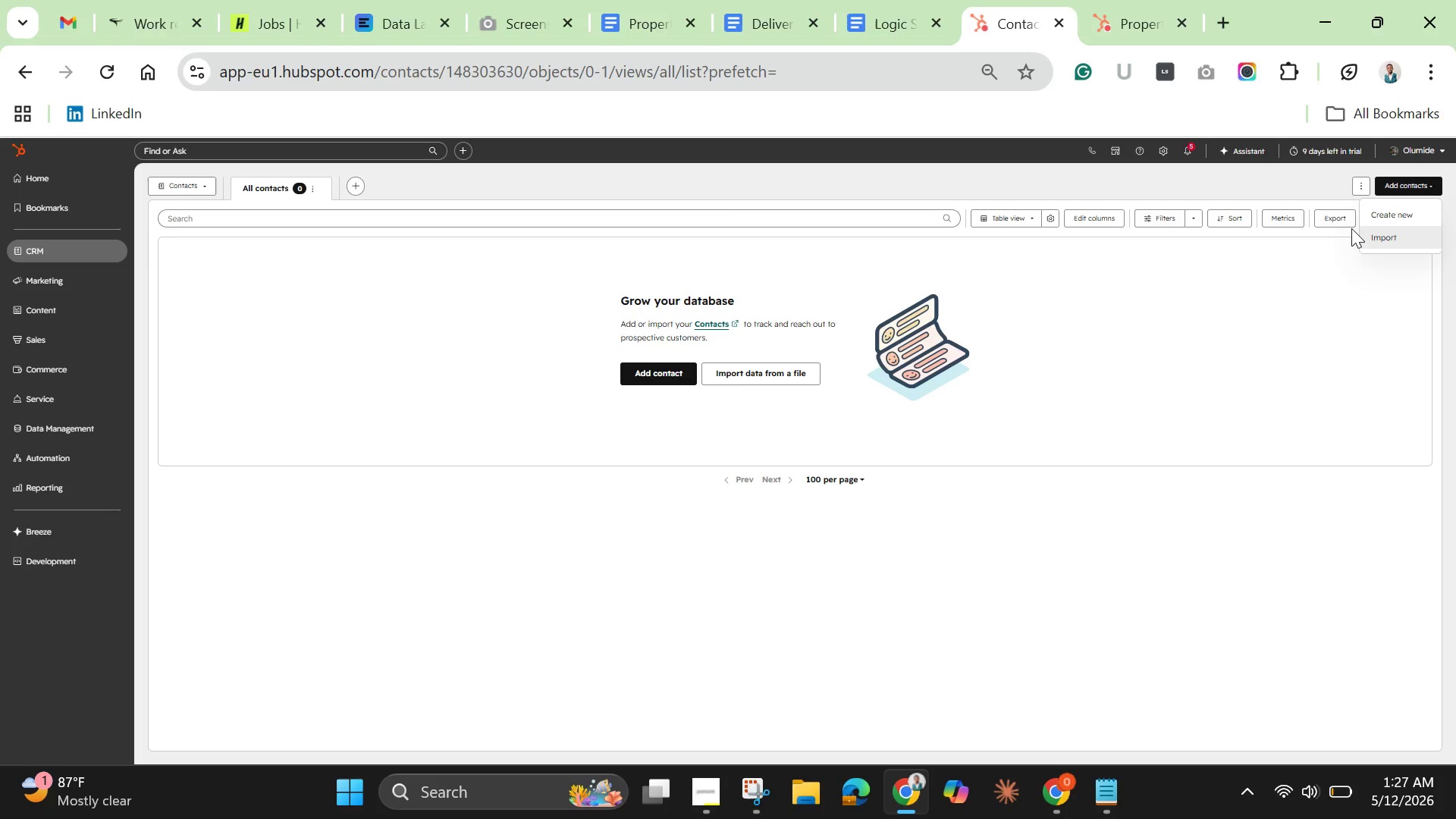 
left_click([1338, 218])
 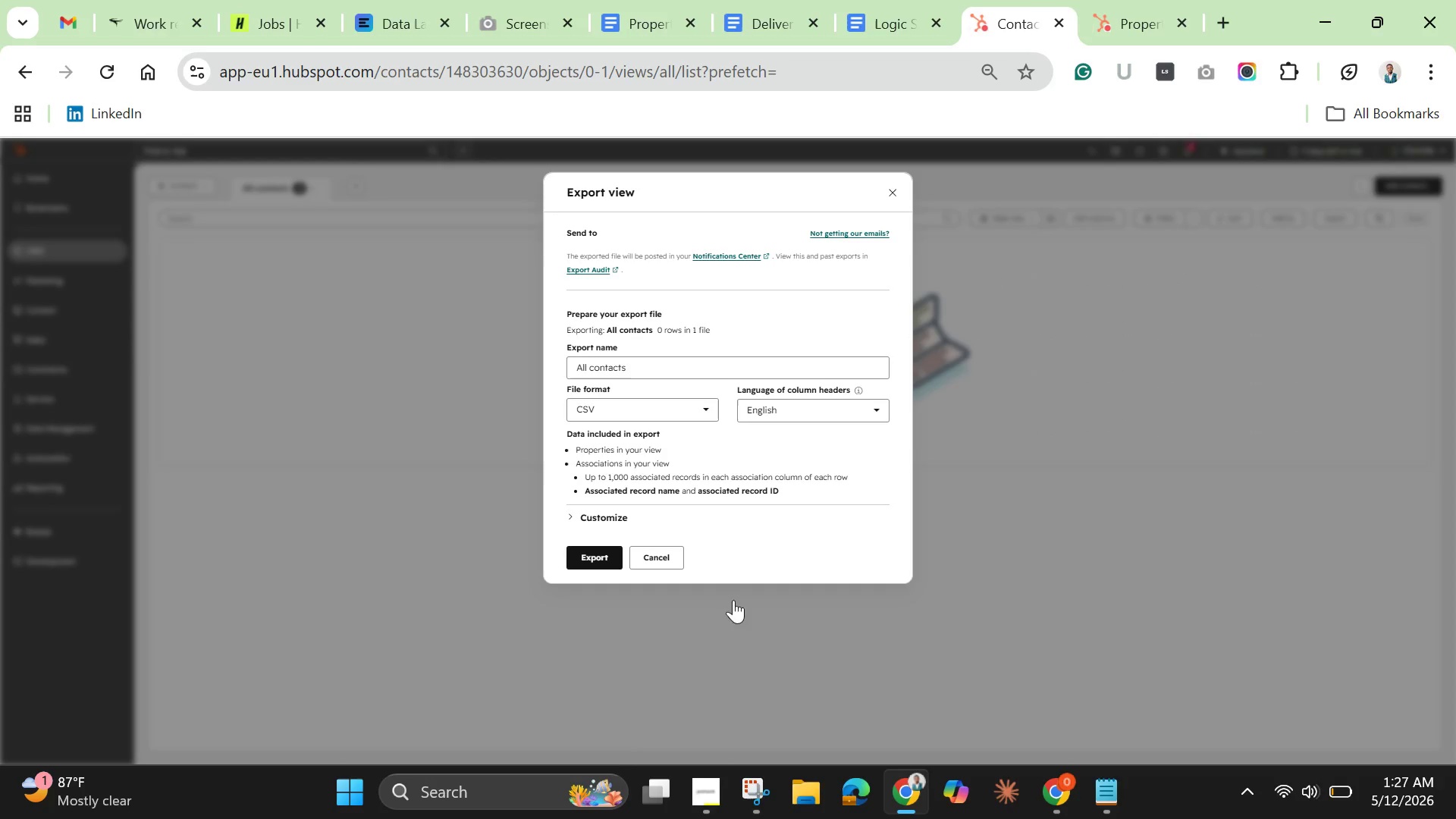 
wait(5.39)
 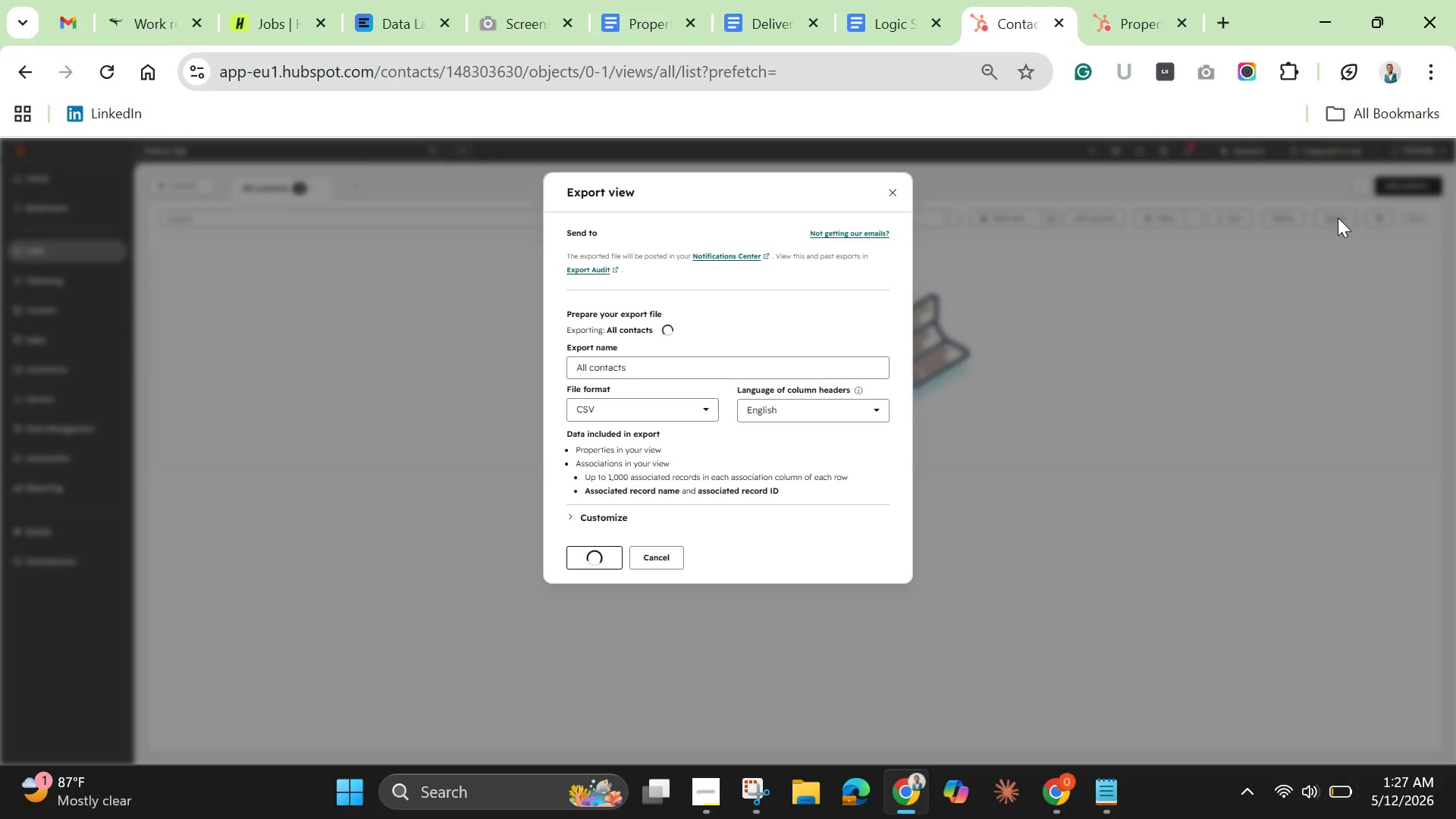 
left_click([658, 554])
 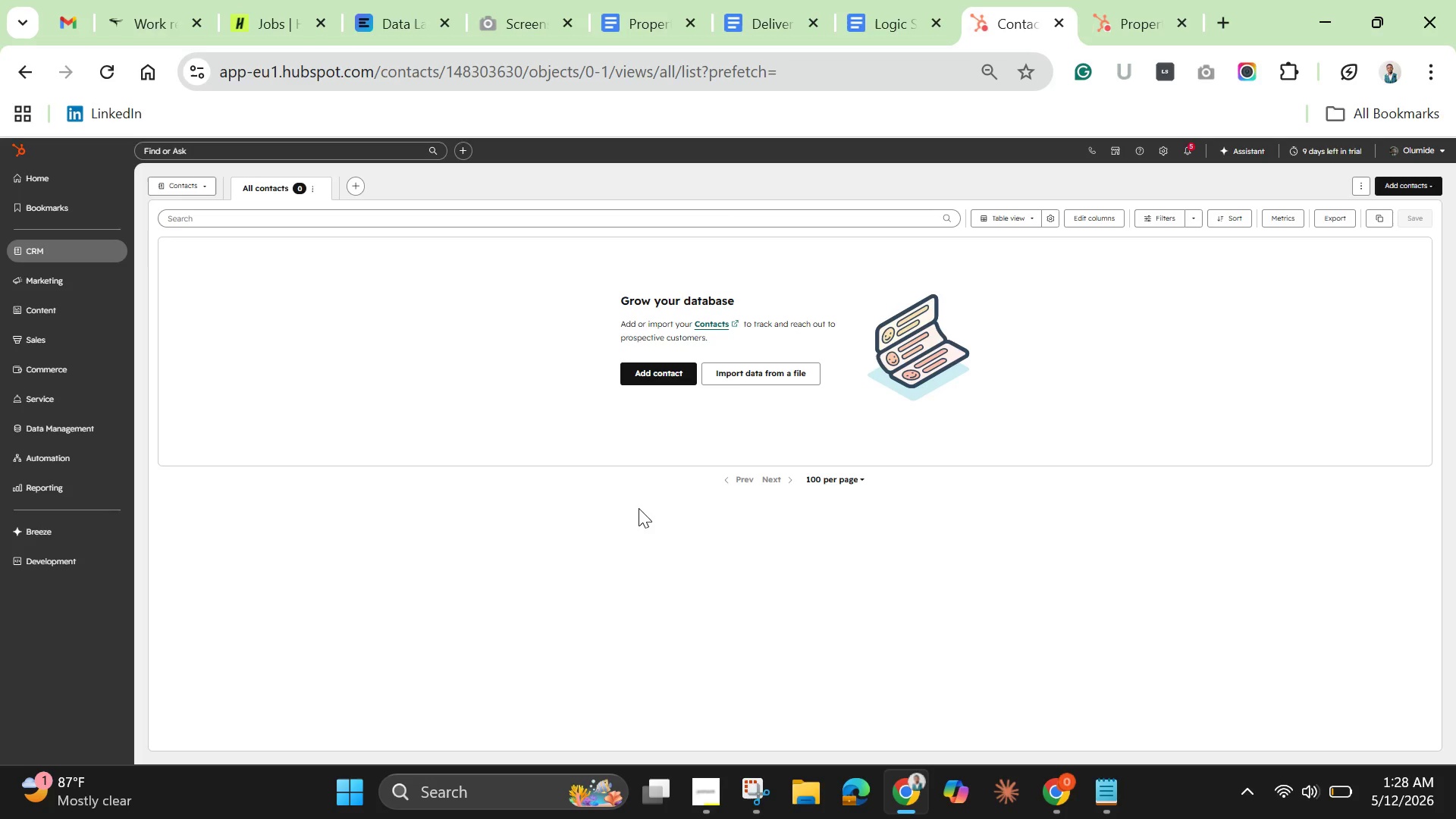 
wait(6.2)
 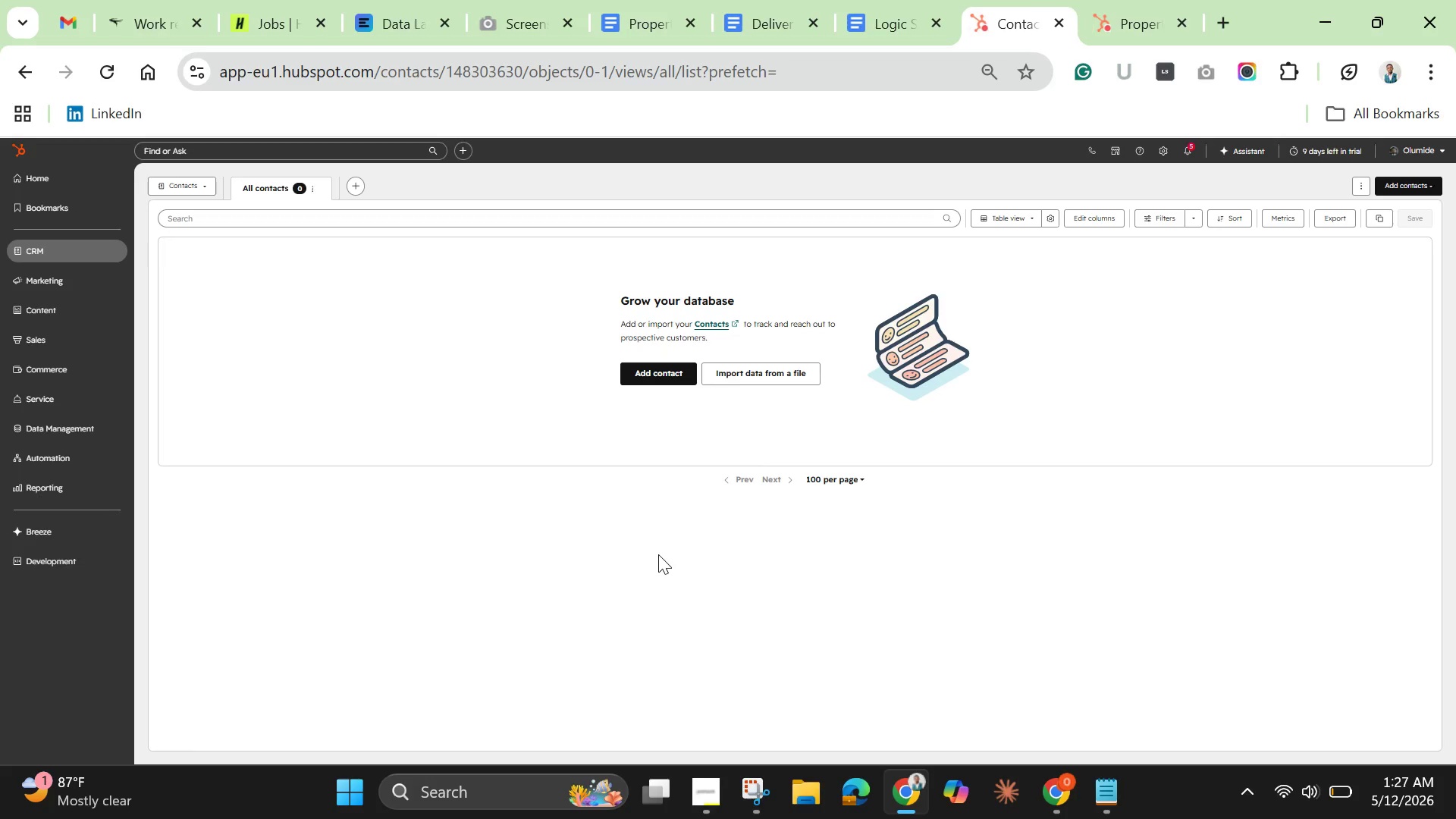 
left_click([1426, 188])
 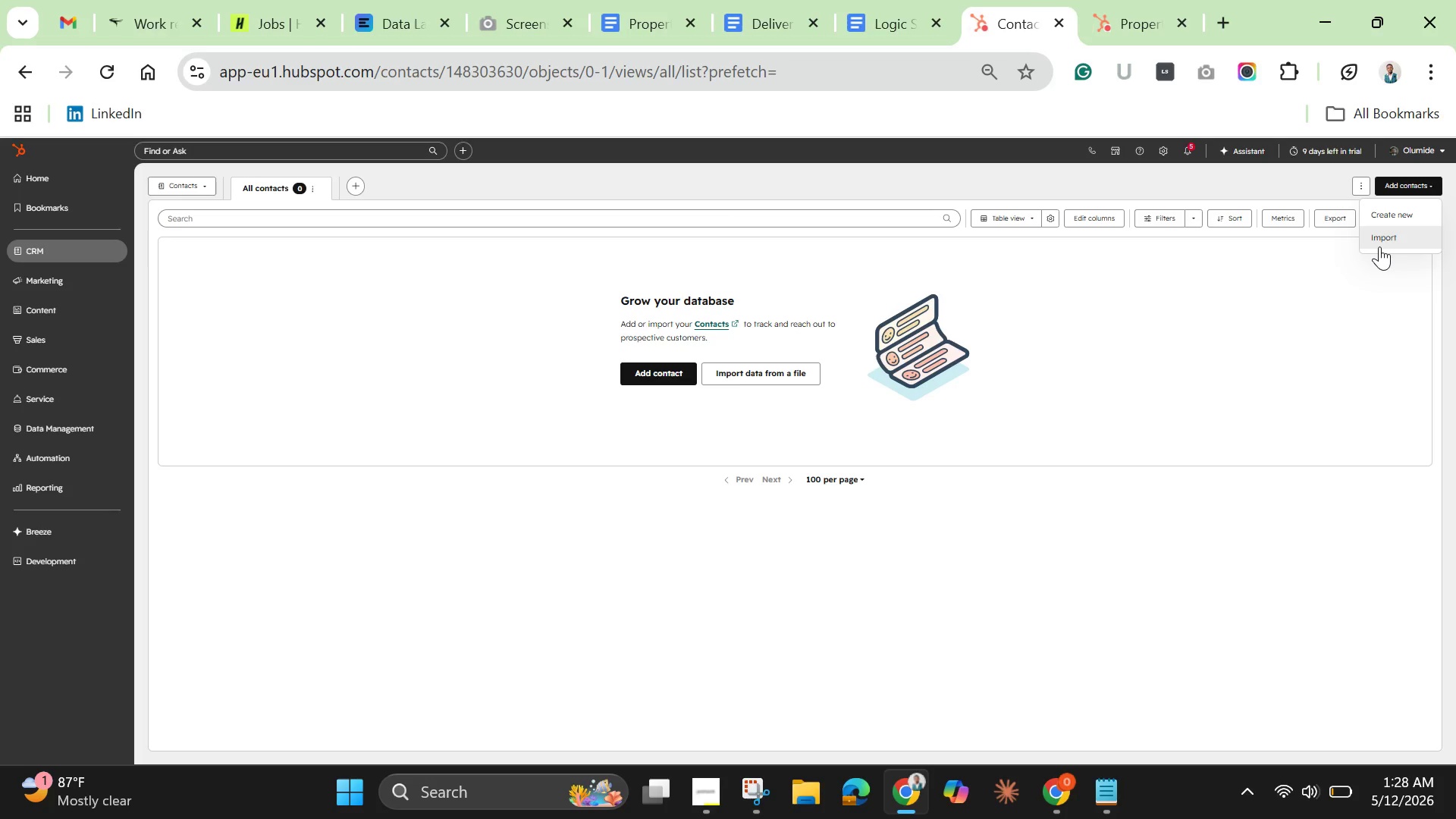 
left_click([1379, 246])
 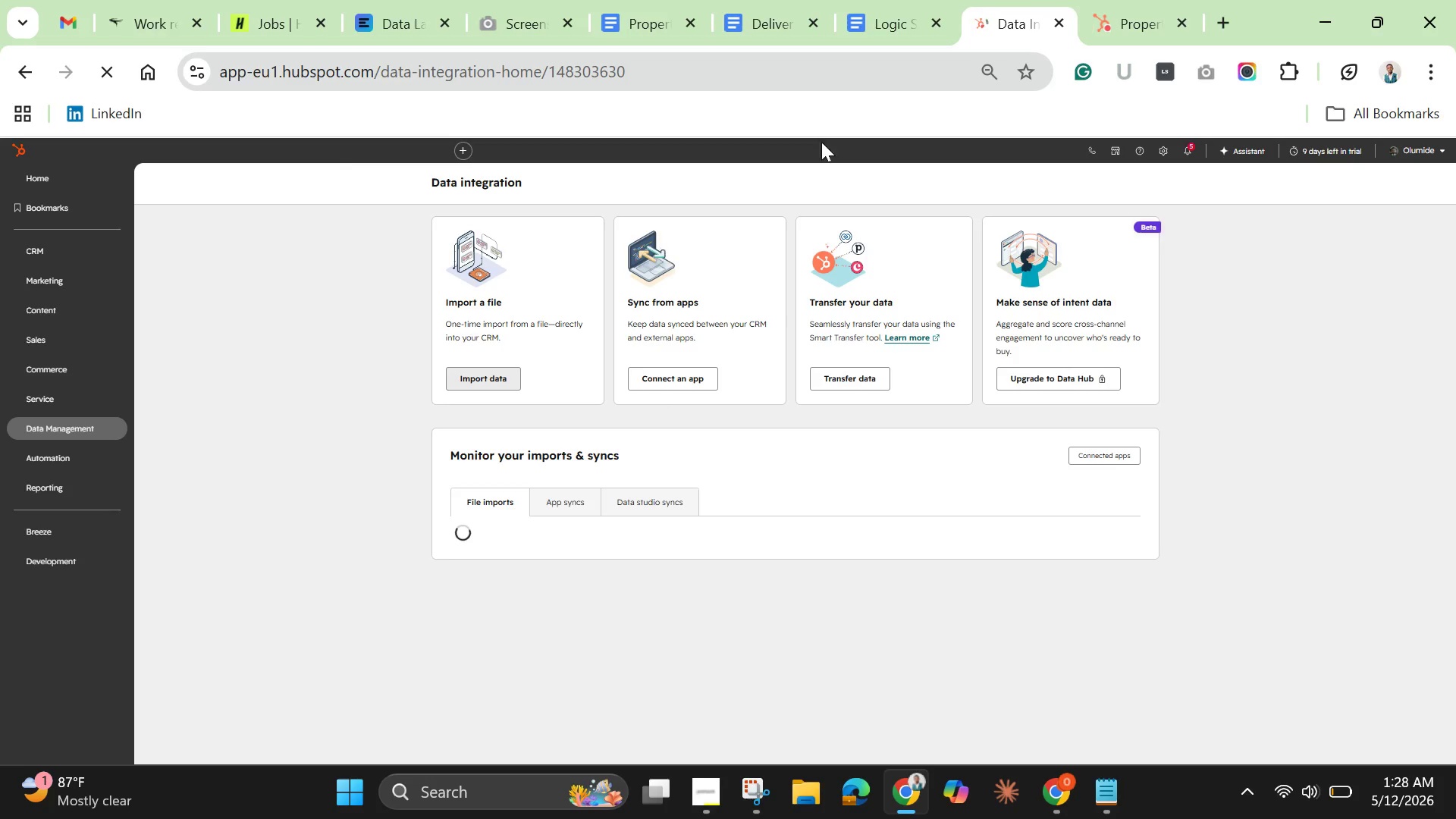 
wait(7.19)
 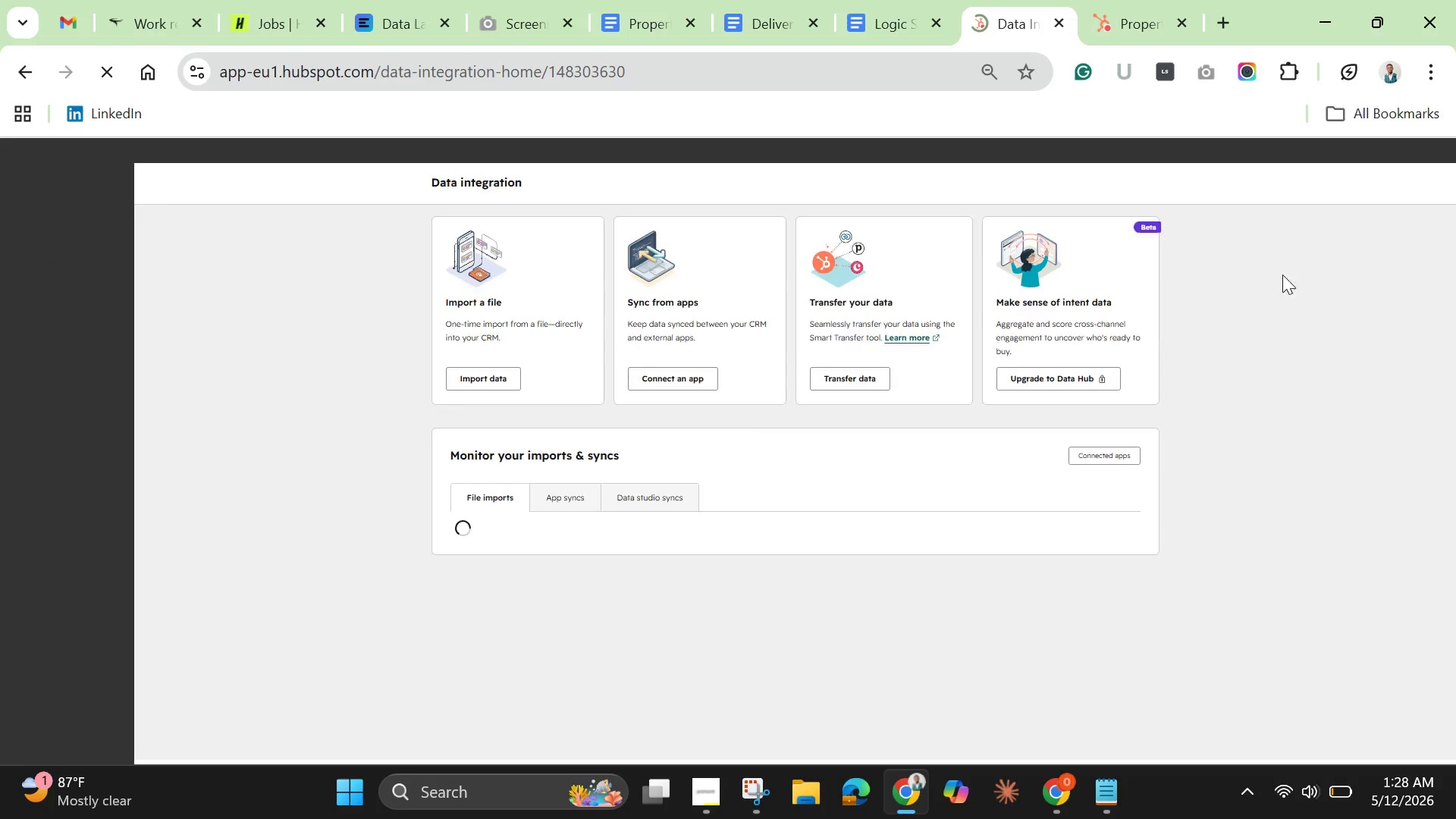 
left_click([1139, 26])
 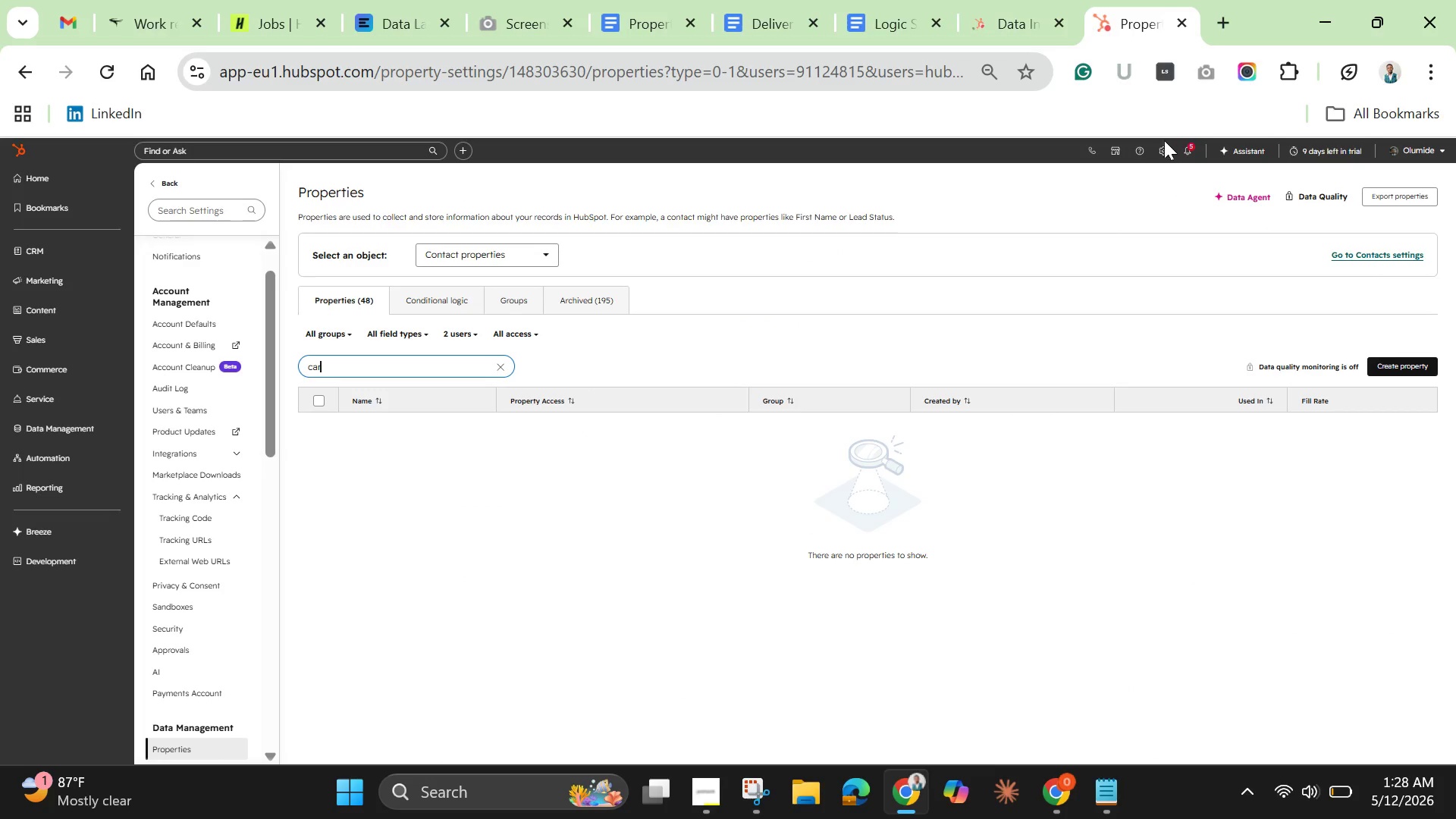 
left_click([1163, 149])
 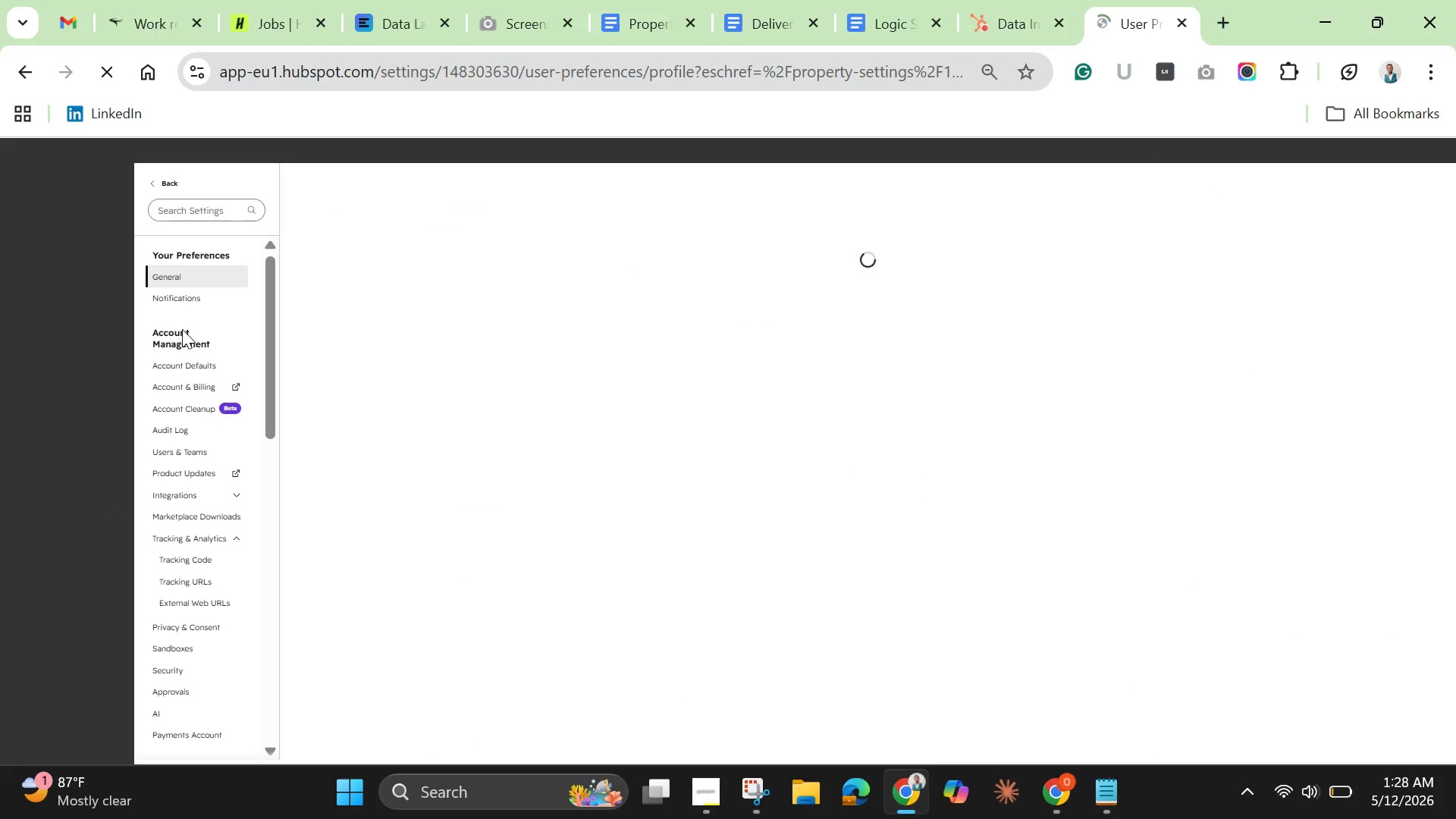 
wait(5.94)
 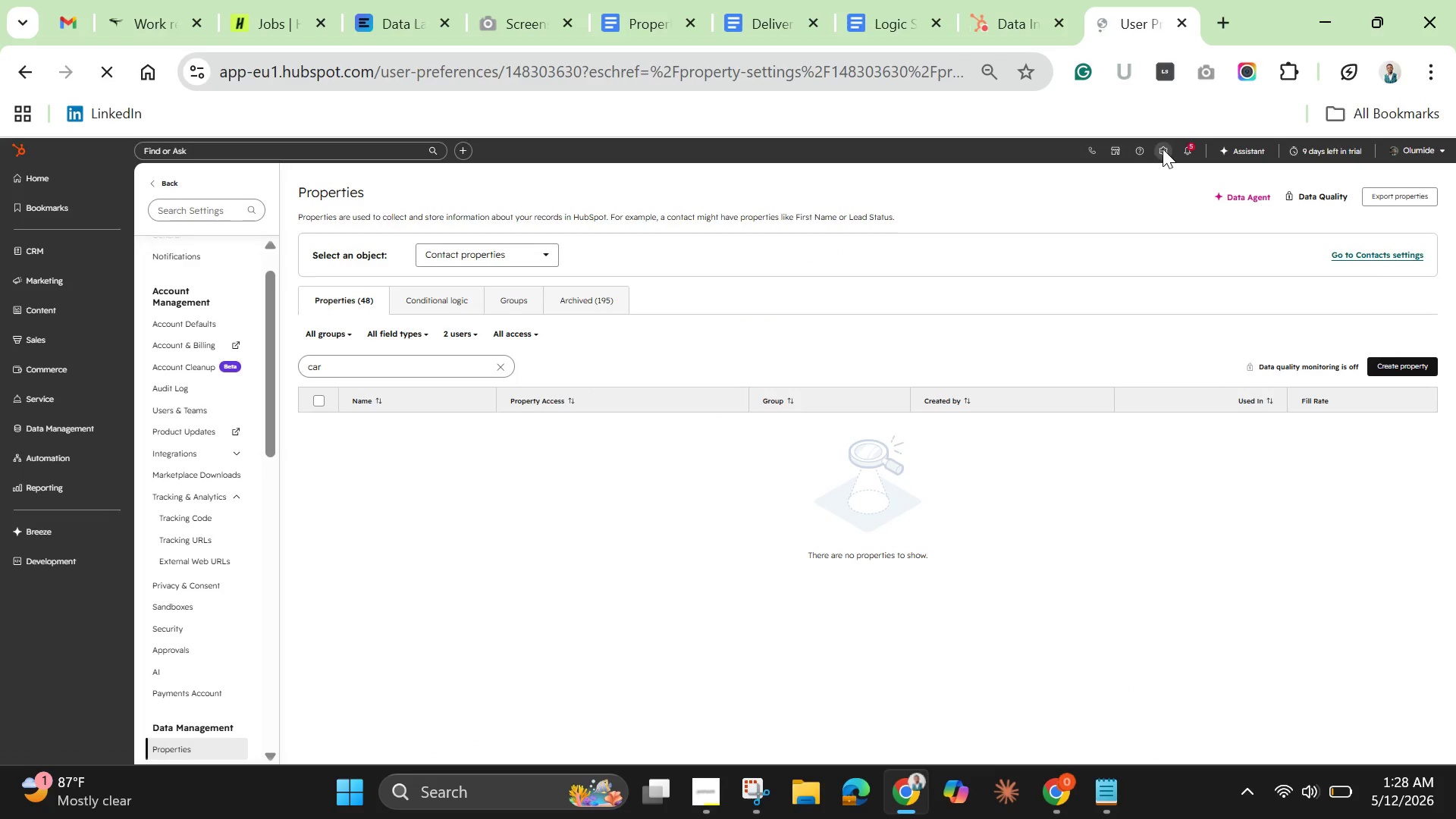 
scroll: coordinate [221, 654], scroll_direction: down, amount: 2.0
 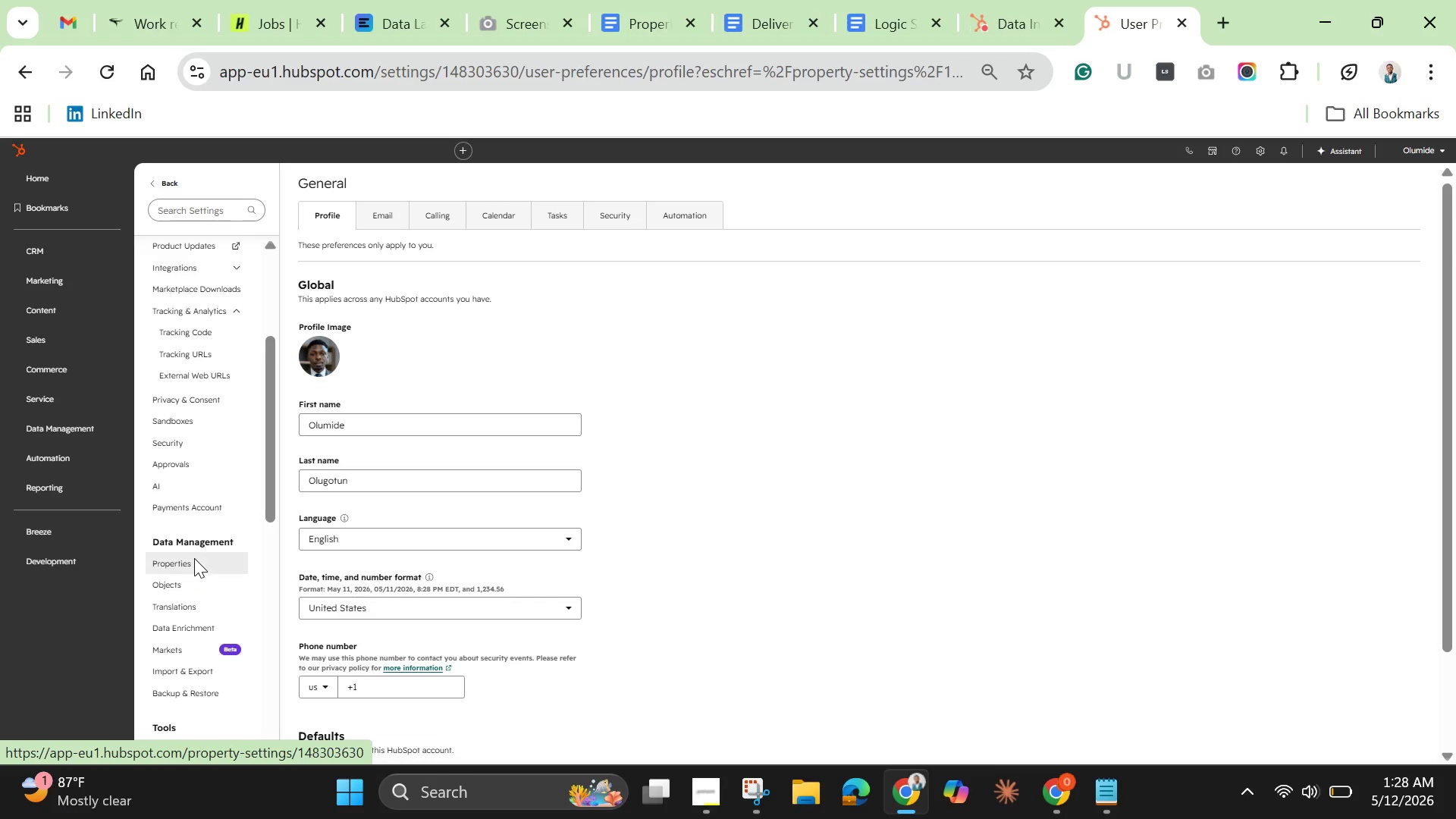 
left_click([189, 560])
 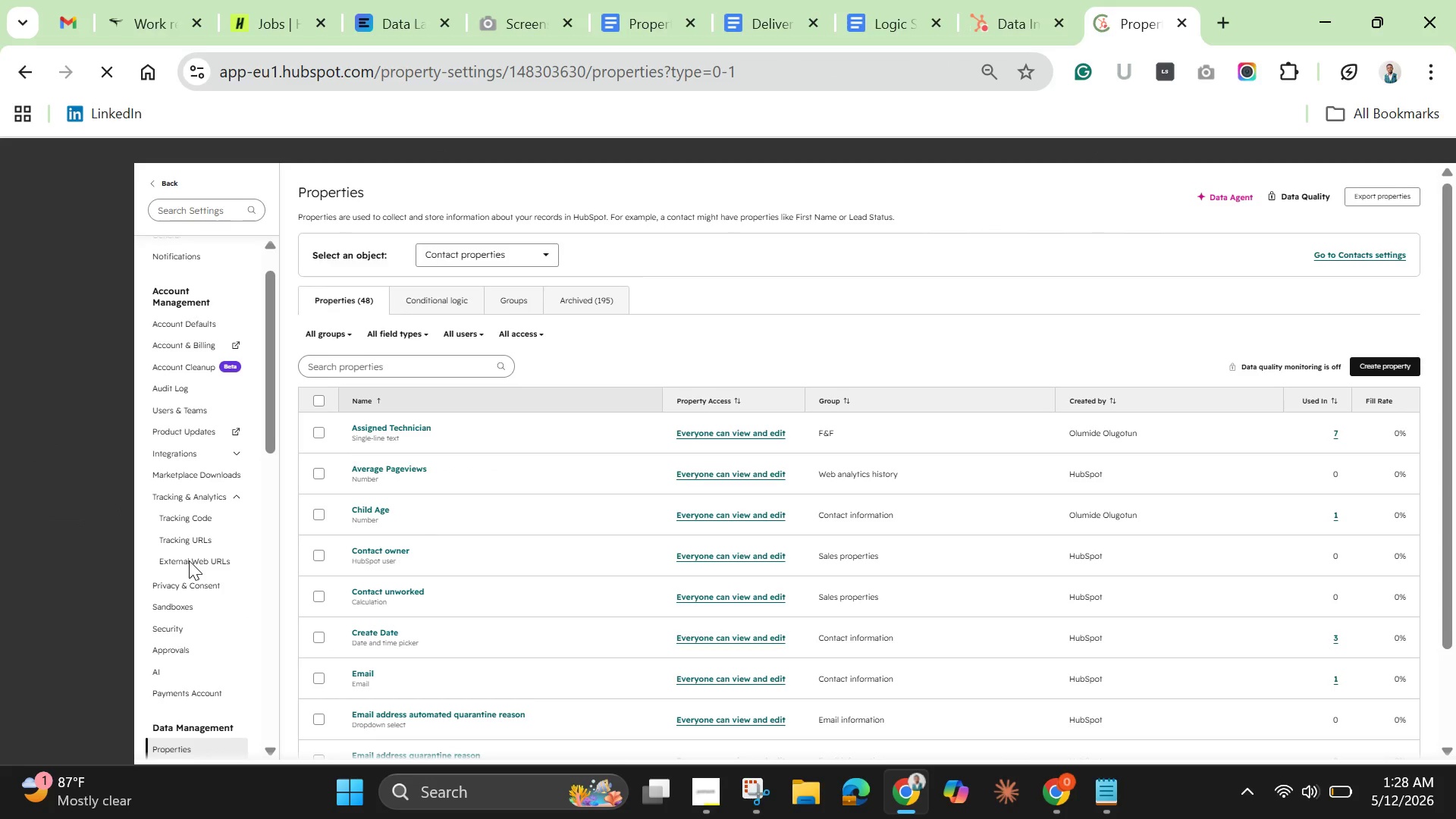 
wait(12.38)
 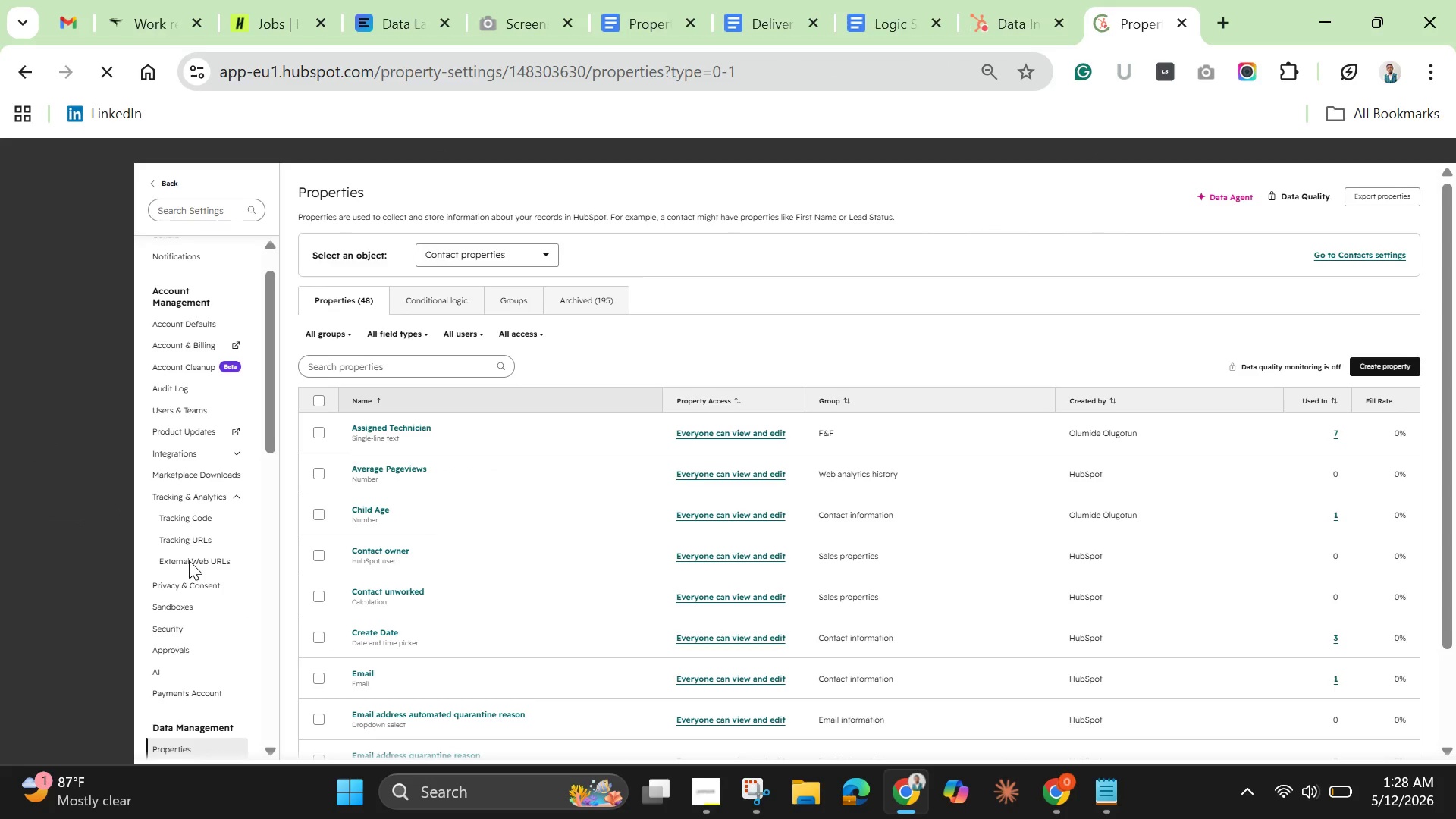 
scroll: coordinate [352, 629], scroll_direction: down, amount: 3.0
 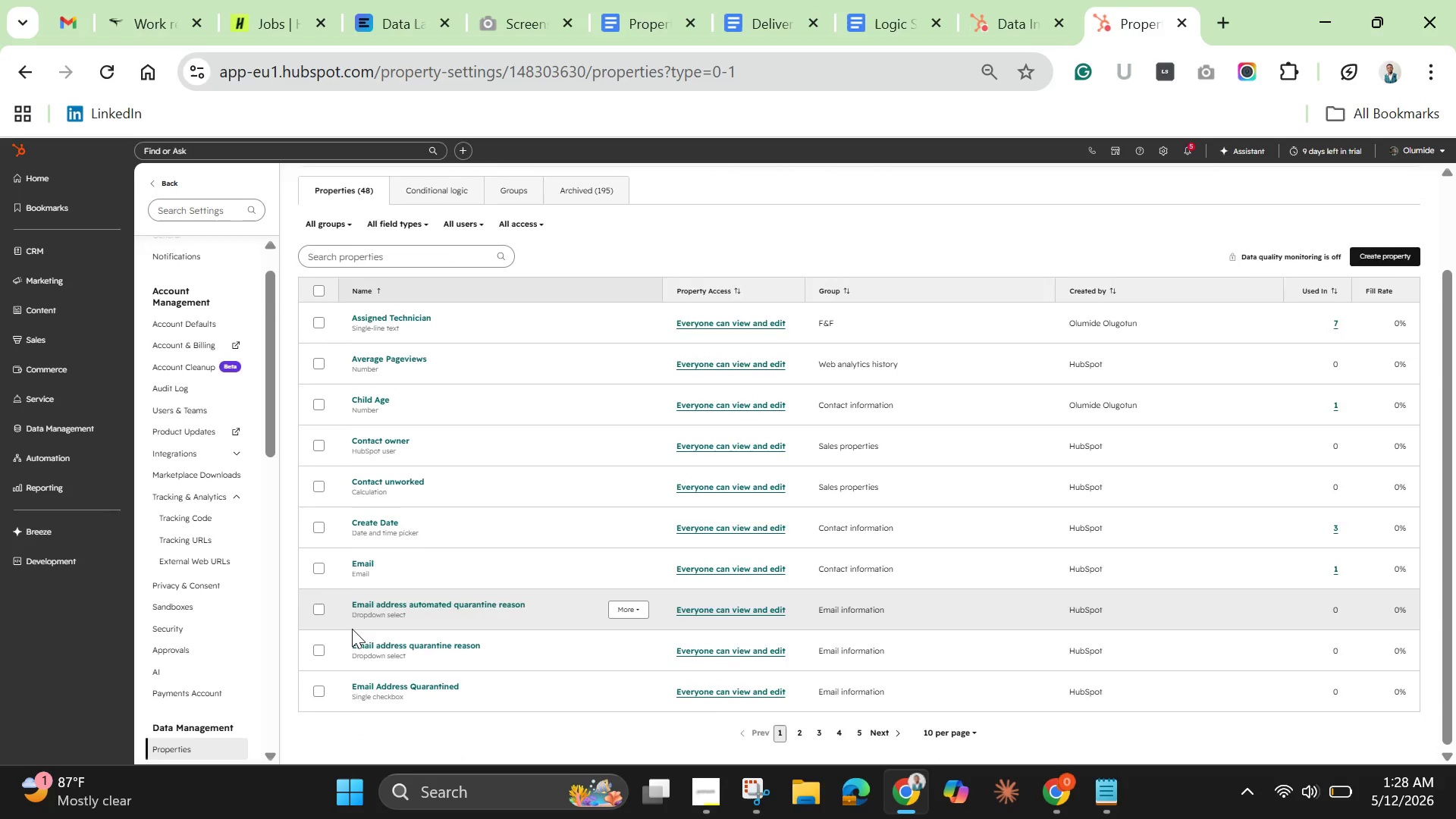 
scroll: coordinate [352, 629], scroll_direction: up, amount: 4.0
 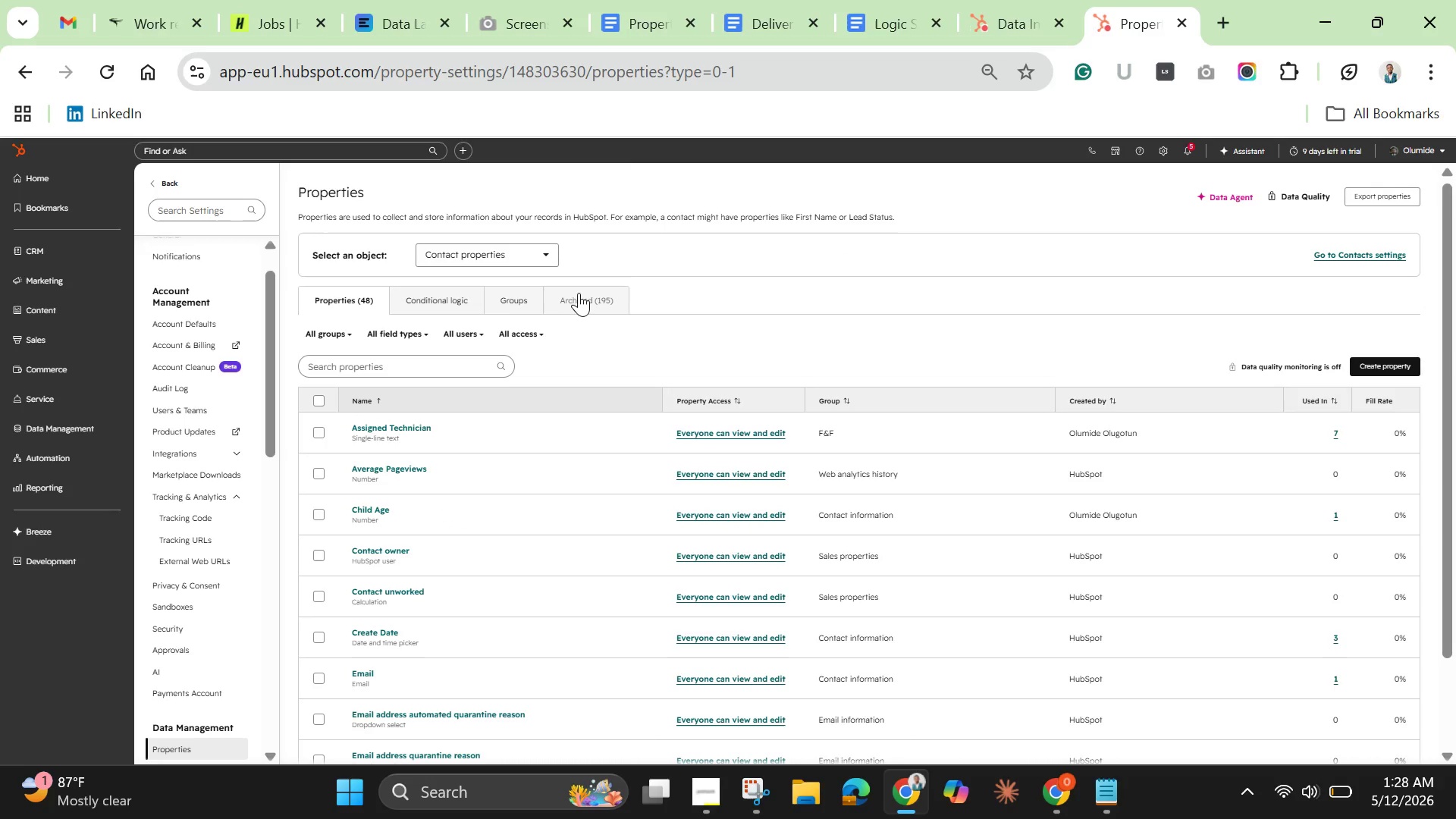 
left_click([581, 293])
 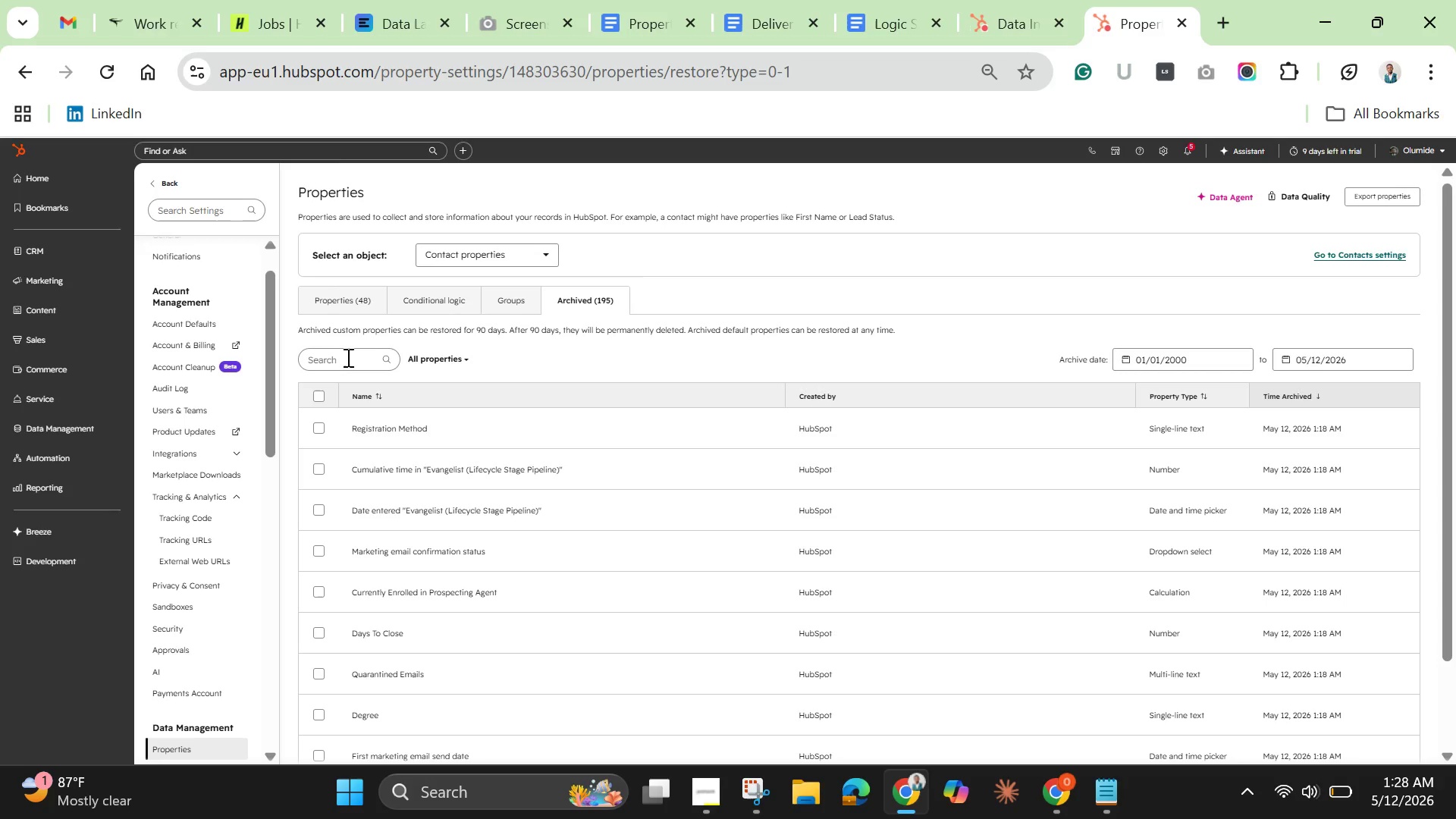 
wait(7.31)
 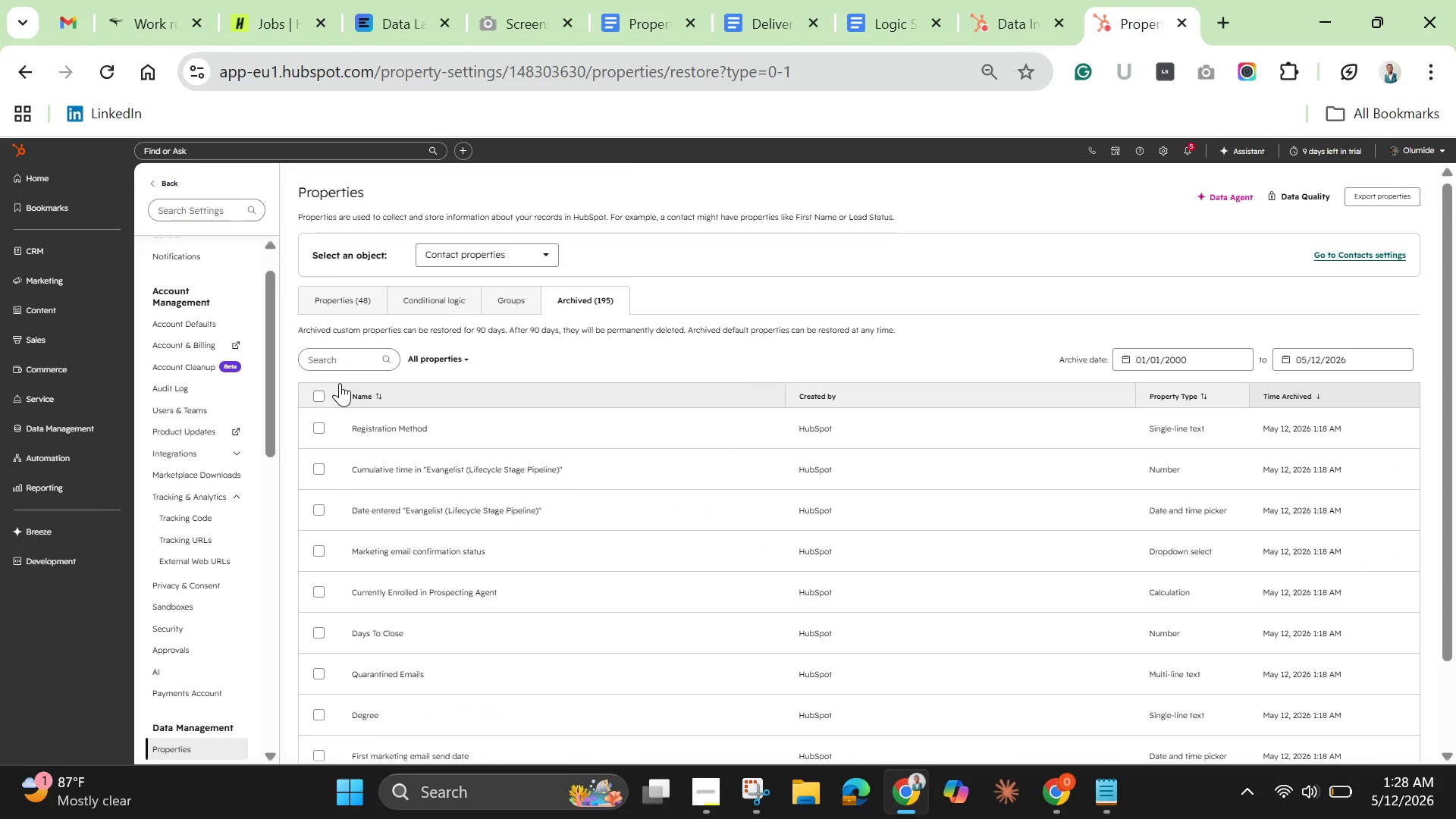 
type(car)
 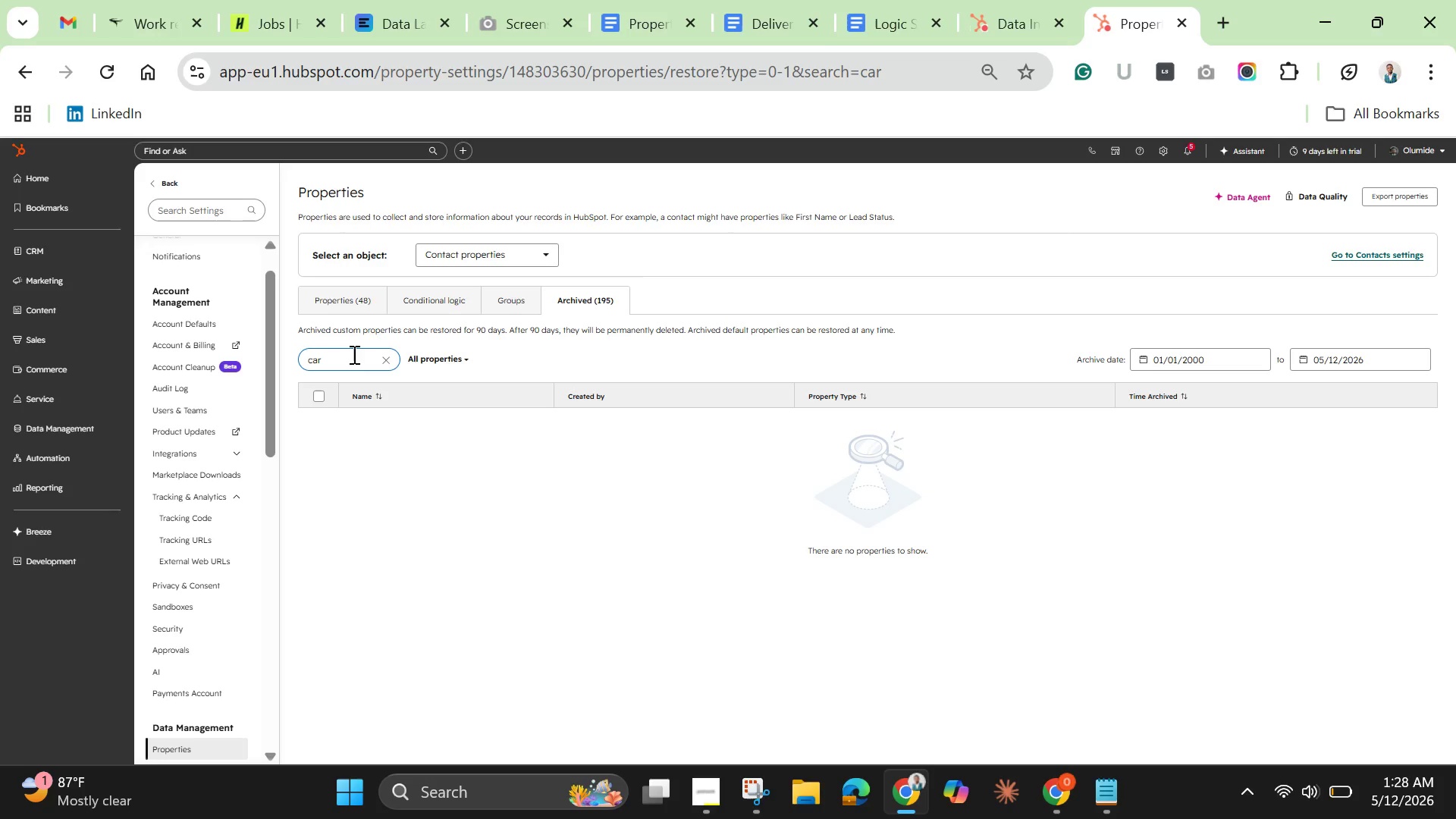 
hold_key(key=Backspace, duration=1.19)
 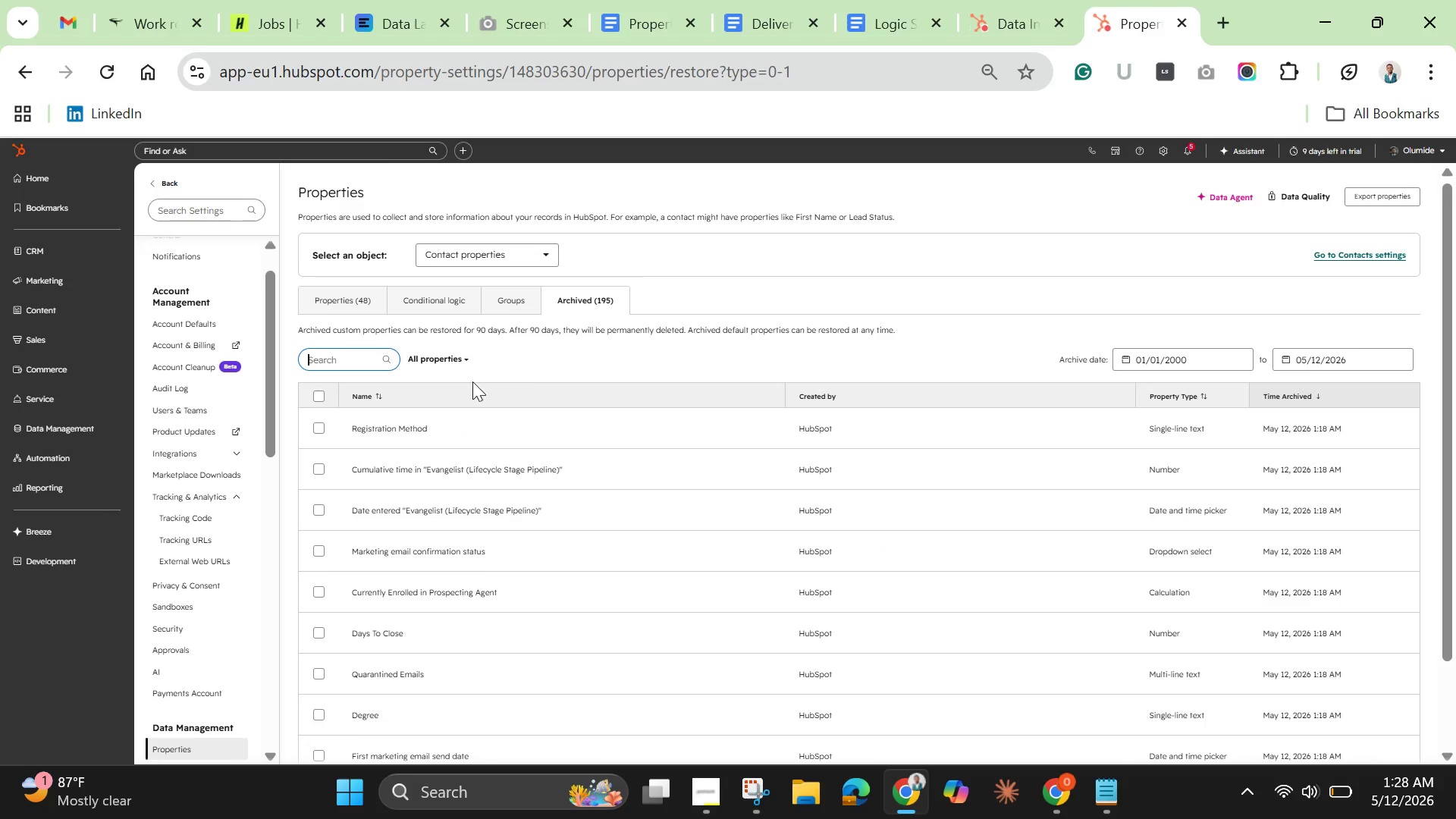 
left_click([442, 352])
 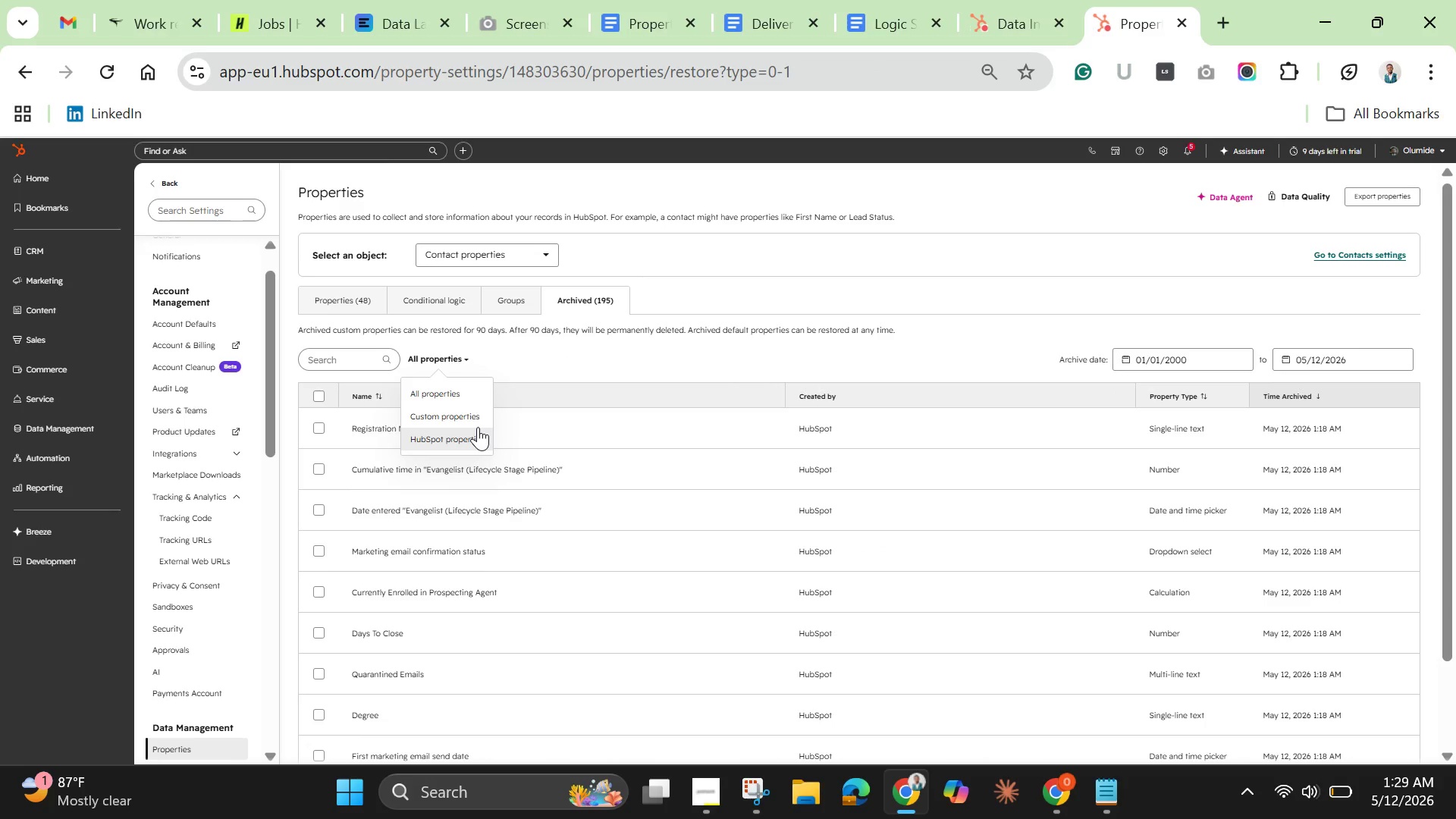 
wait(8.67)
 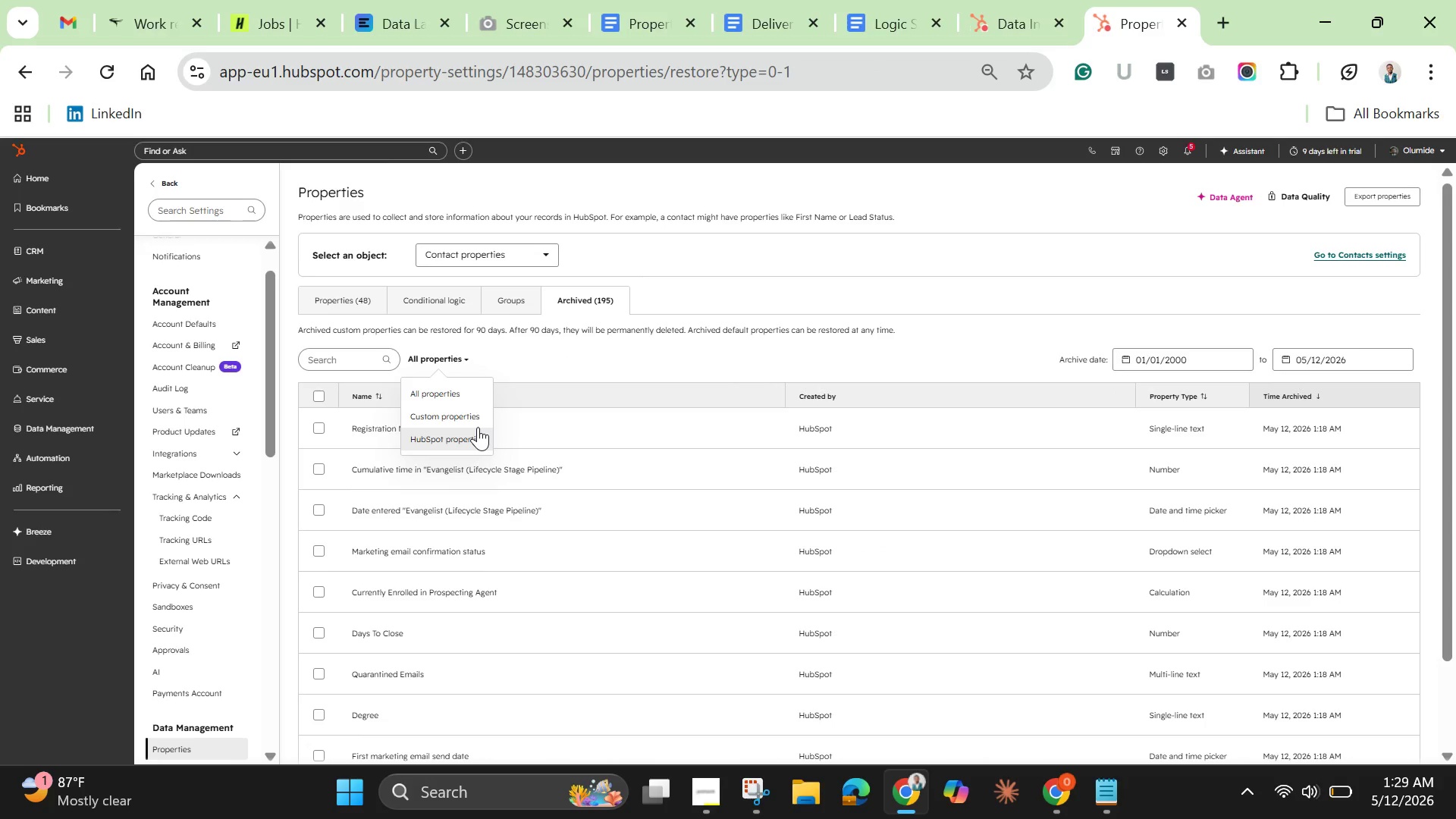 
left_click([450, 414])
 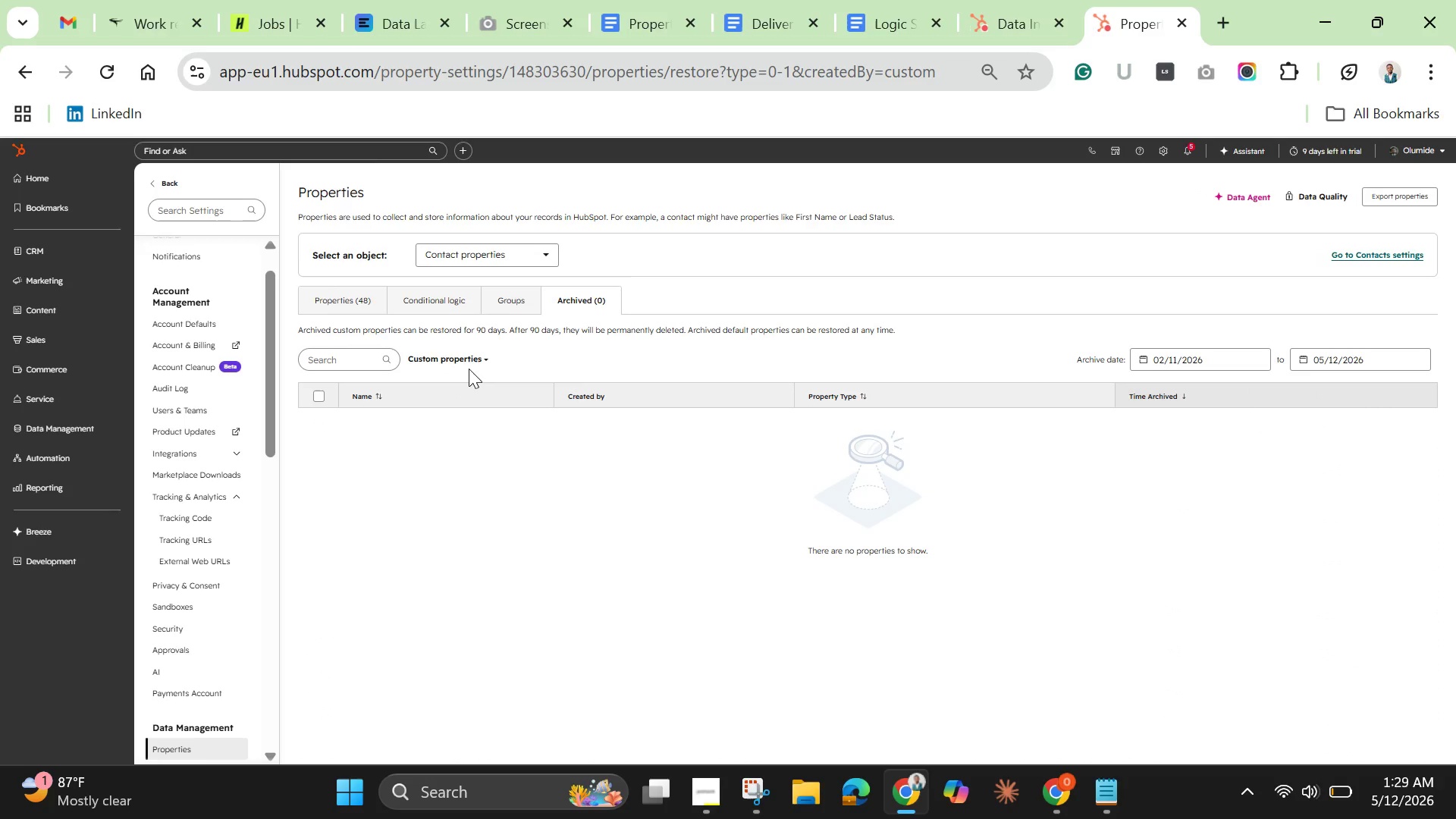 
left_click([469, 354])
 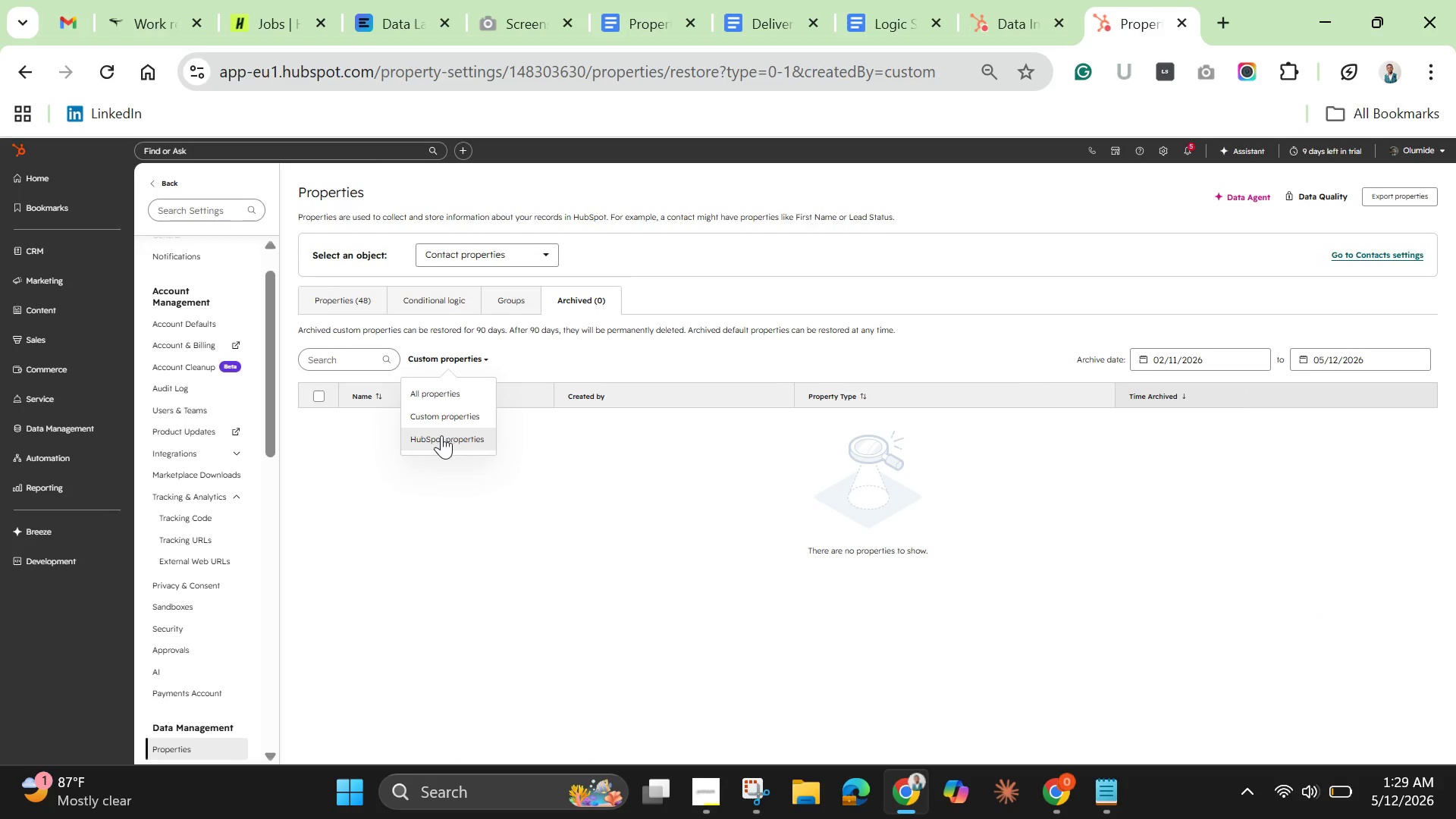 
left_click([441, 437])
 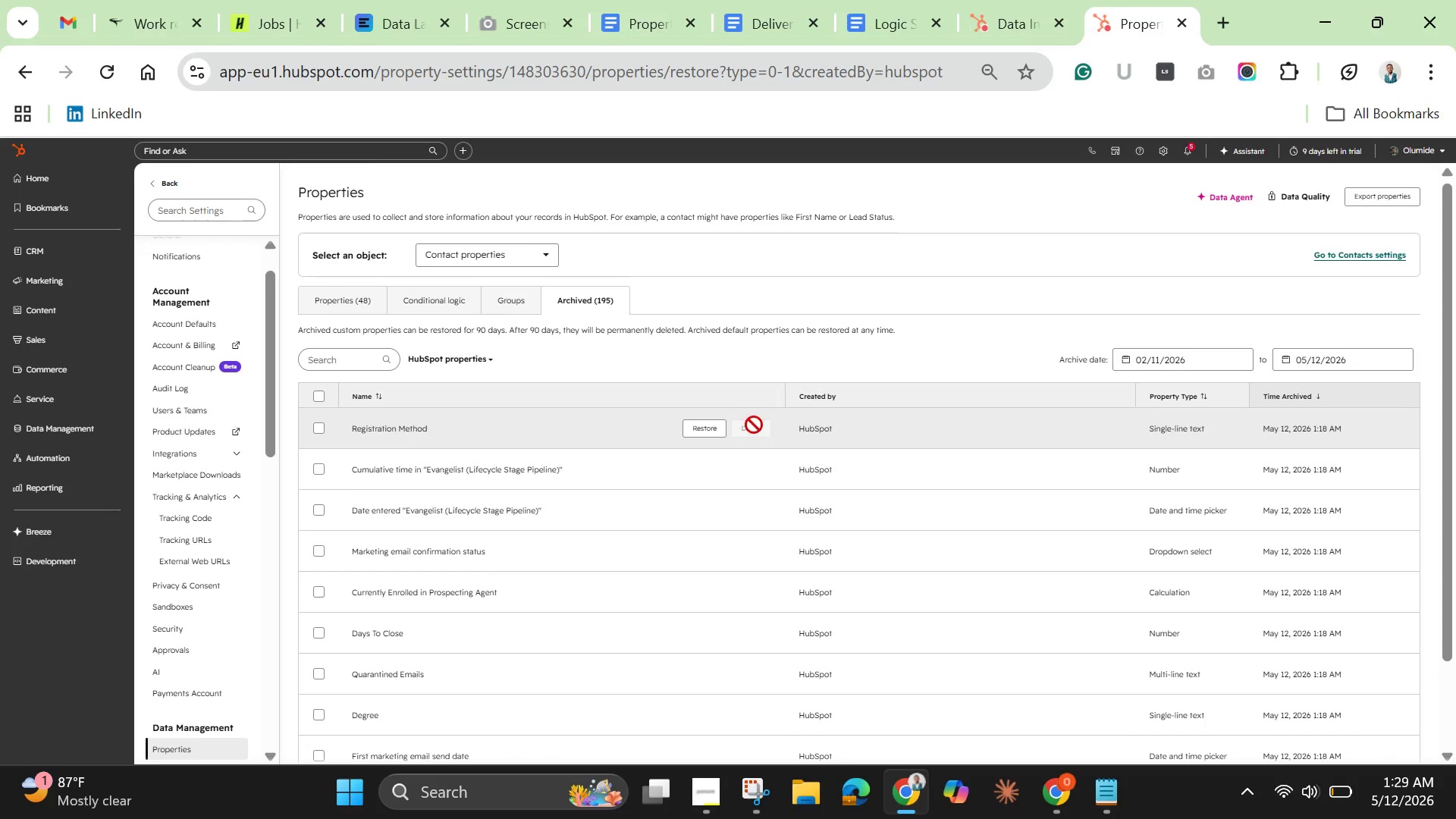 
scroll: coordinate [679, 628], scroll_direction: down, amount: 6.0
 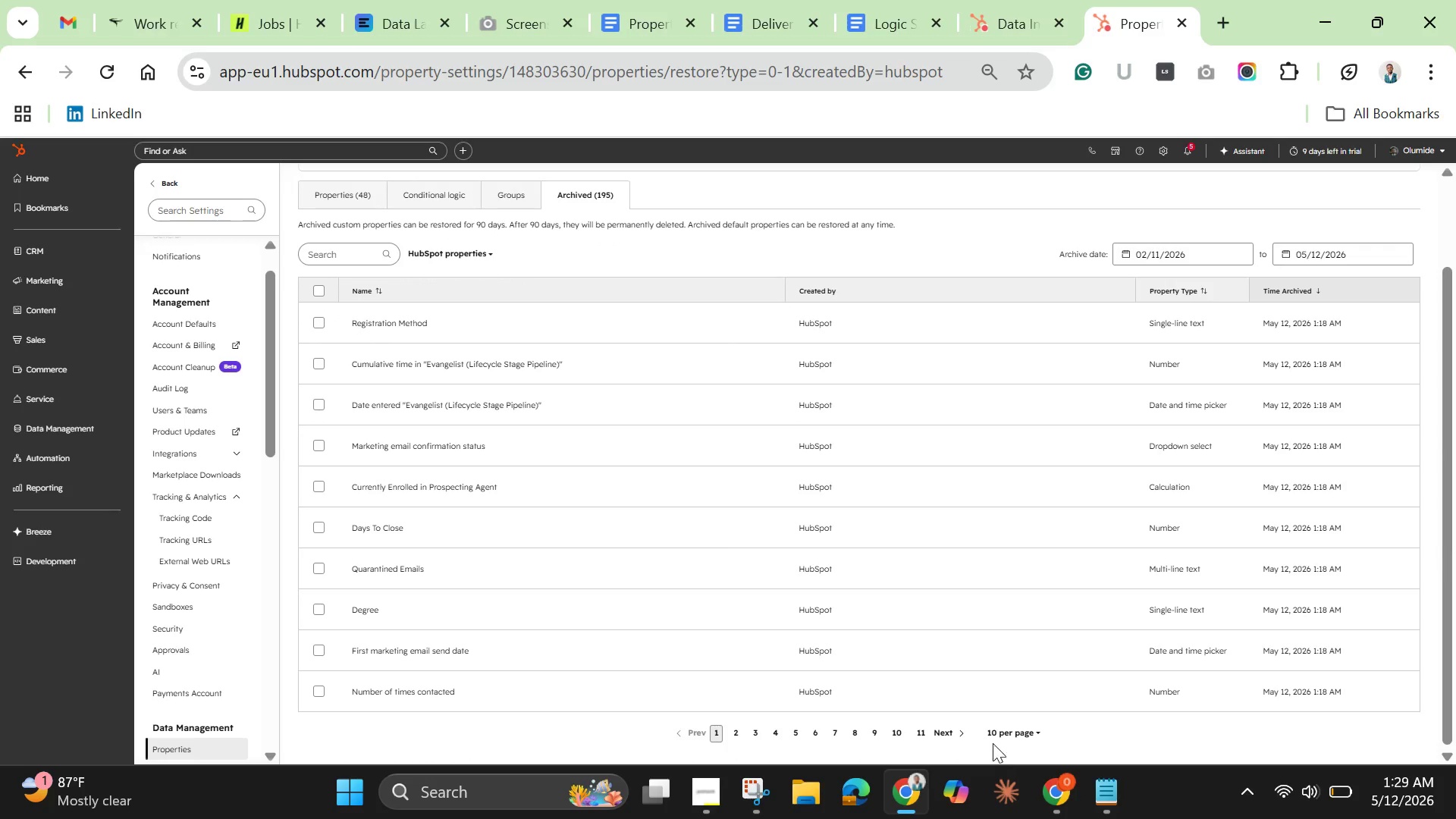 
left_click([1012, 731])
 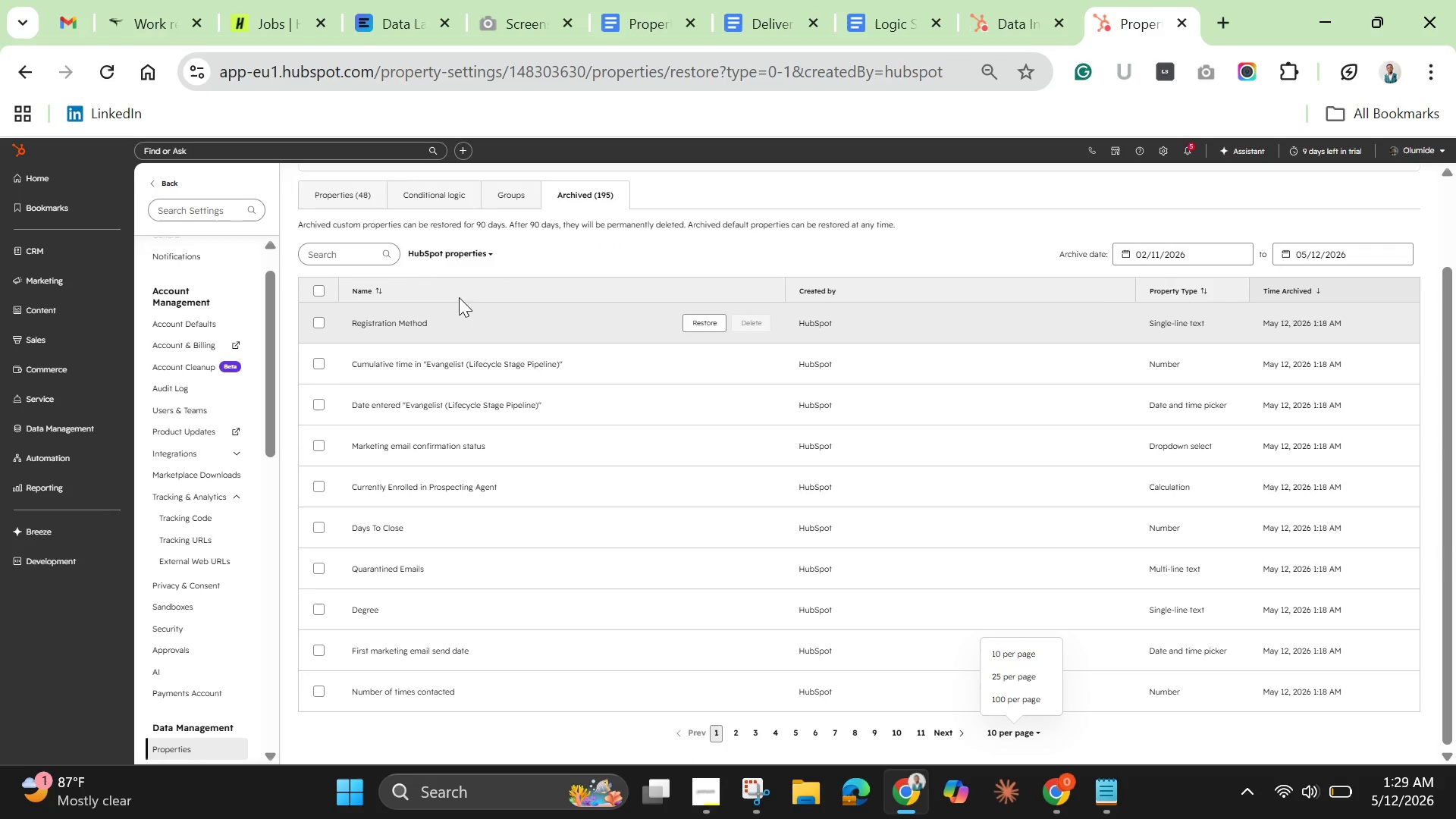 
left_click([449, 247])
 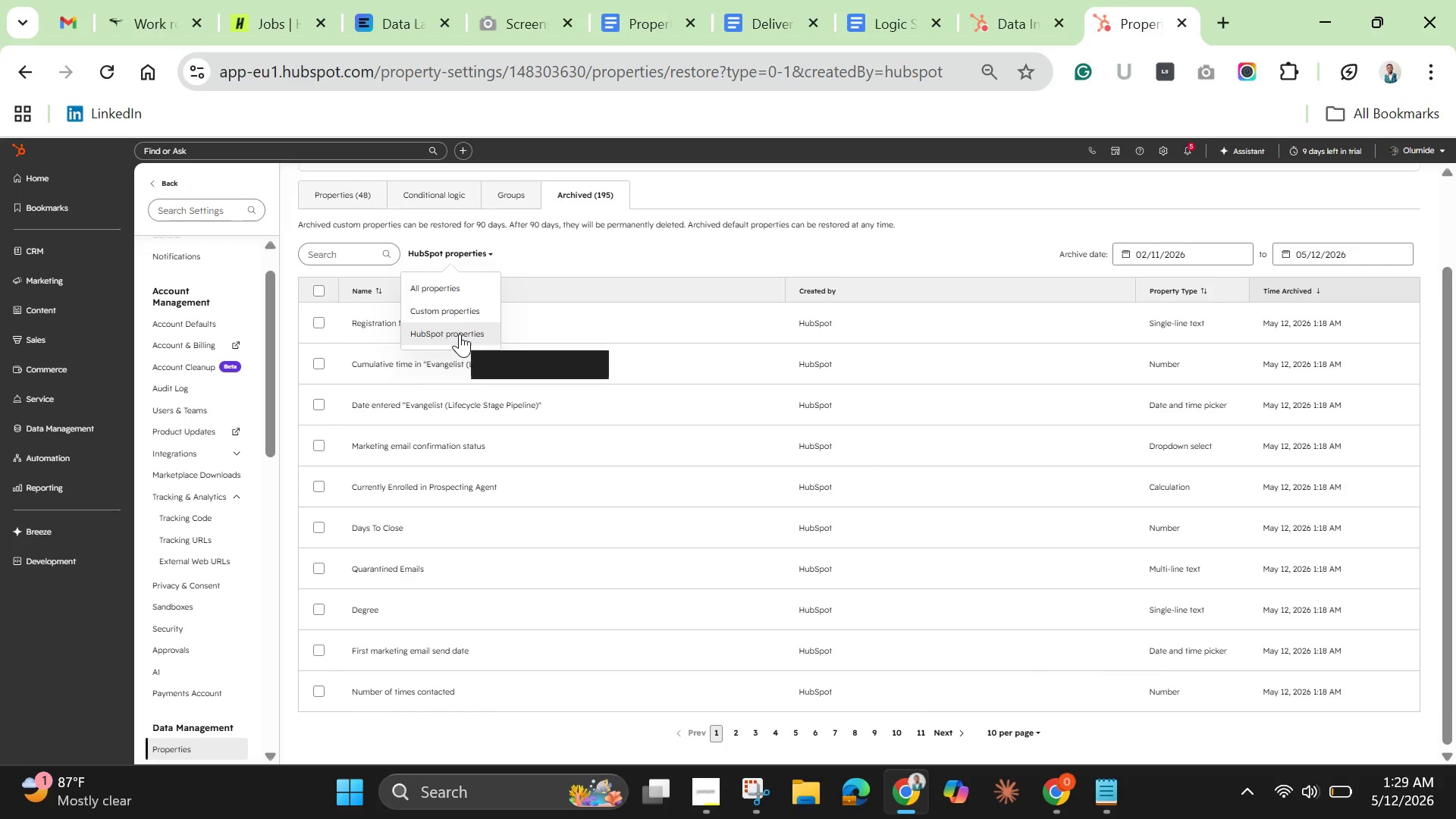 
wait(5.7)
 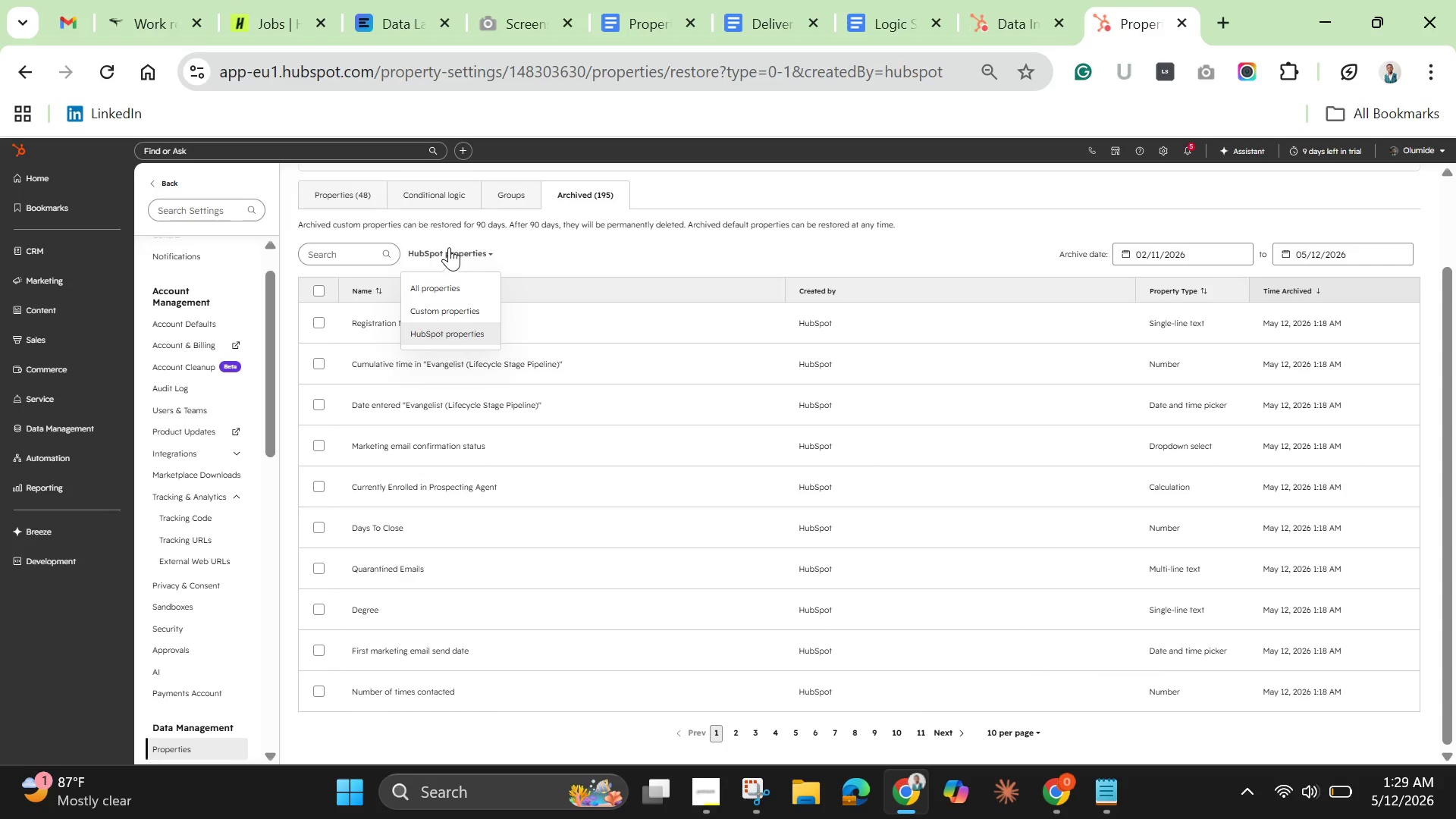 
left_click([313, 287])
 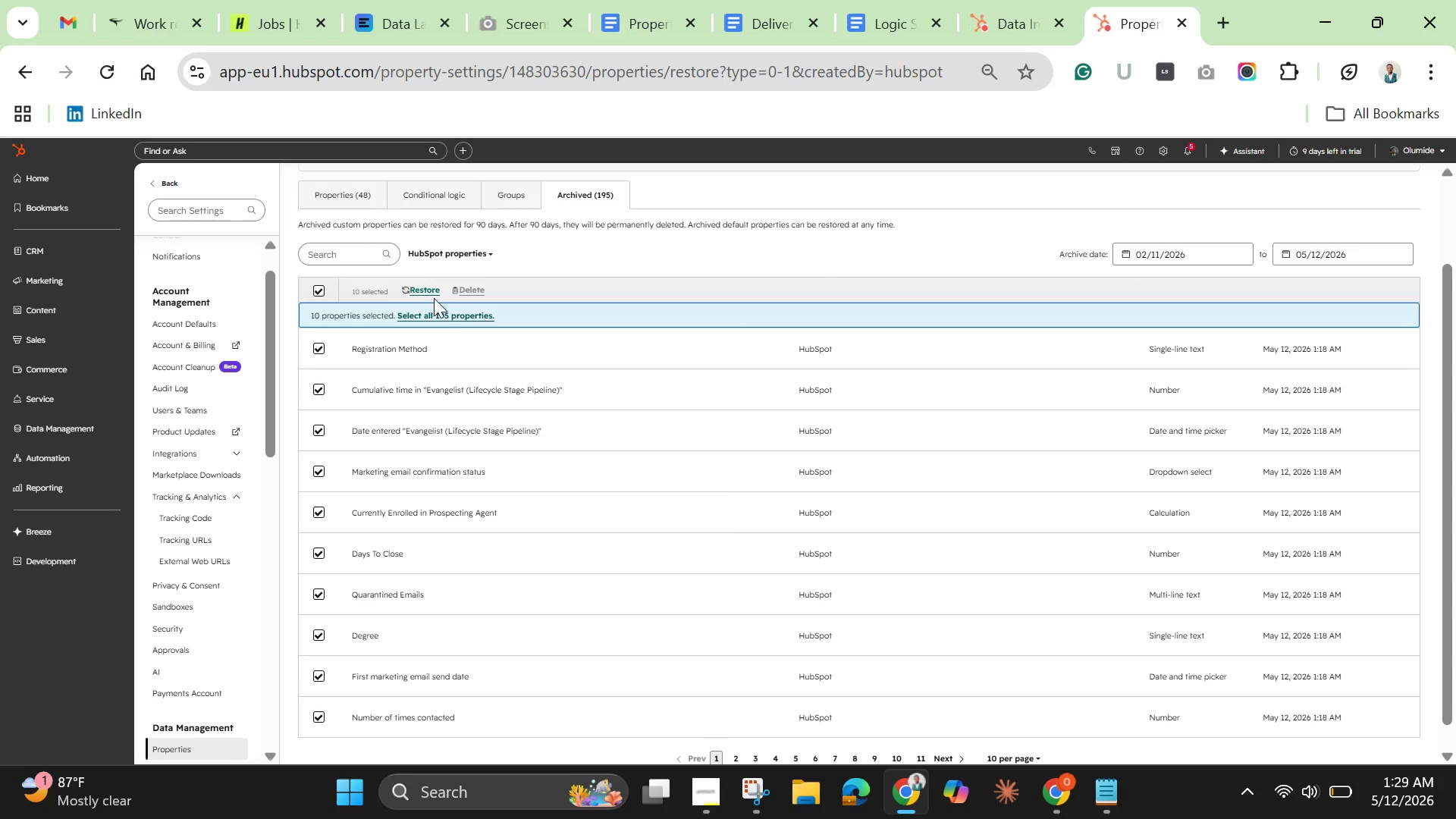 
left_click([407, 318])
 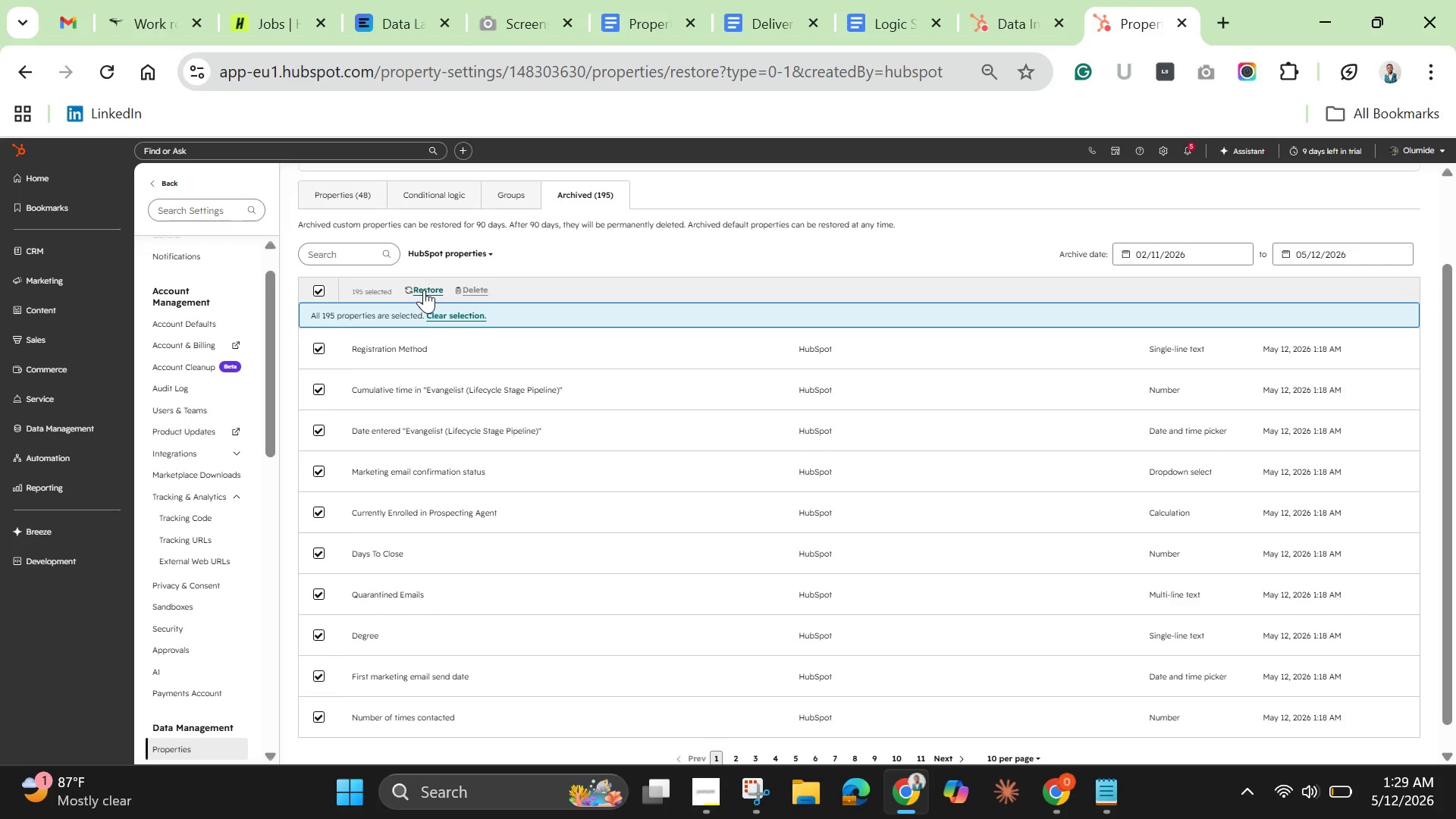 
left_click([425, 290])
 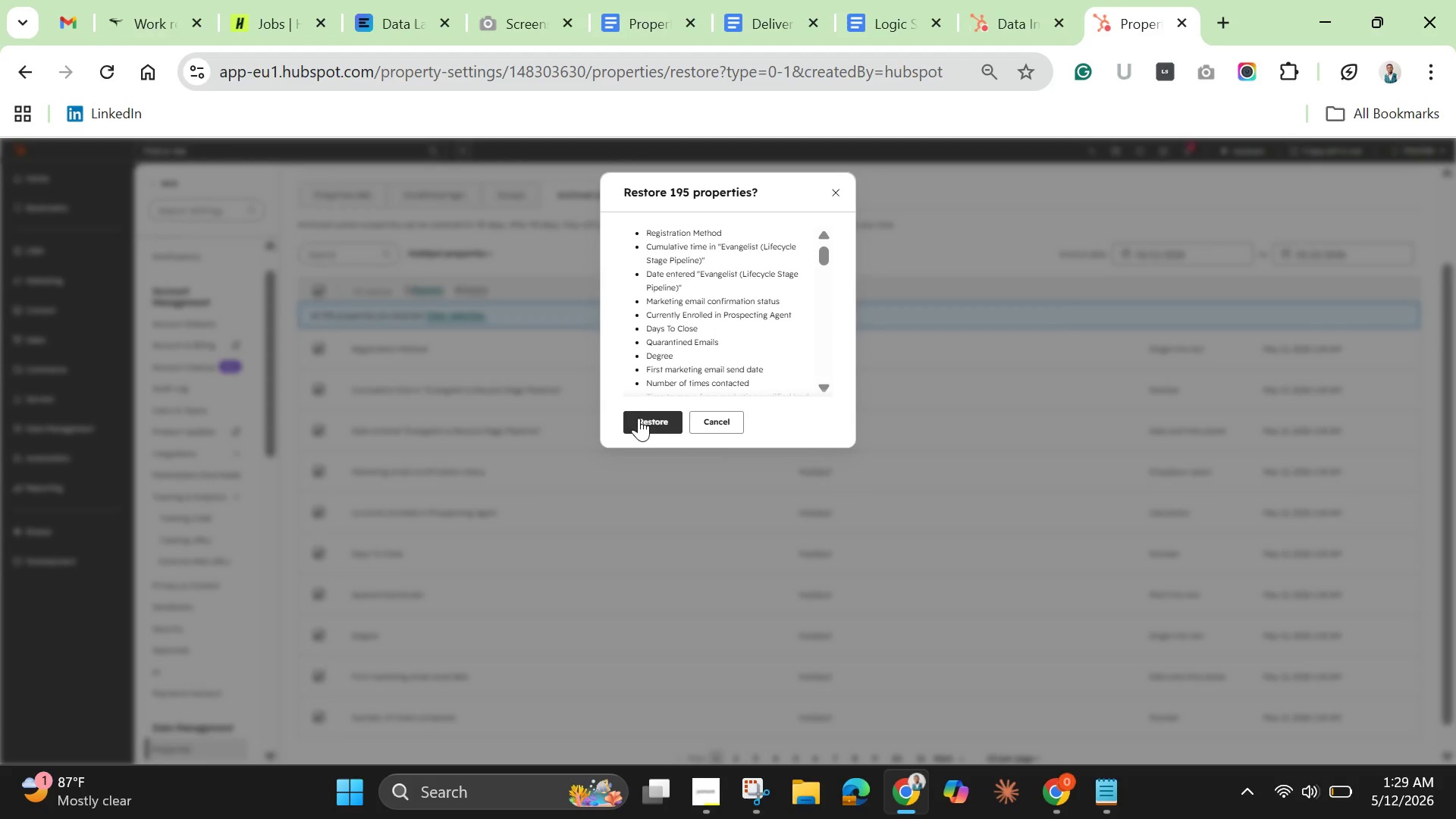 
left_click([639, 418])
 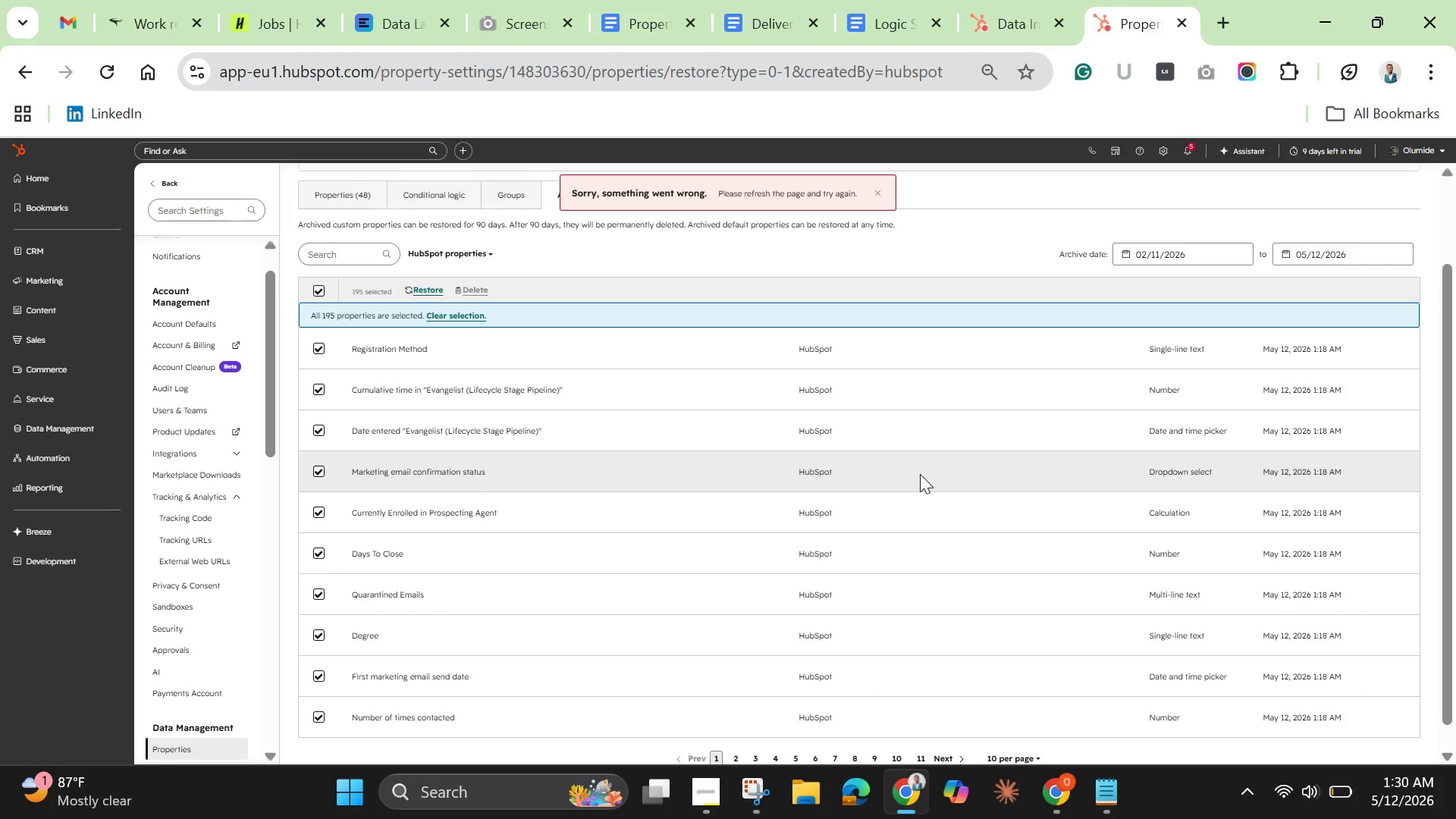 
wait(28.48)
 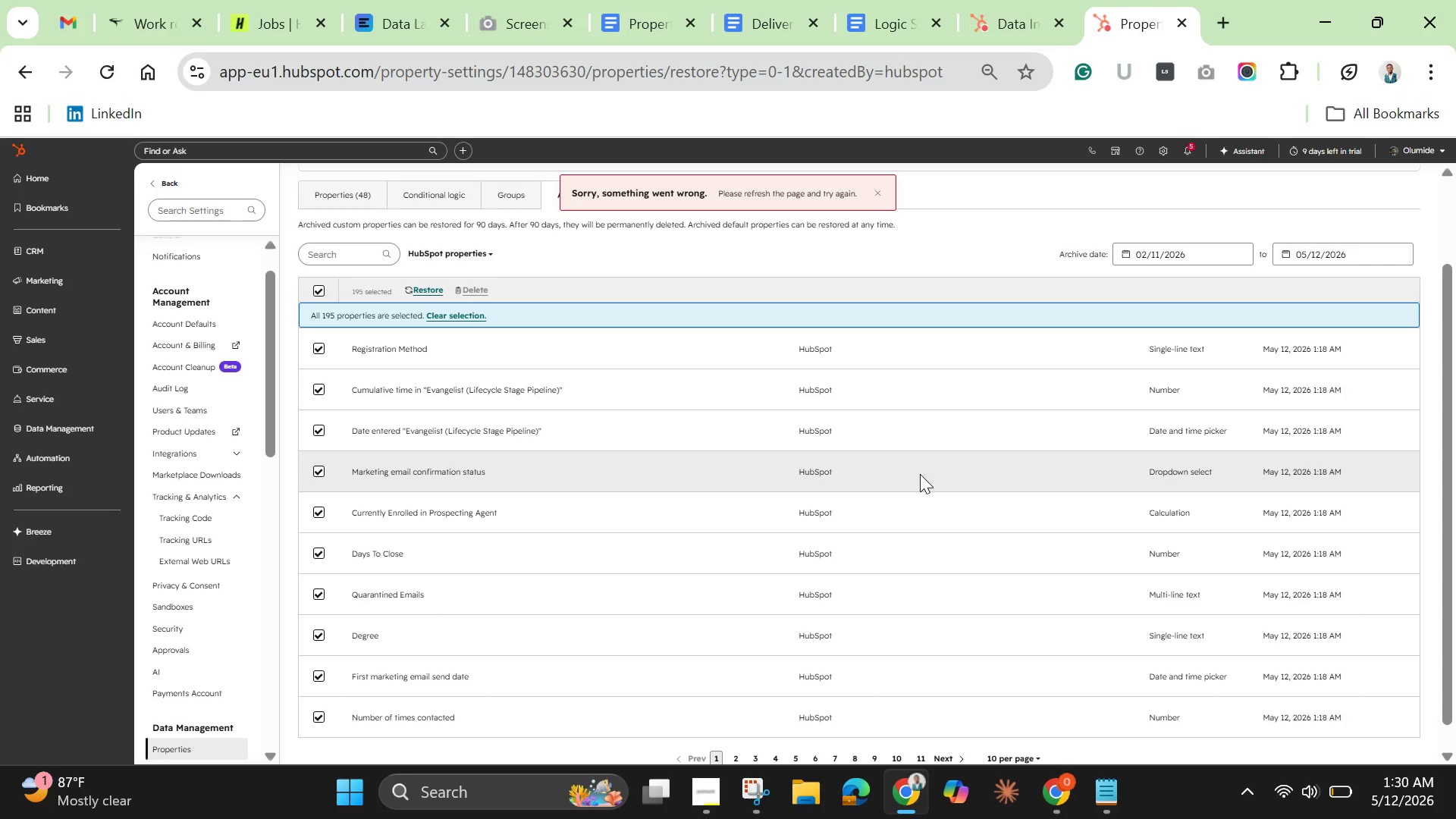 
left_click([105, 80])
 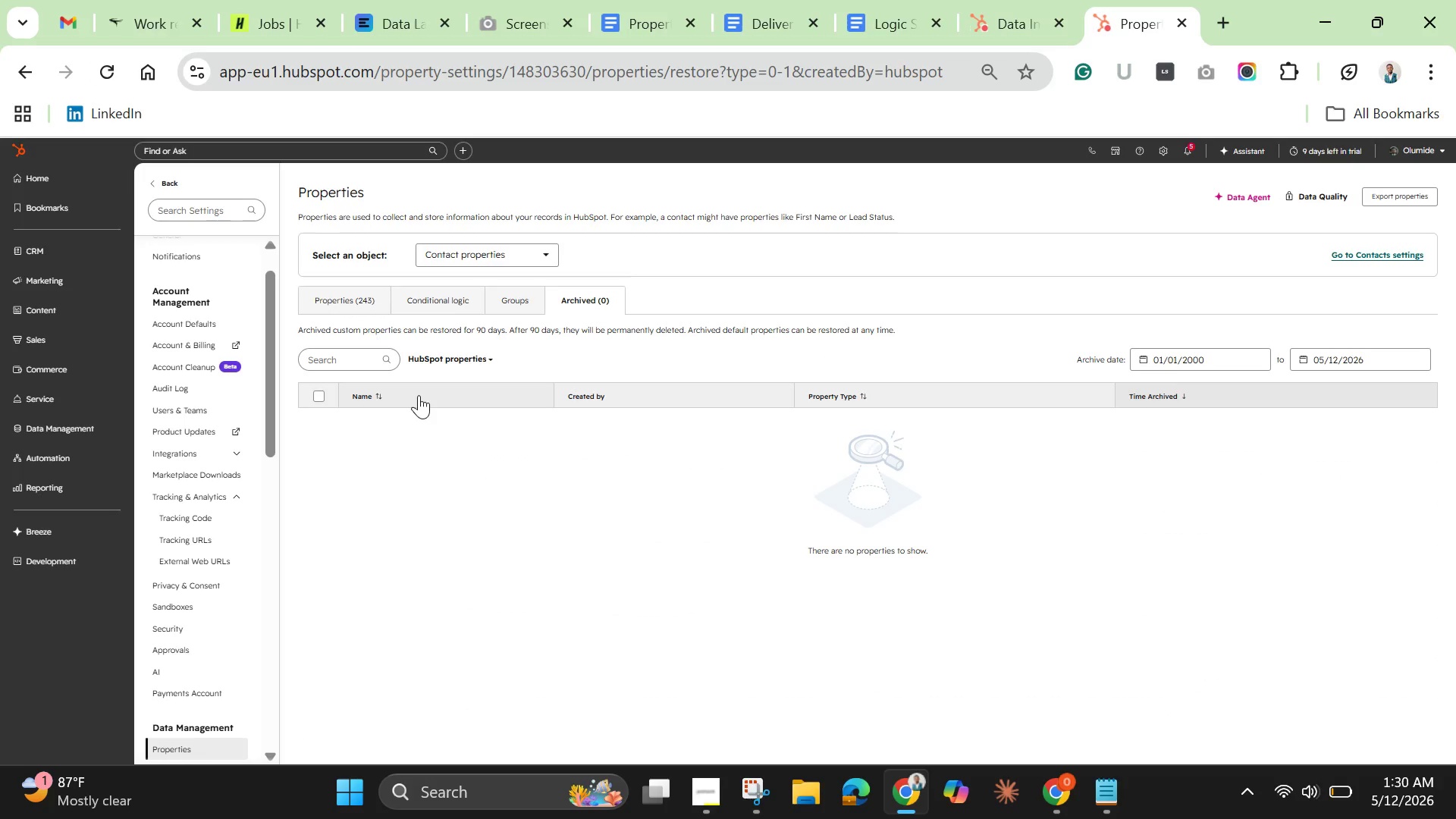 
wait(22.78)
 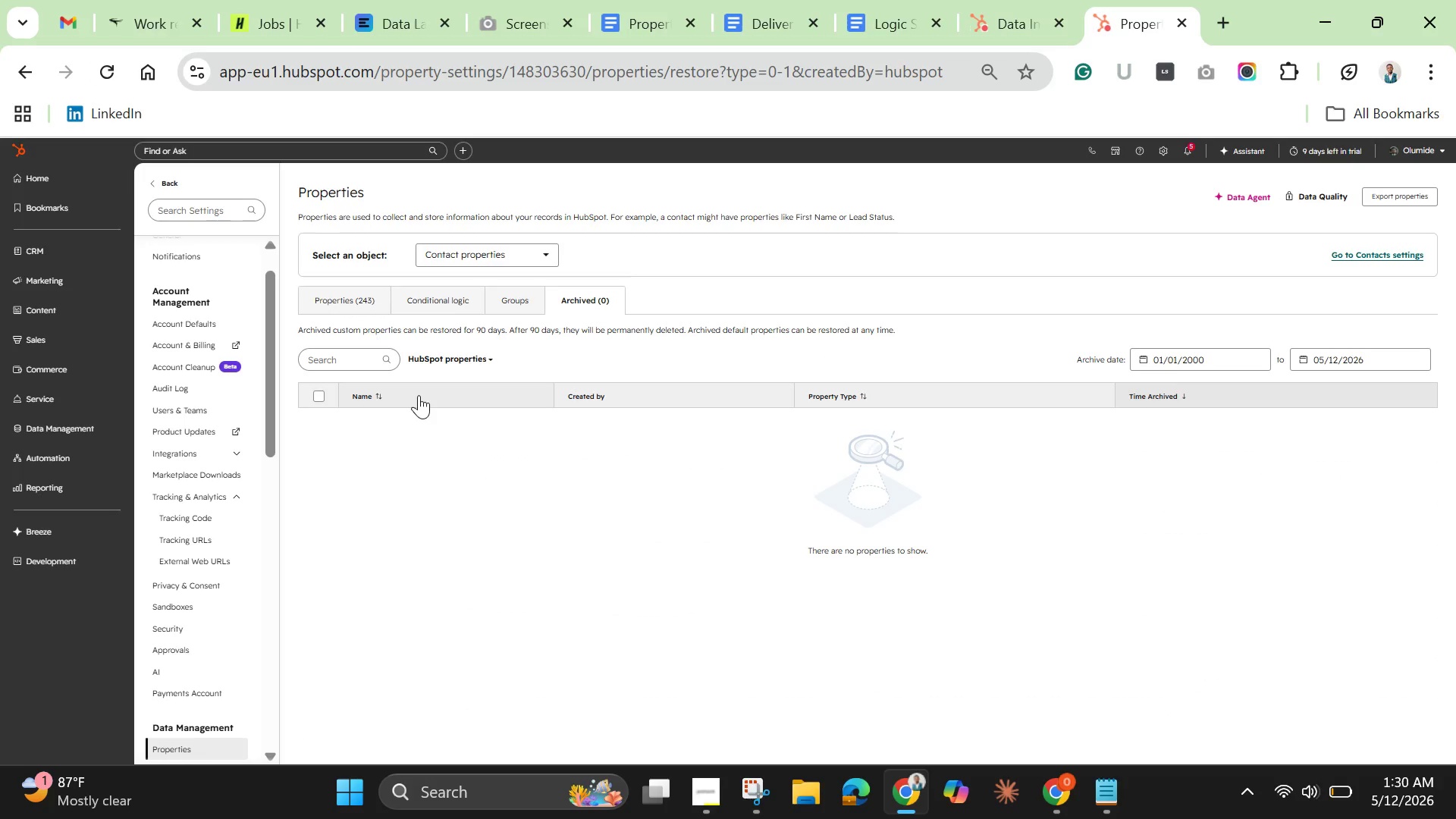 
left_click([346, 353])
 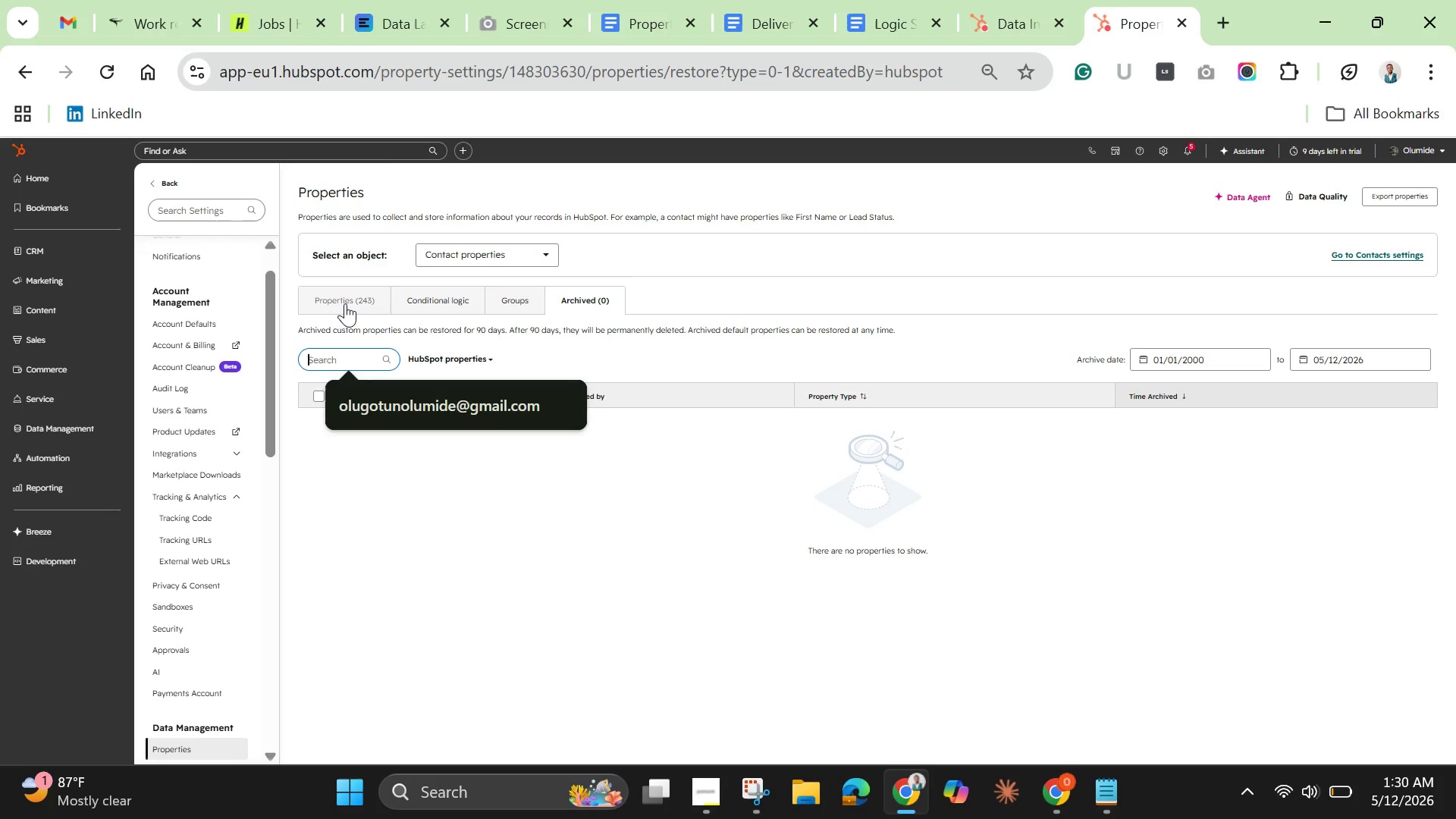 
left_click([345, 303])
 